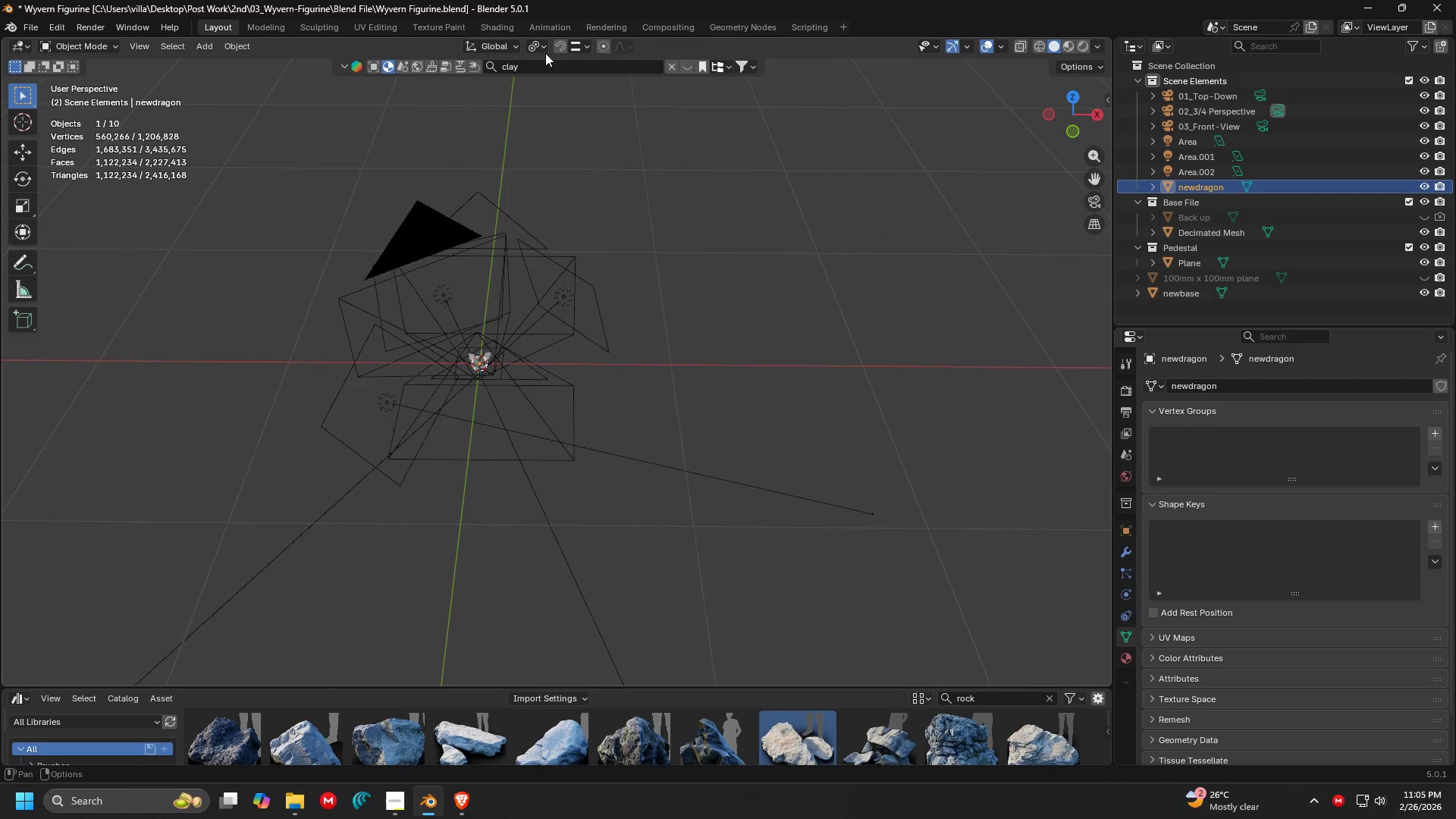 
left_click([534, 41])
 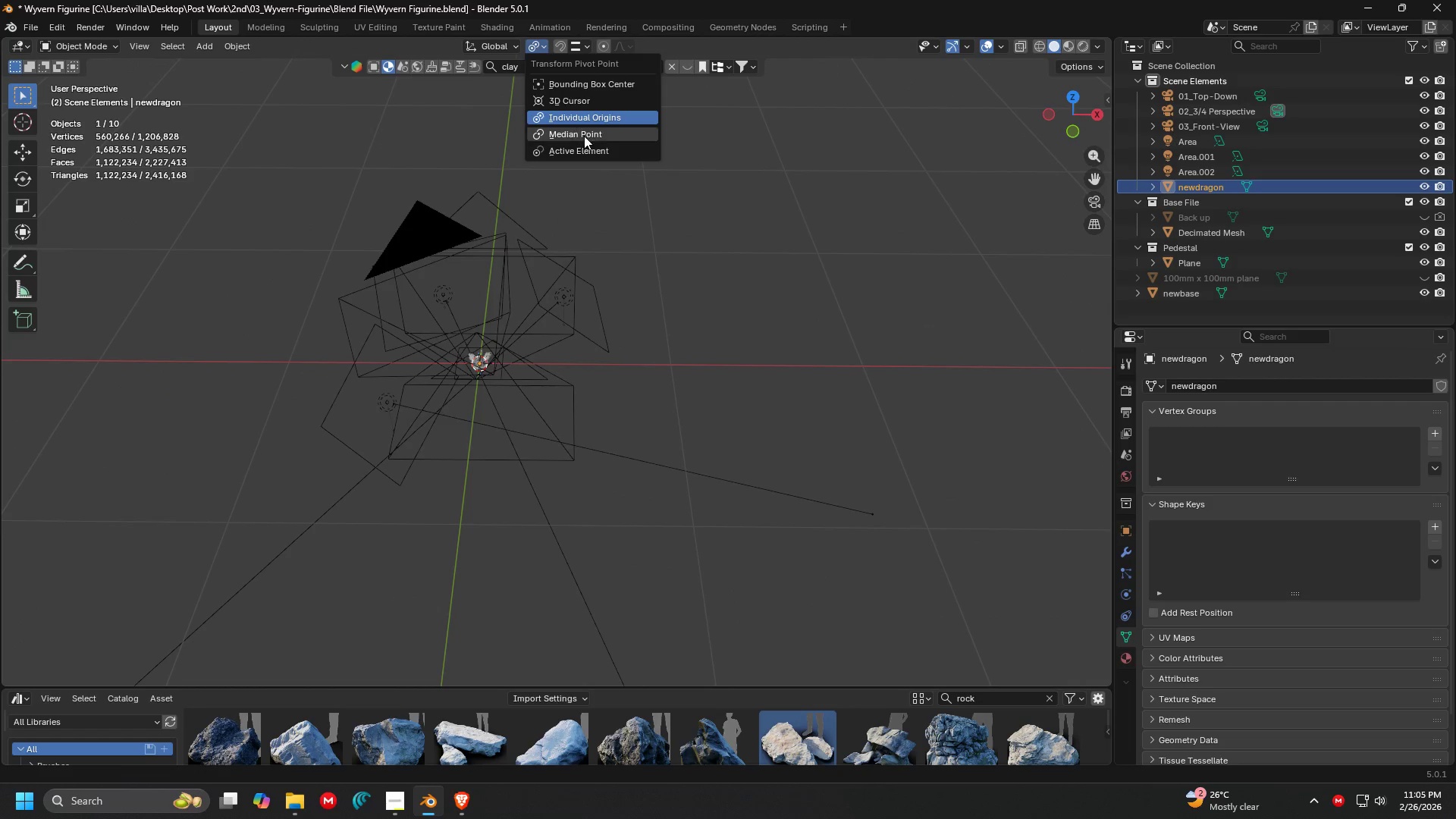 
left_click([584, 136])
 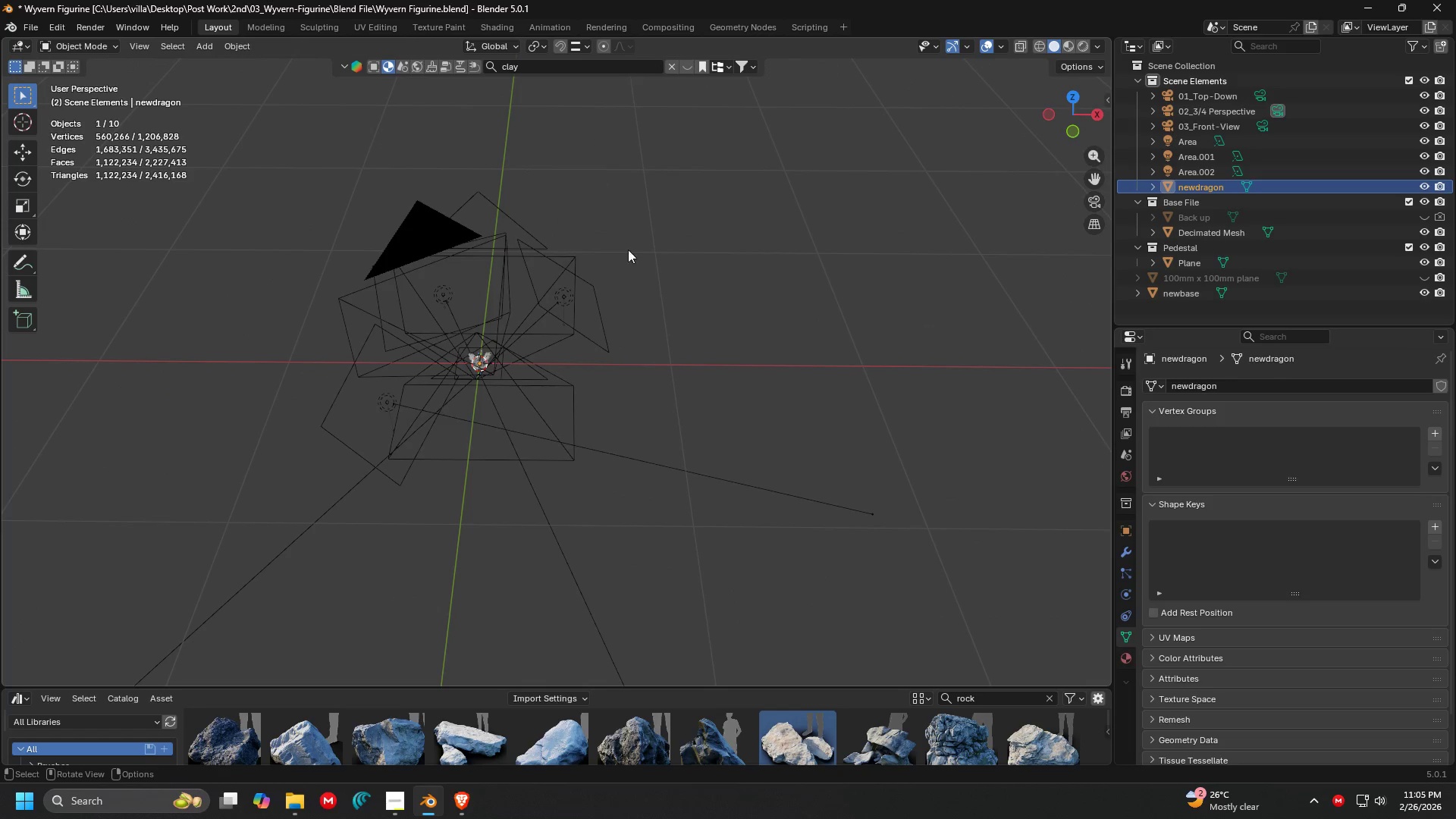 
key(S)
 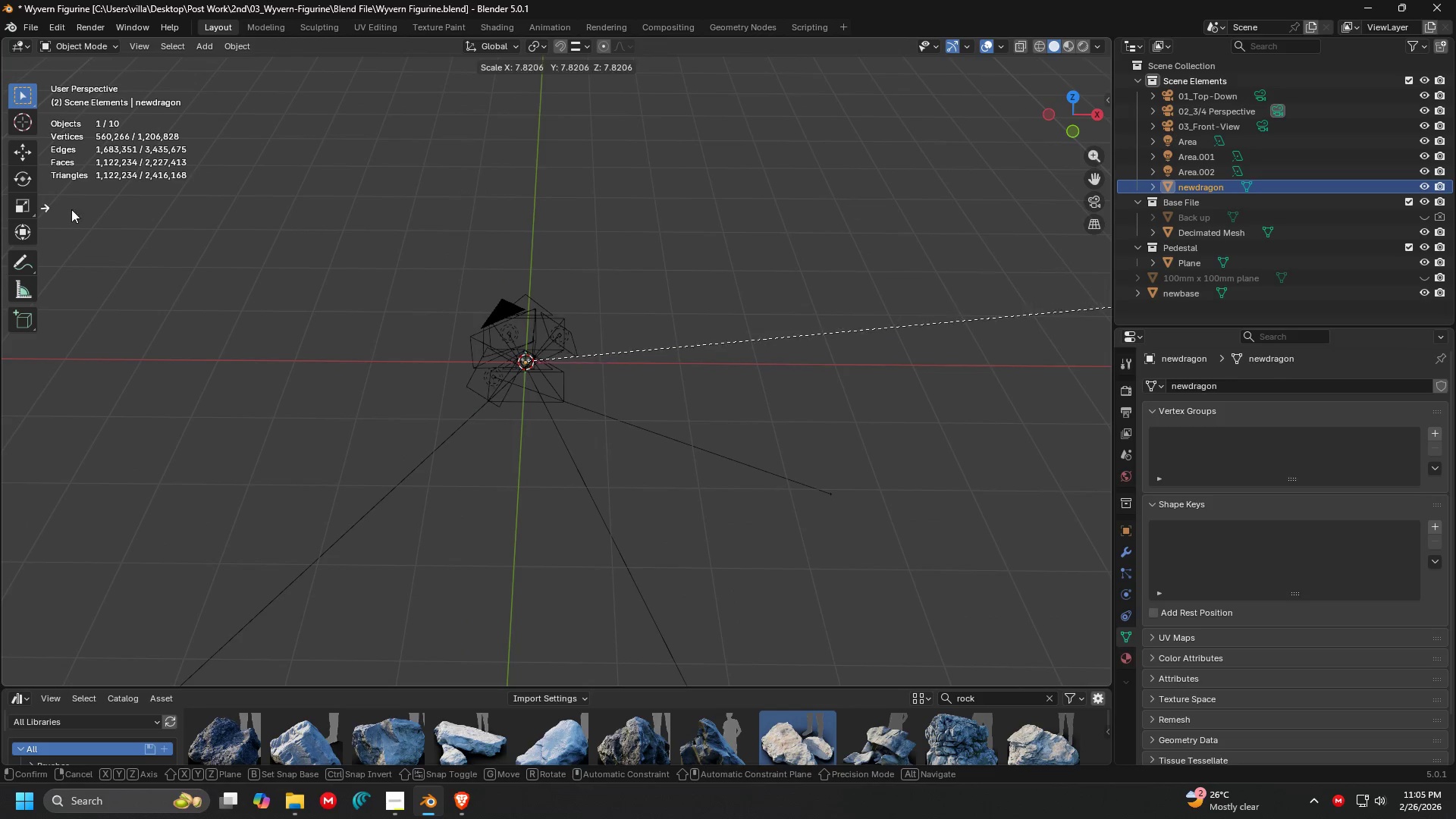 
scroll: coordinate [661, 350], scroll_direction: down, amount: 5.0
 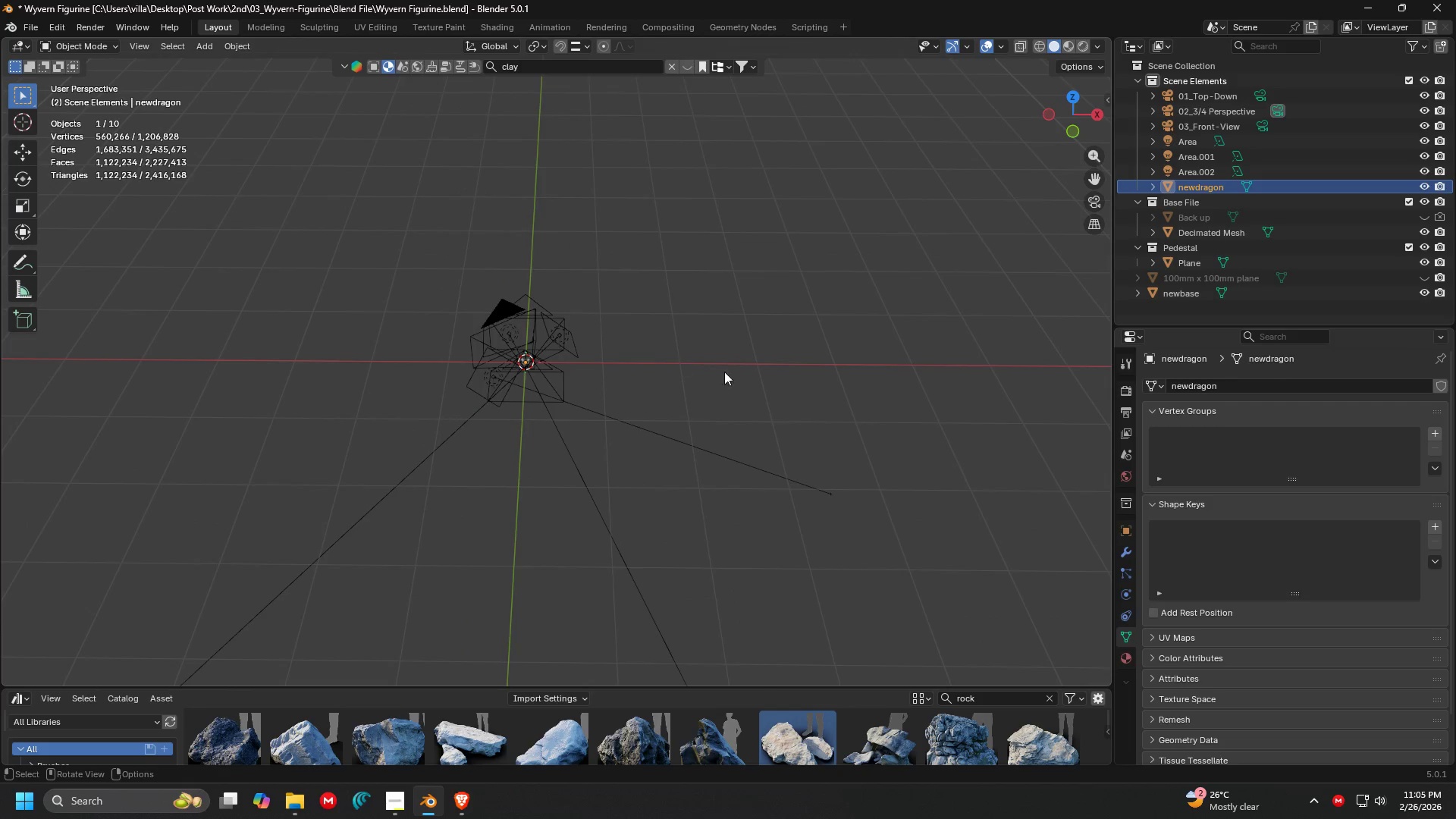 
key(Escape)
 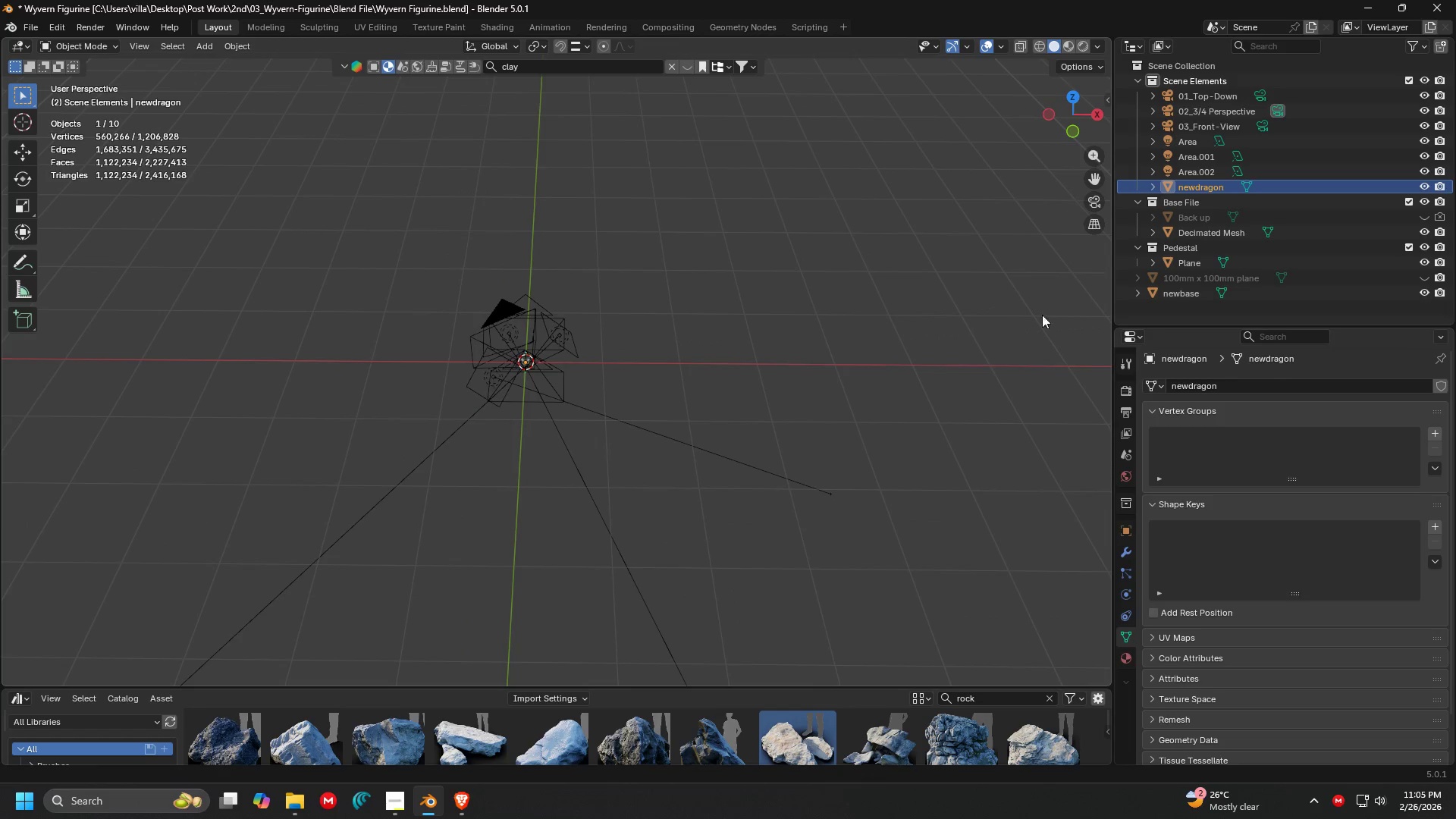 
scroll: coordinate [975, 337], scroll_direction: up, amount: 6.0
 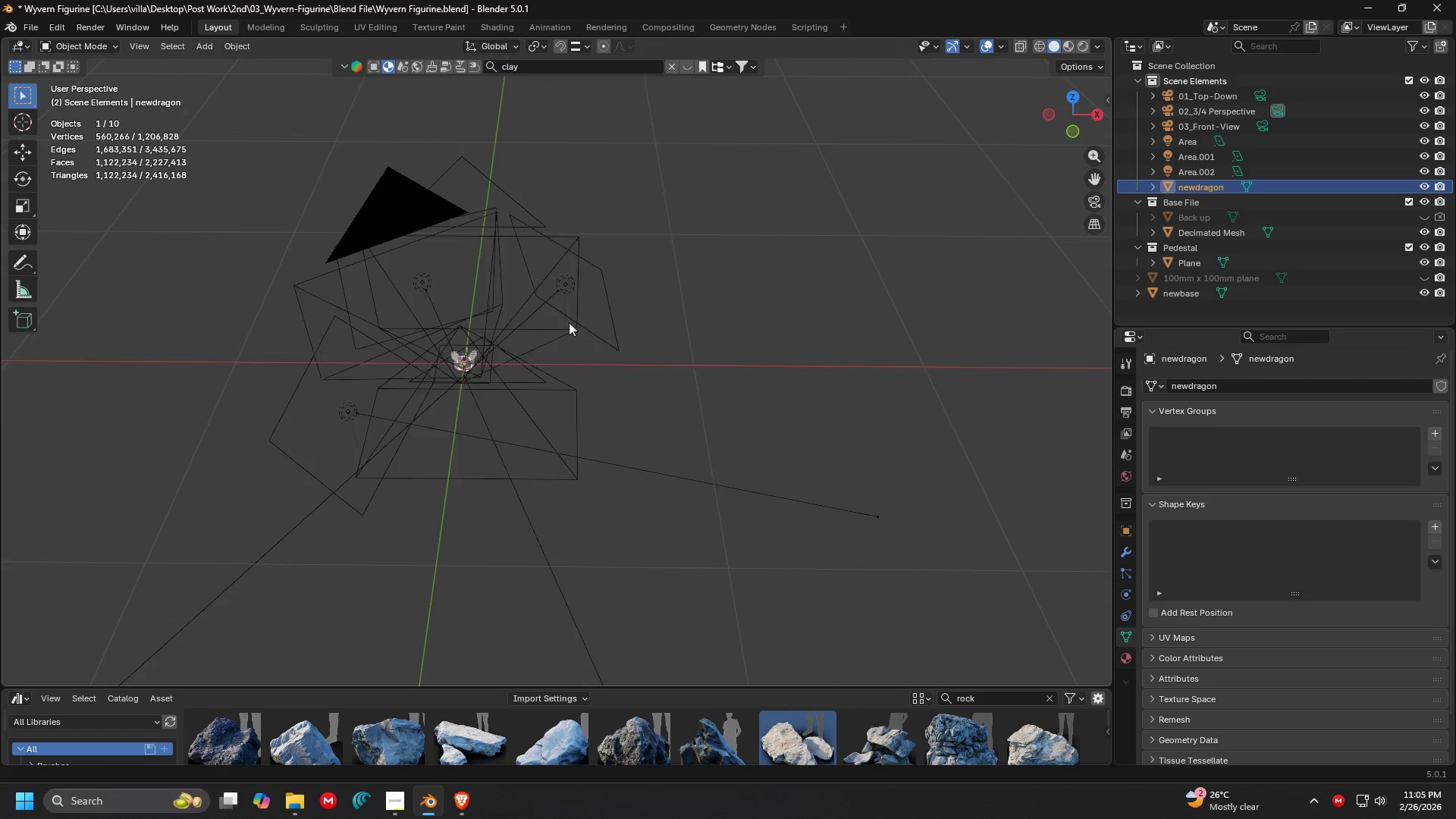 
hold_key(key=ShiftLeft, duration=0.48)
 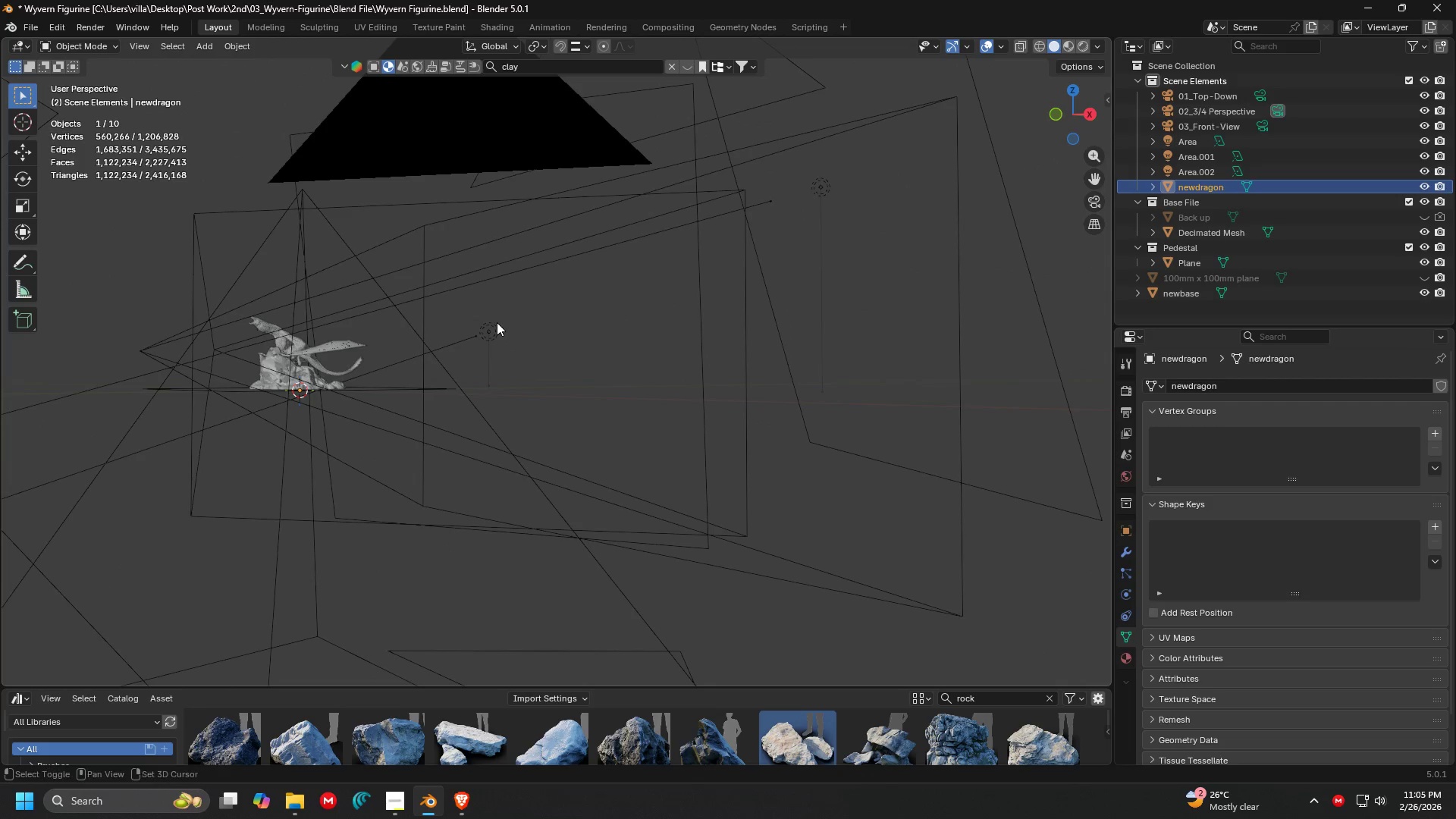 
scroll: coordinate [538, 299], scroll_direction: up, amount: 10.0
 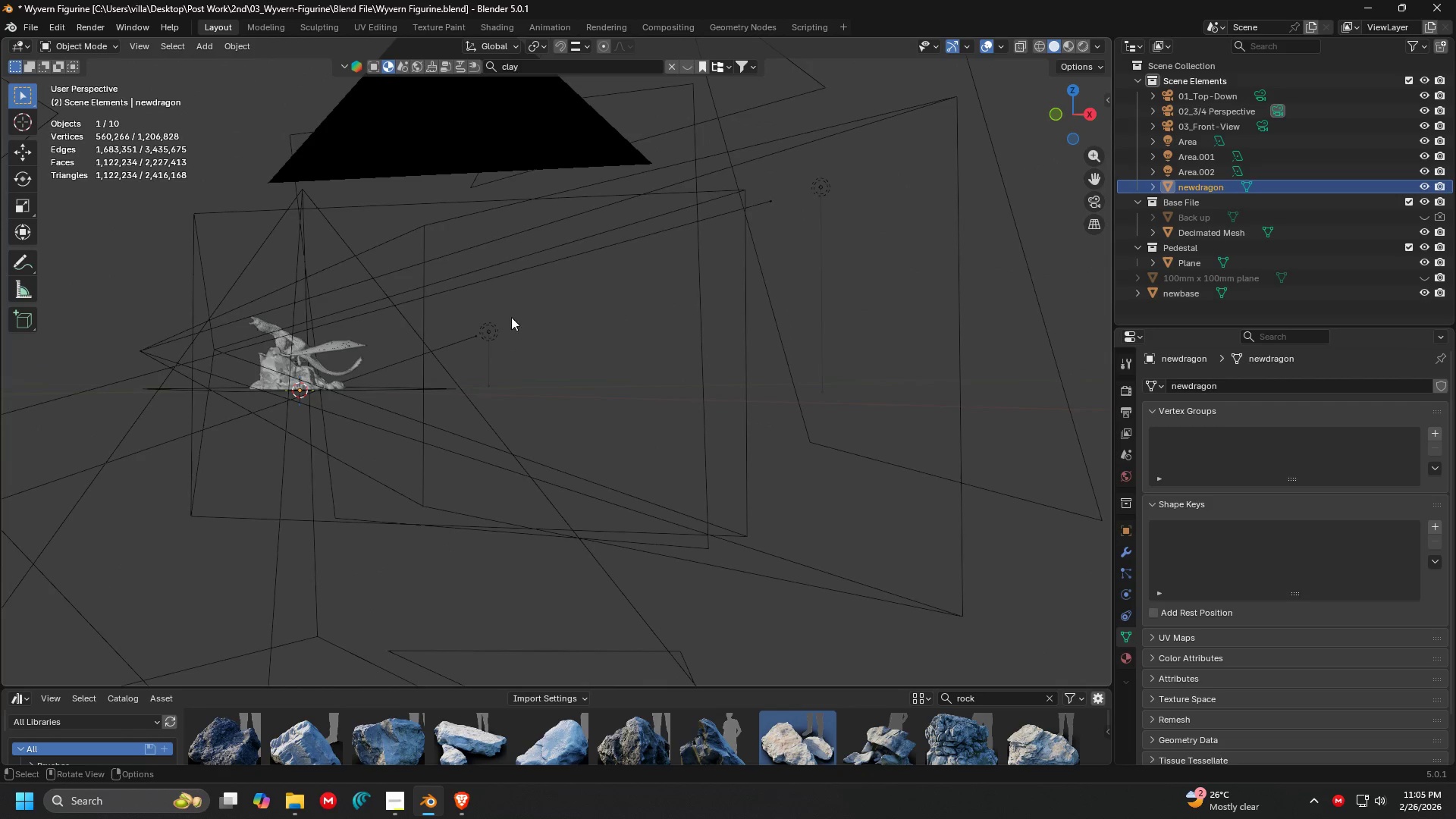 
type(HC)
 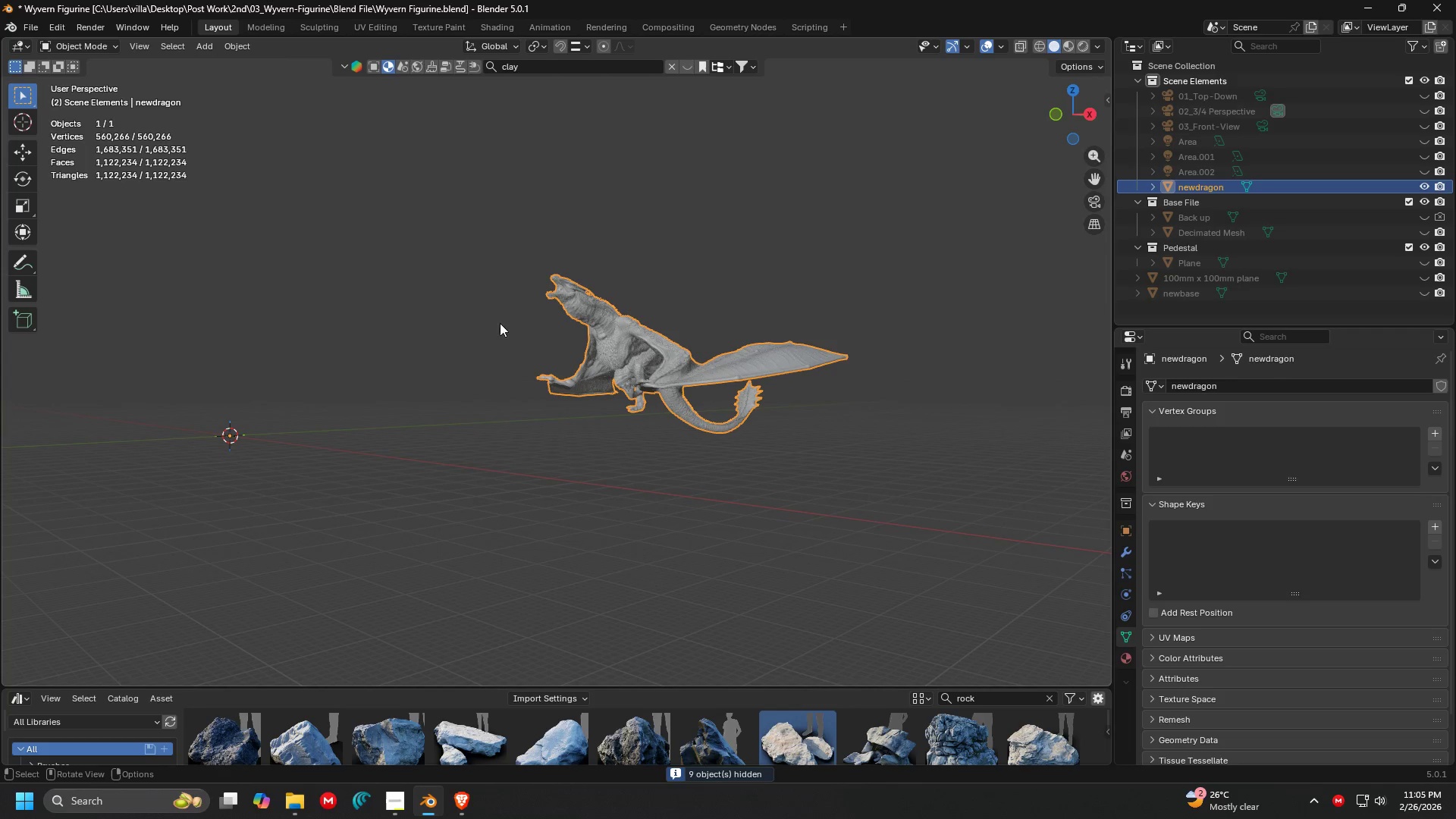 
scroll: coordinate [730, 380], scroll_direction: down, amount: 2.0
 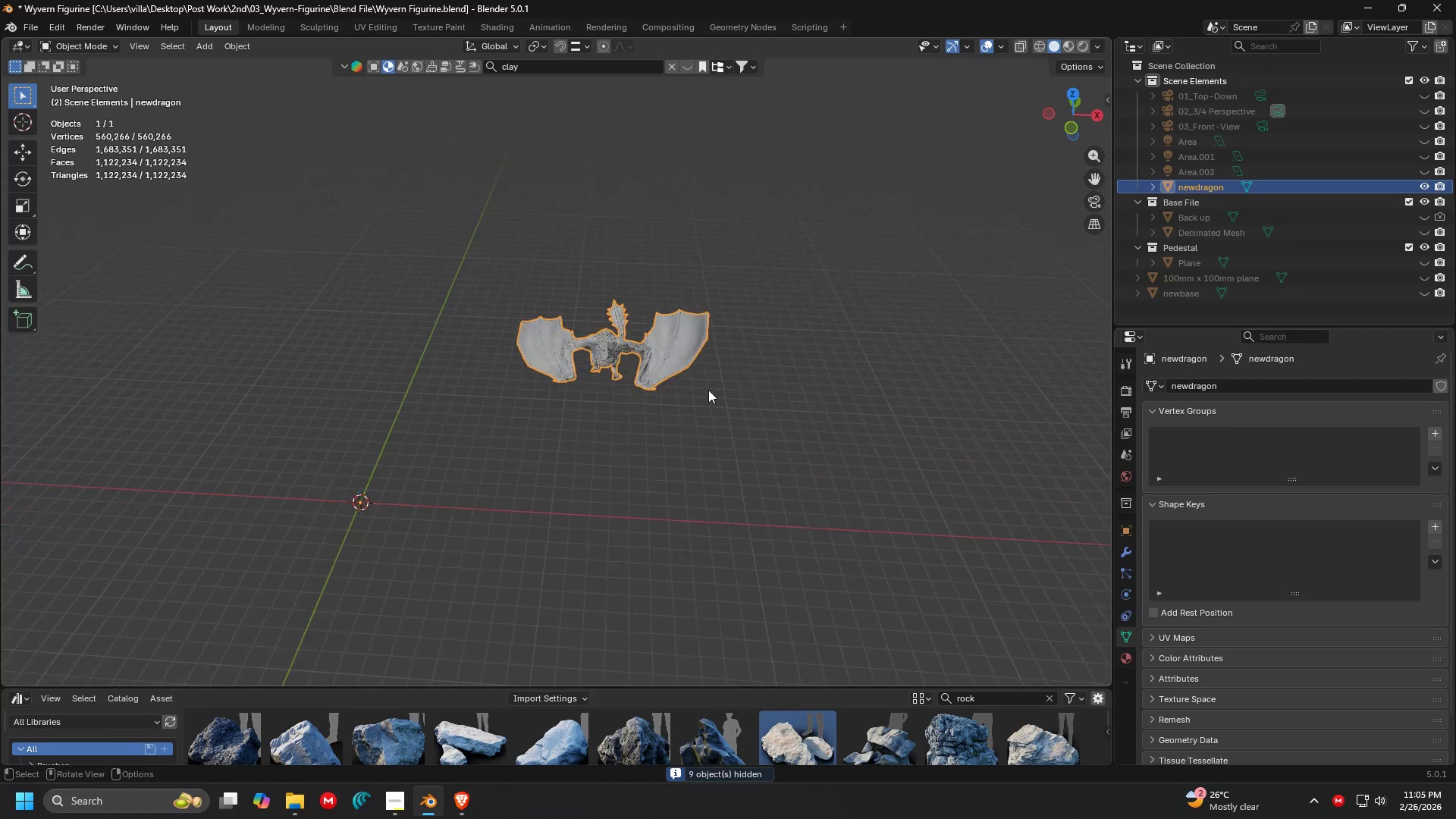 
key(Alt+H)
 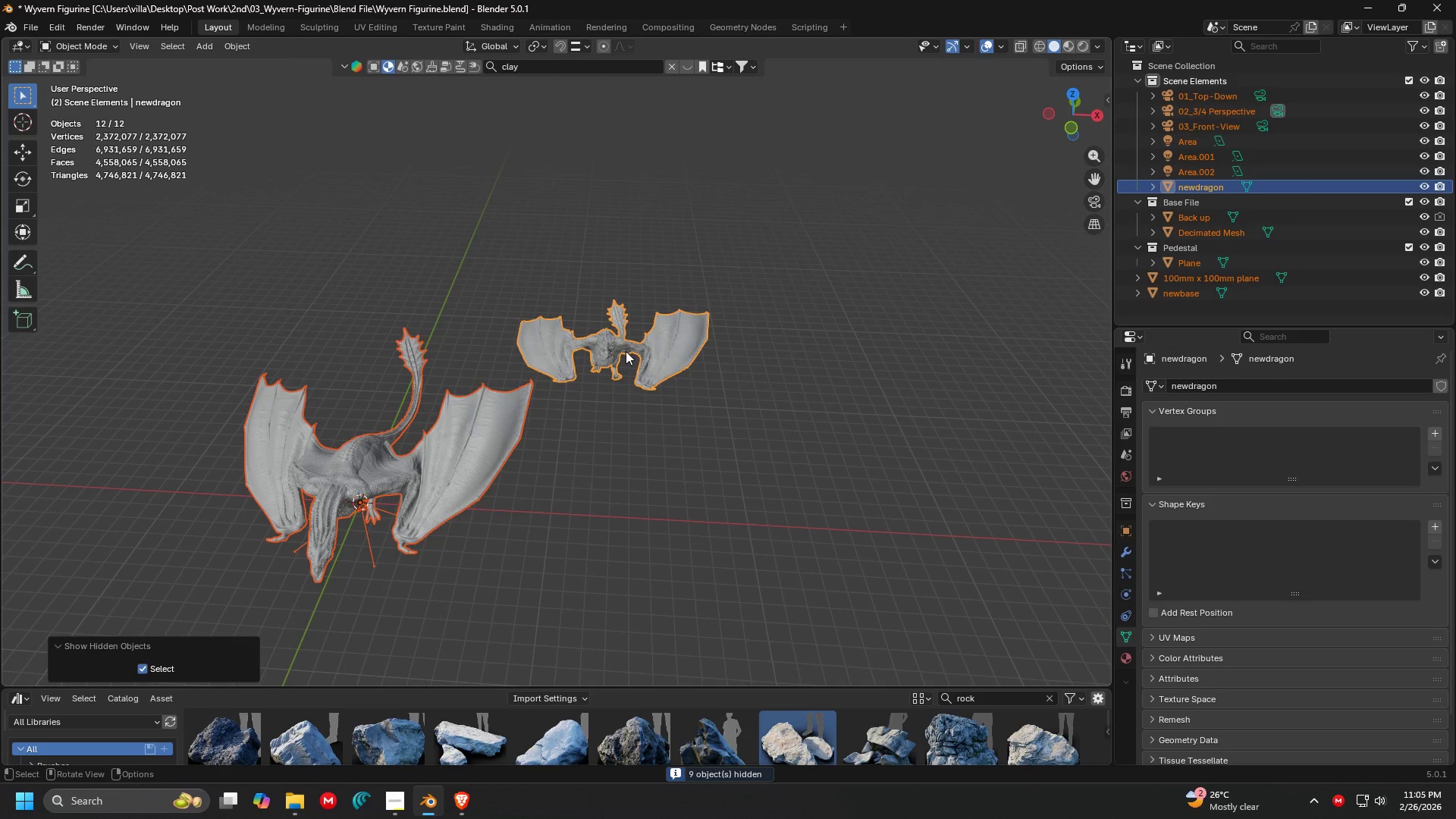 
left_click([426, 423])
 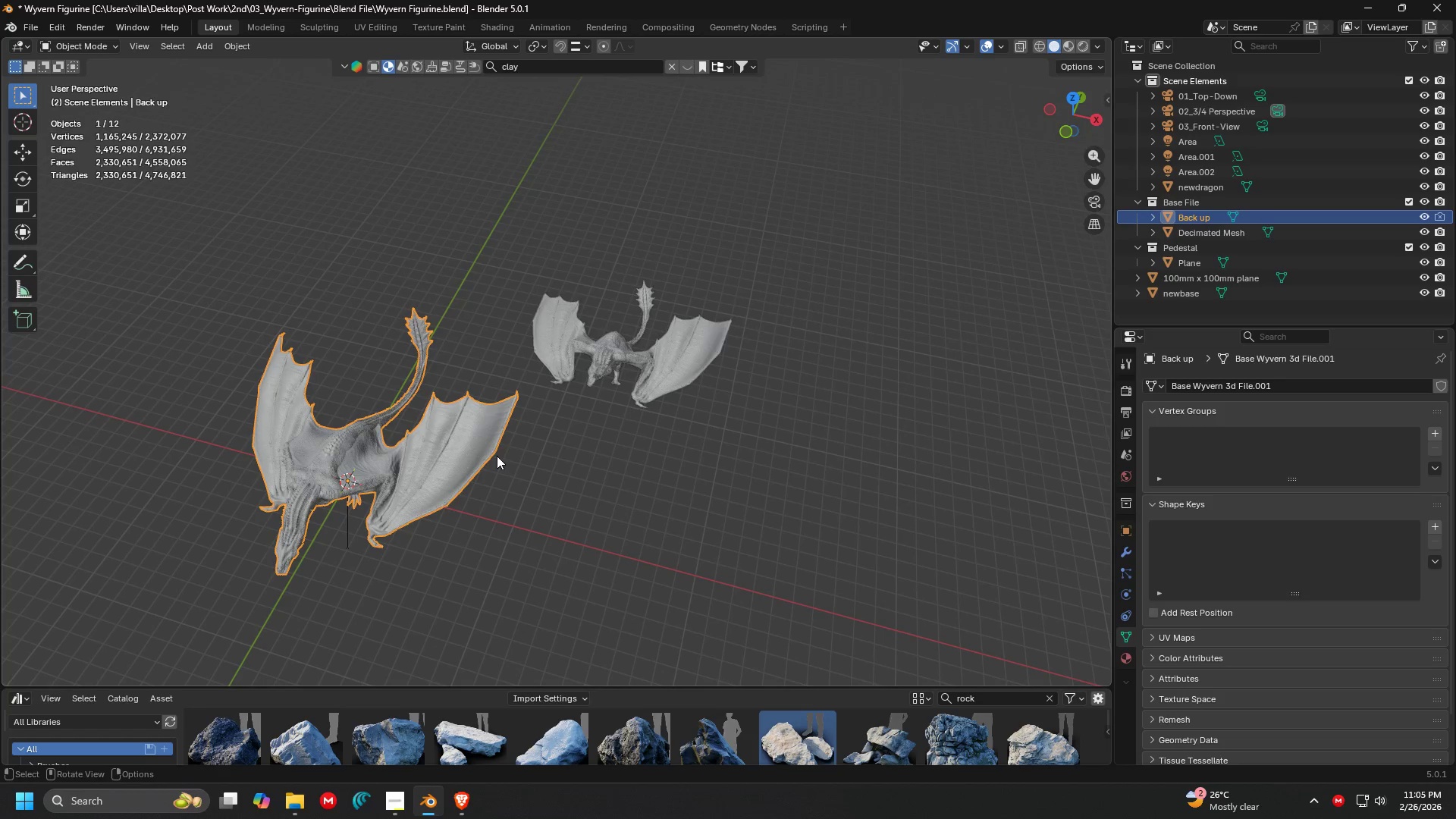 
key(Delete)
 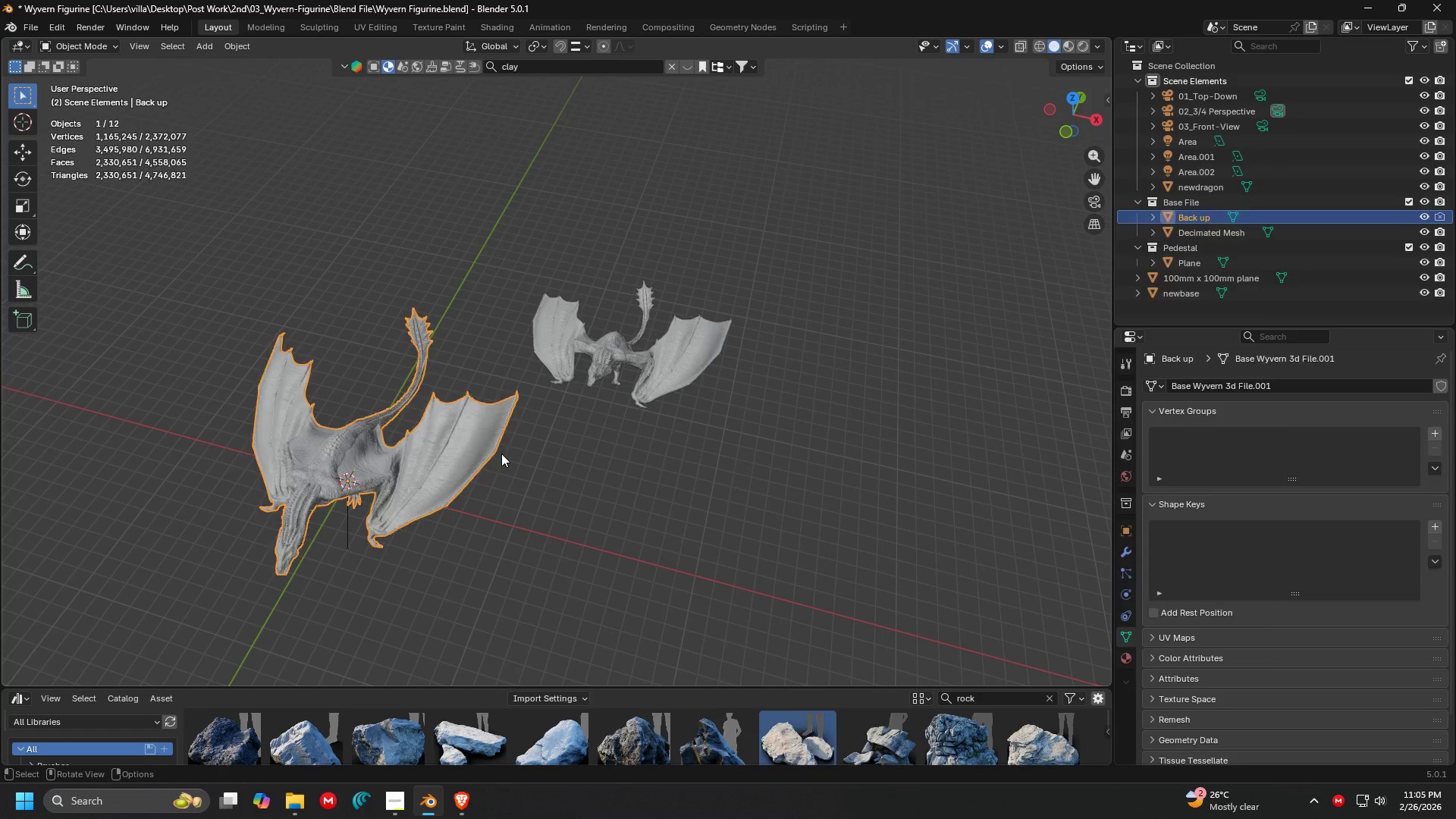 
key(Backspace)
 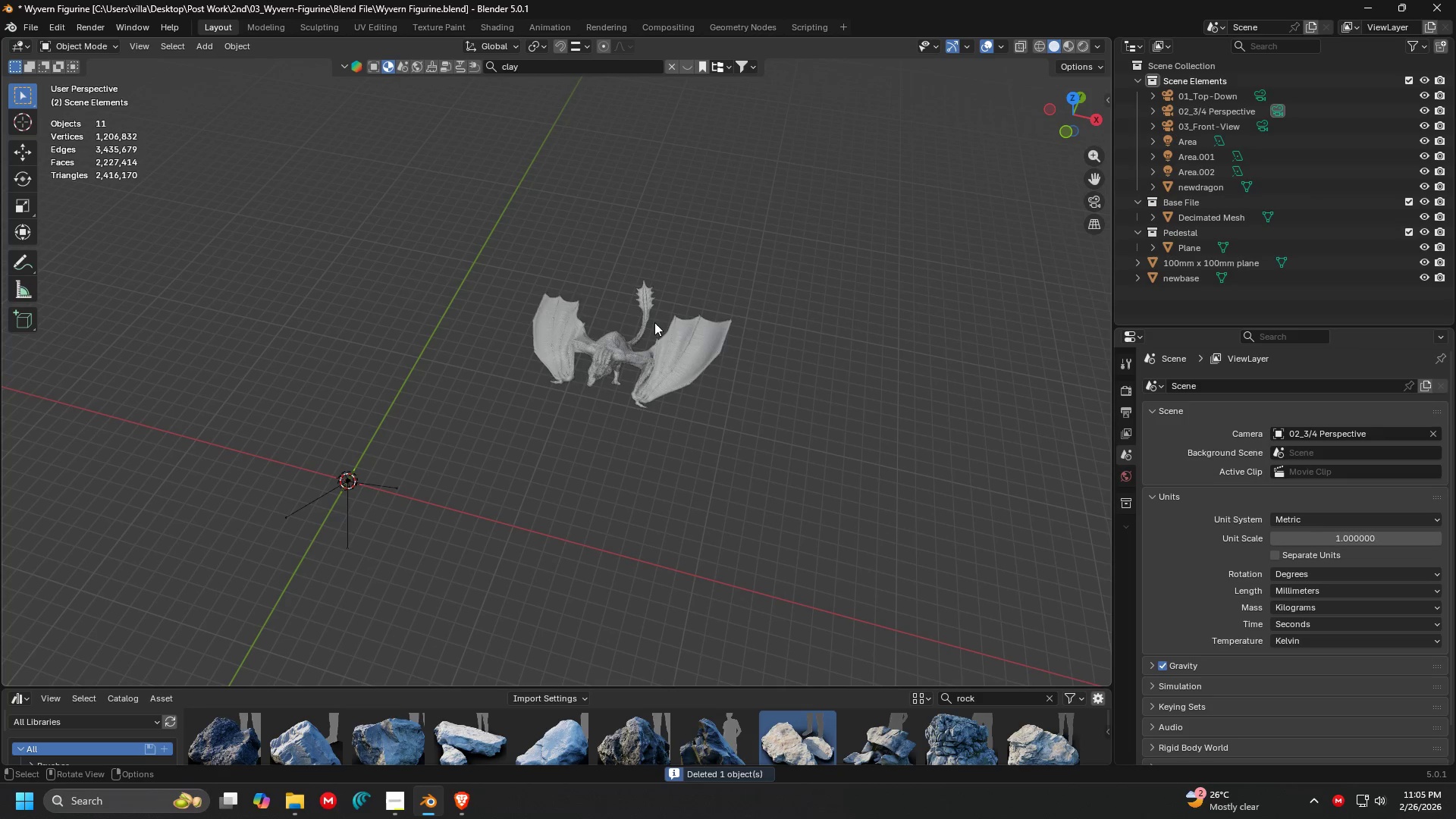 
left_click([654, 321])
 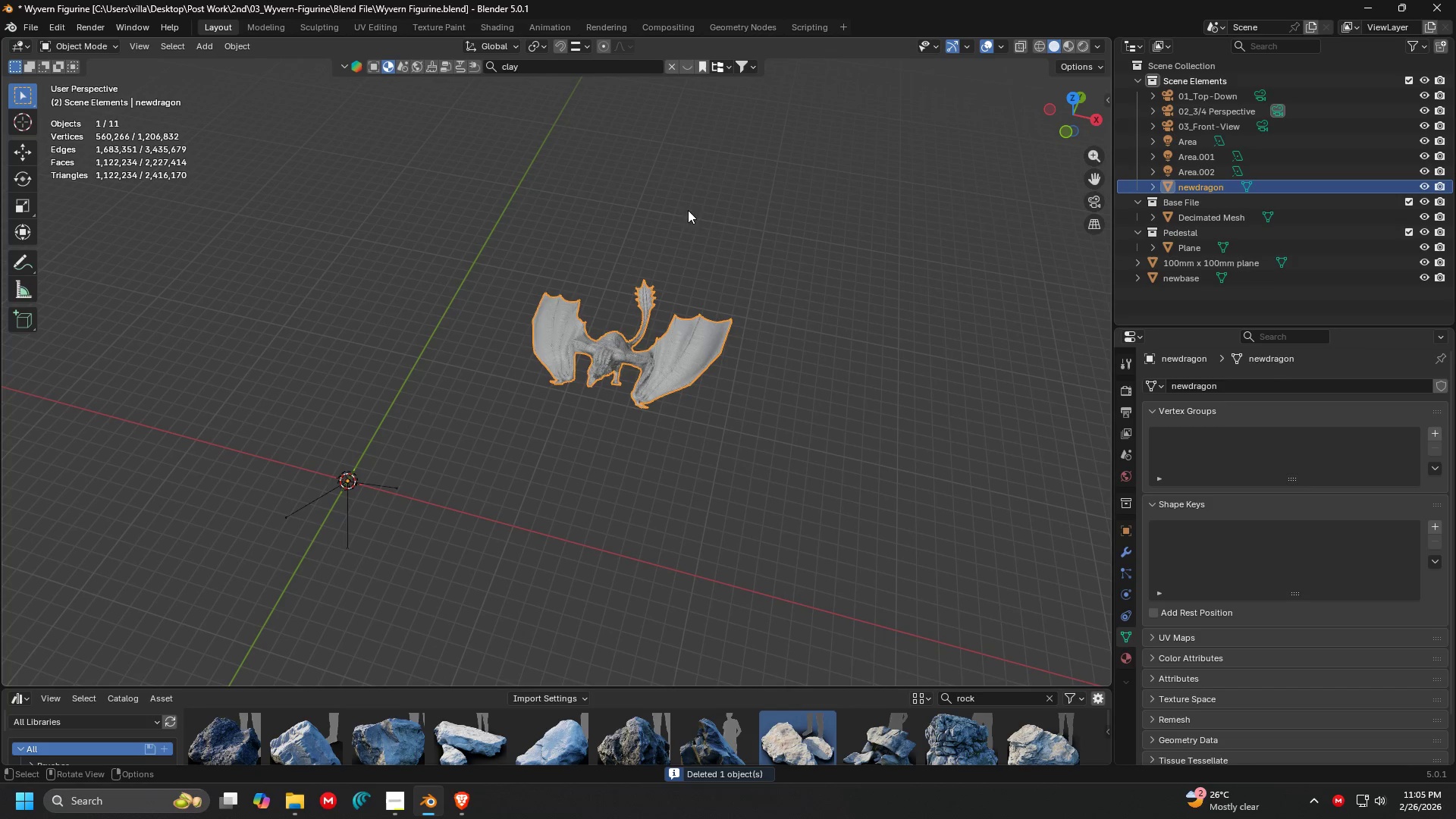 
type(s.01)
 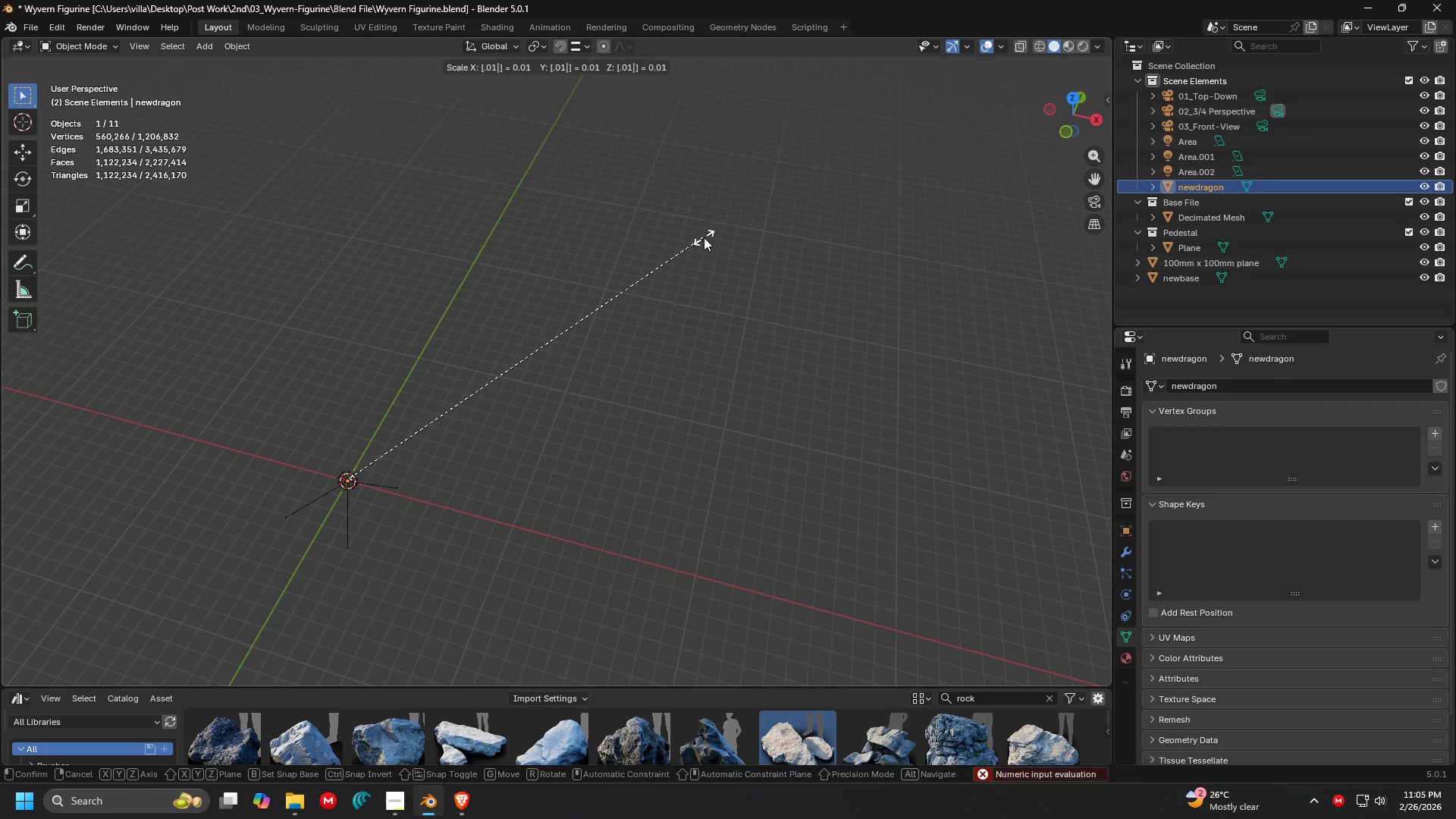 
key(Enter)
 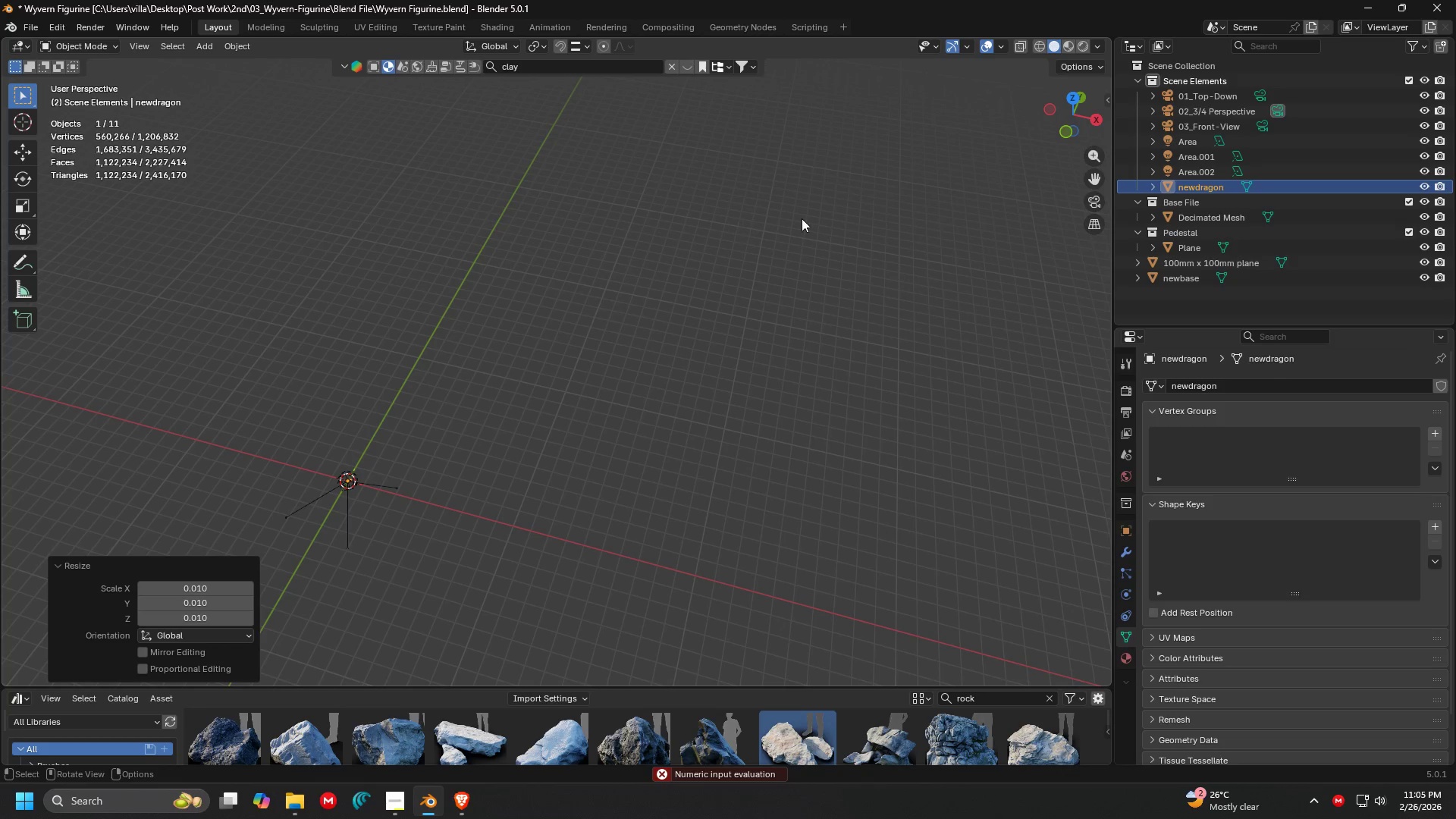 
key(Shift+C)
 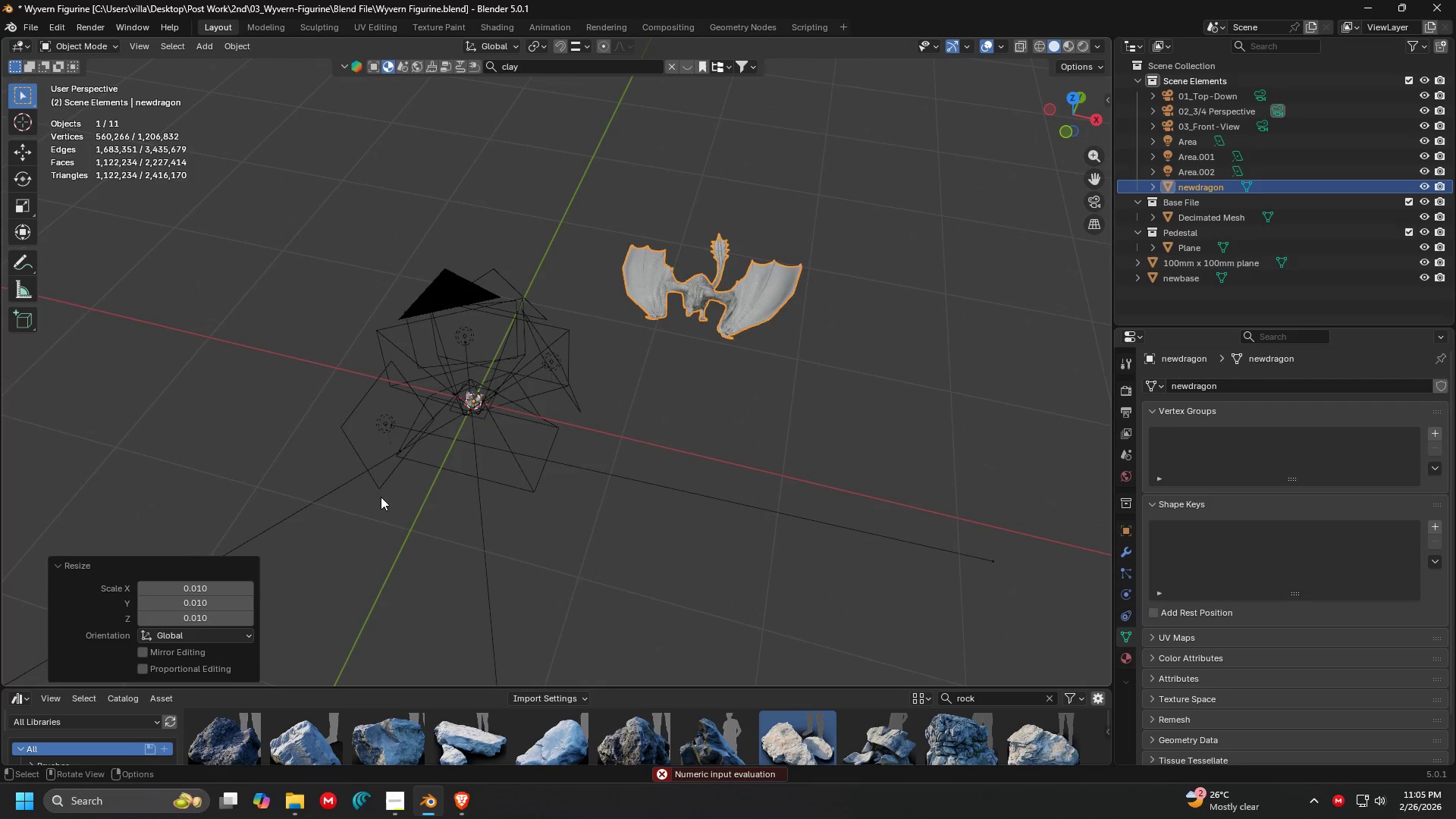 
scroll: coordinate [538, 450], scroll_direction: up, amount: 3.0
 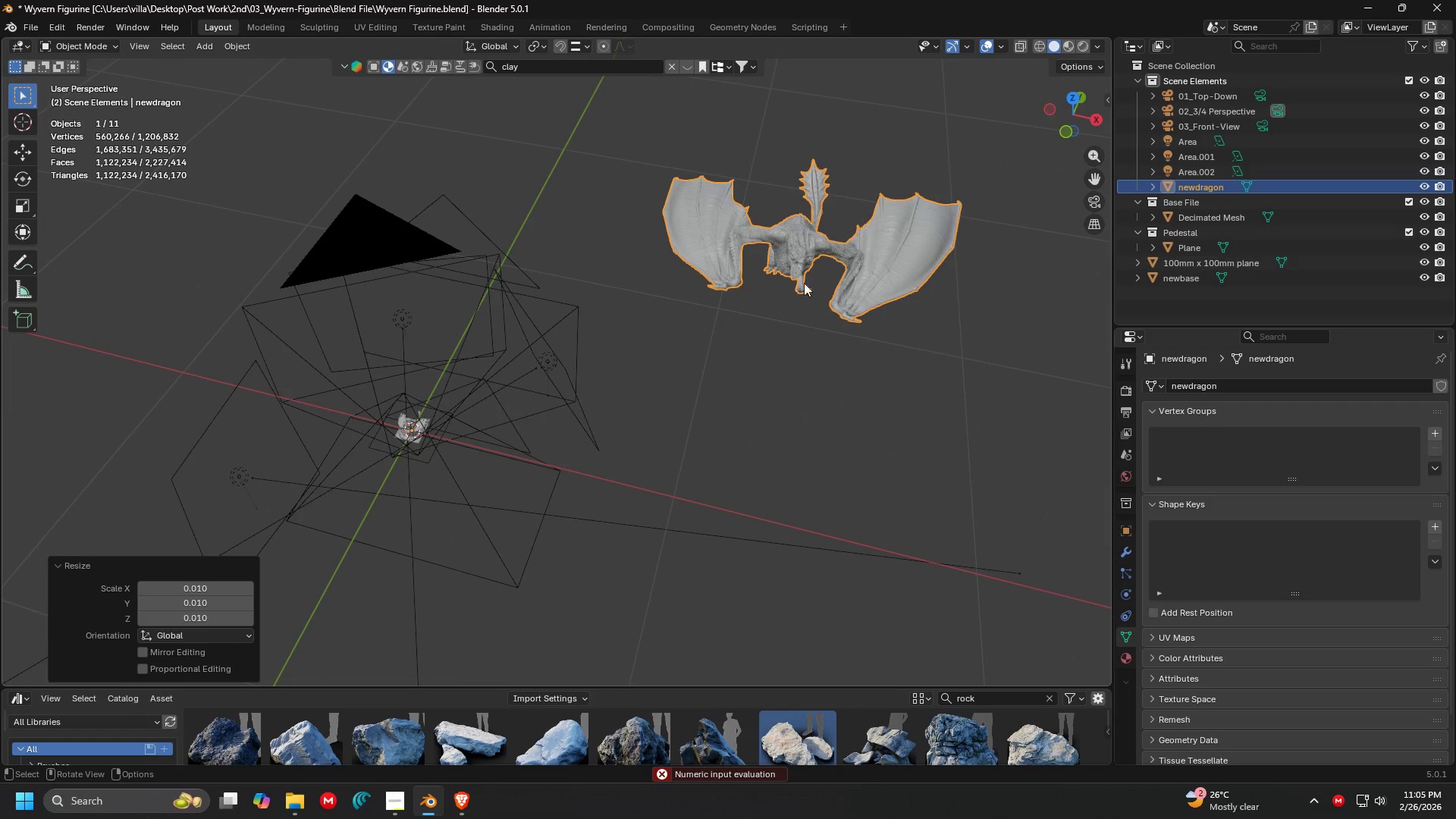 
type(s.01)
 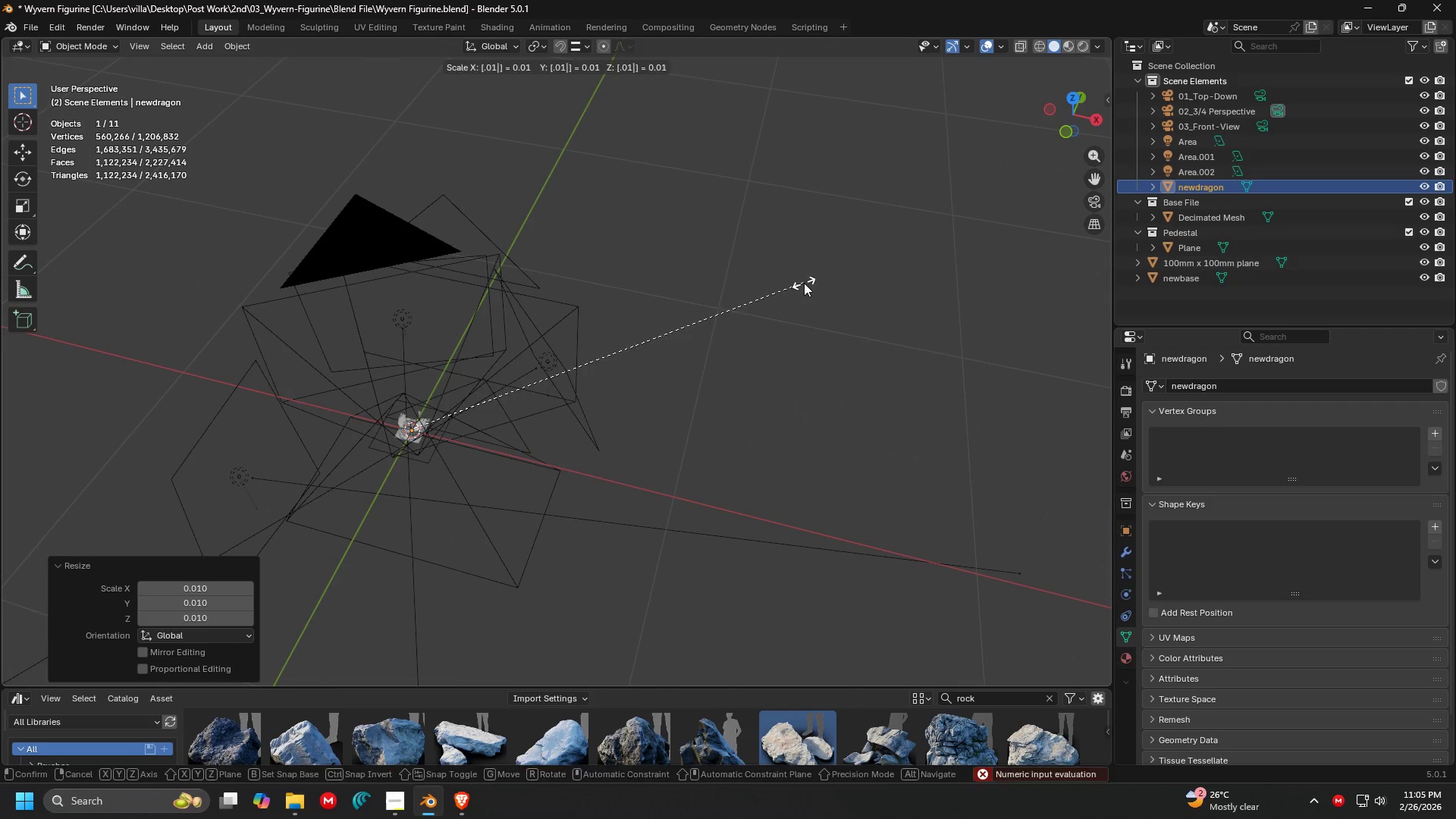 
key(Enter)
 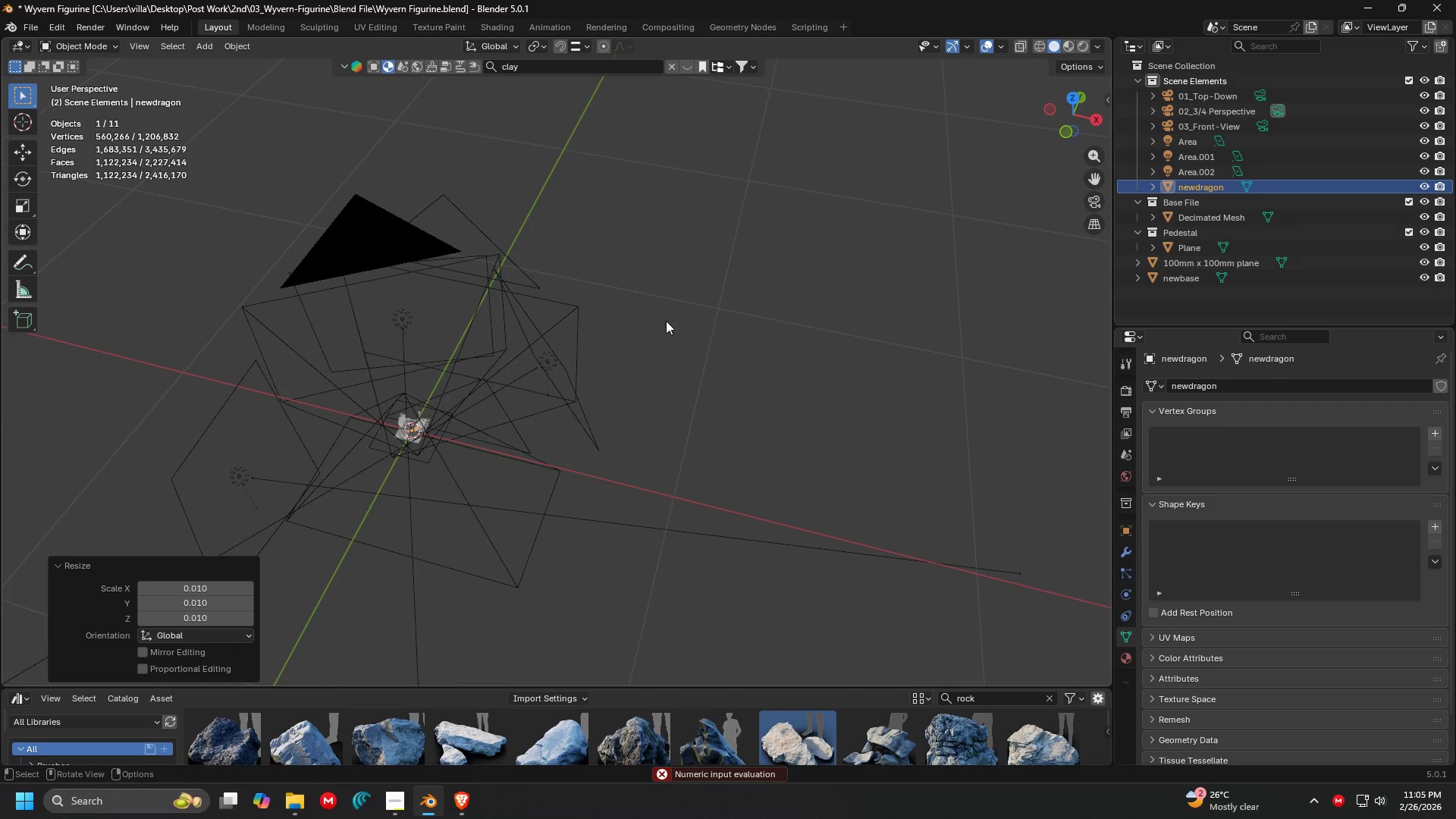 
key(Shift+ShiftLeft)
 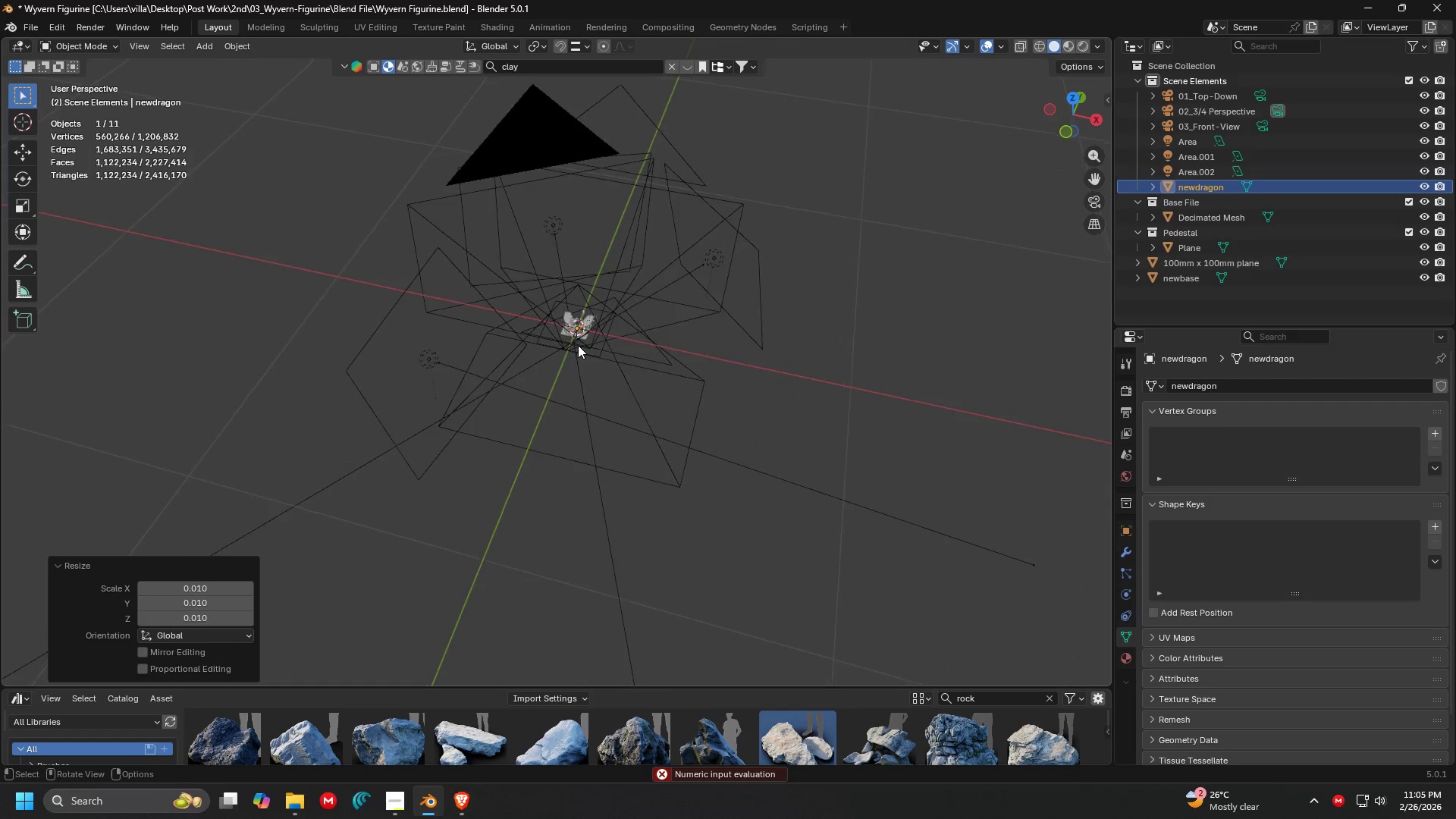 
key(Shift+C)
 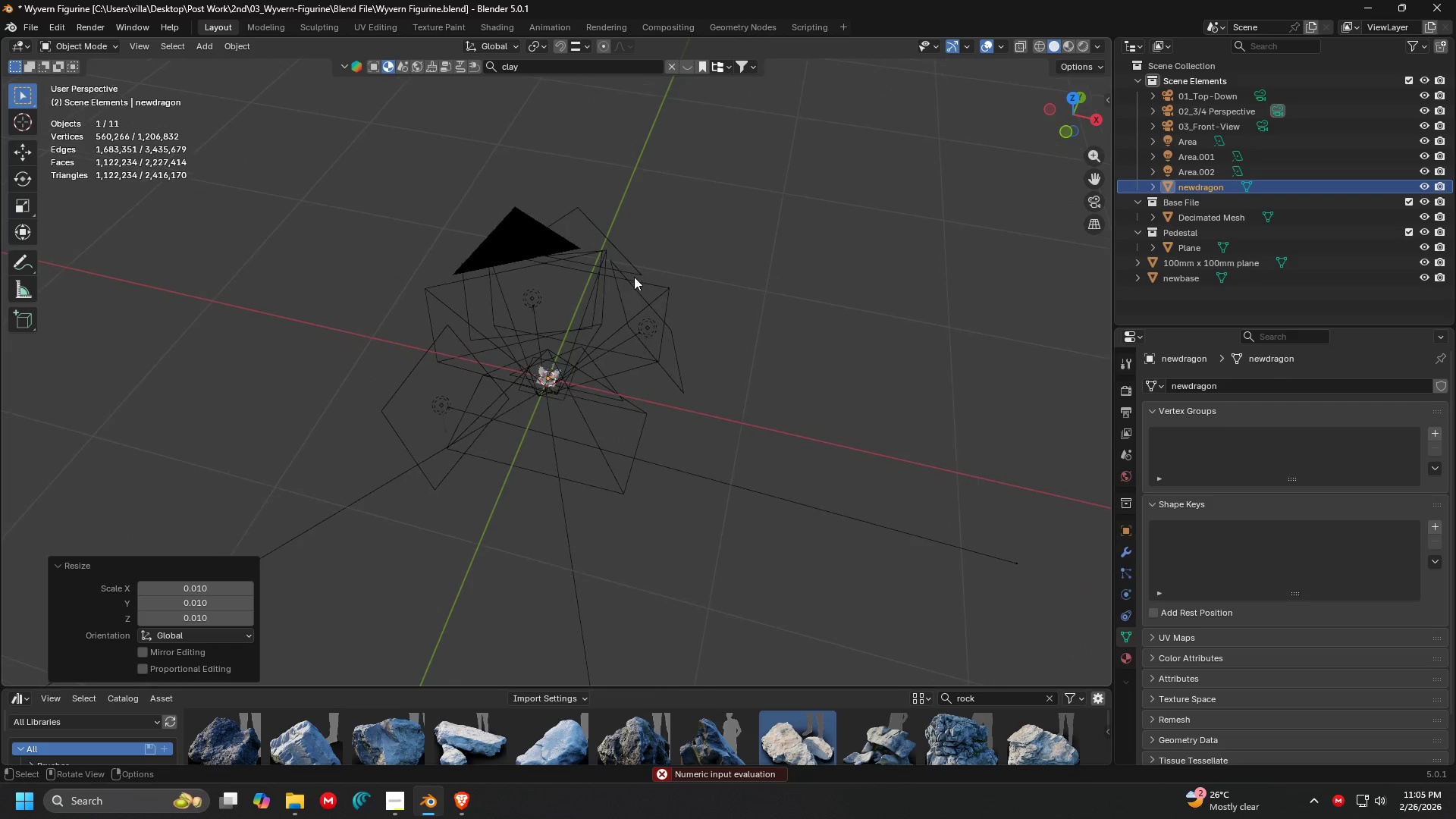 
scroll: coordinate [554, 340], scroll_direction: up, amount: 18.0
 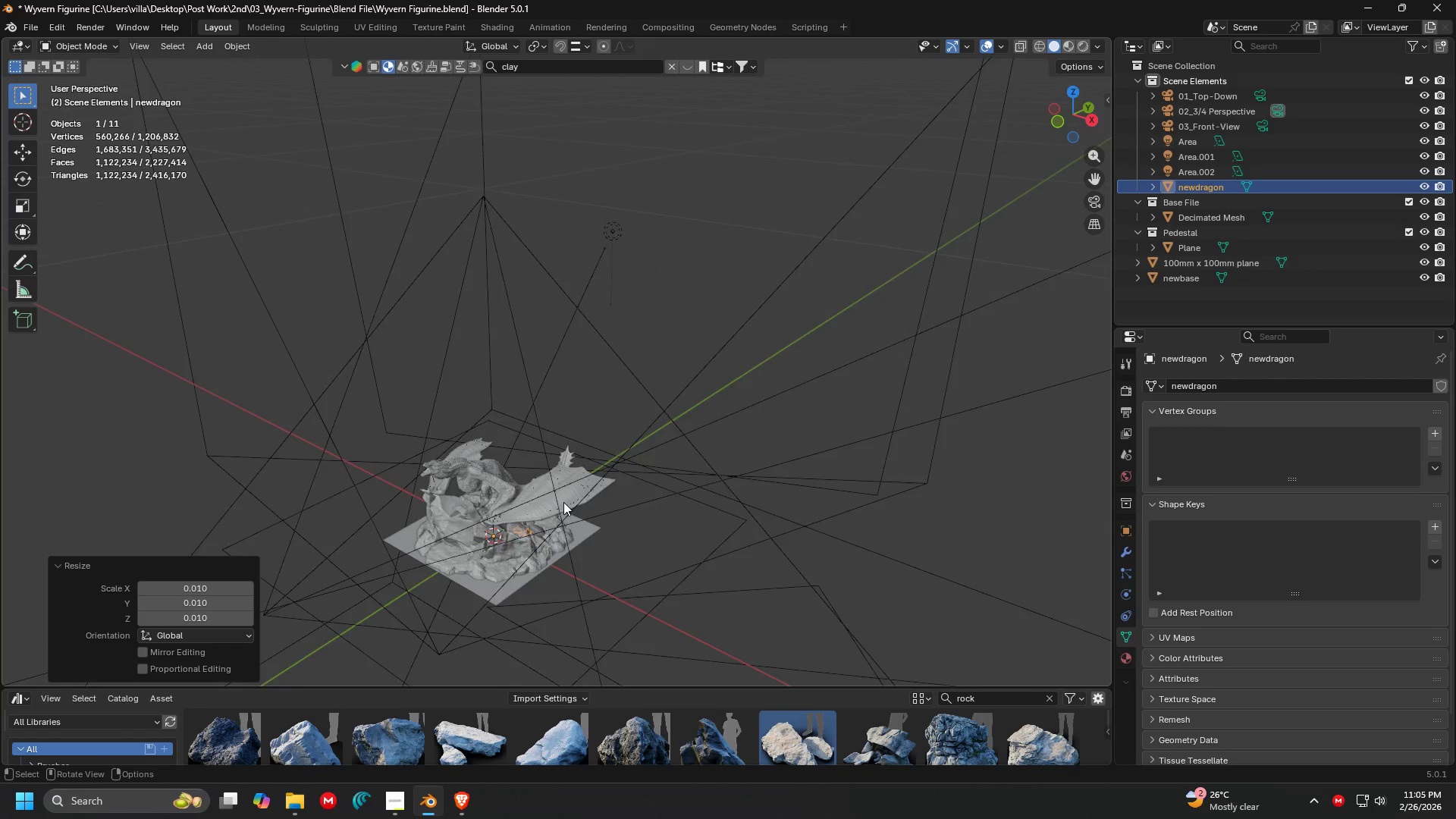 
key(Shift+ShiftLeft)
 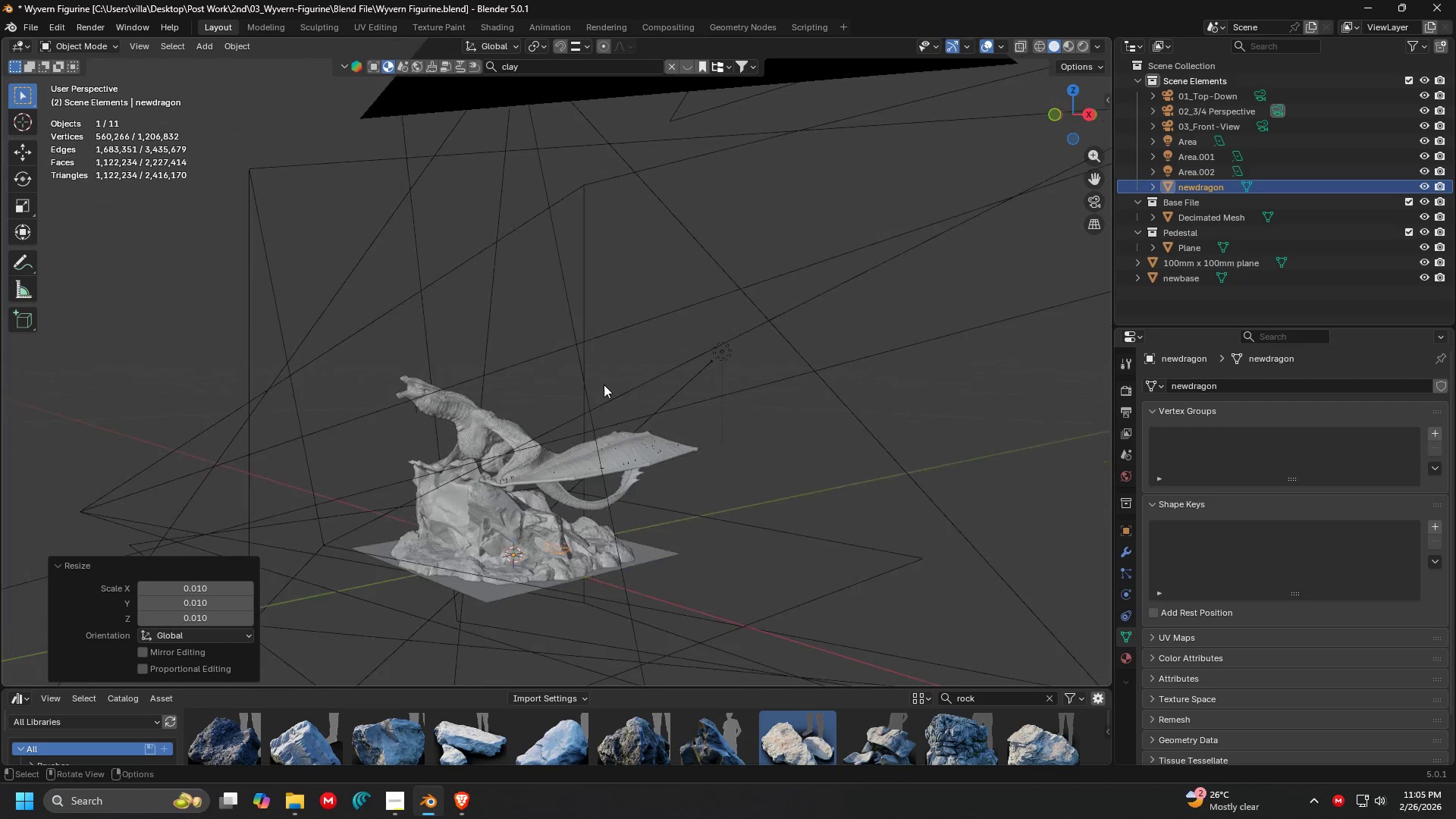 
scroll: coordinate [545, 460], scroll_direction: up, amount: 4.0
 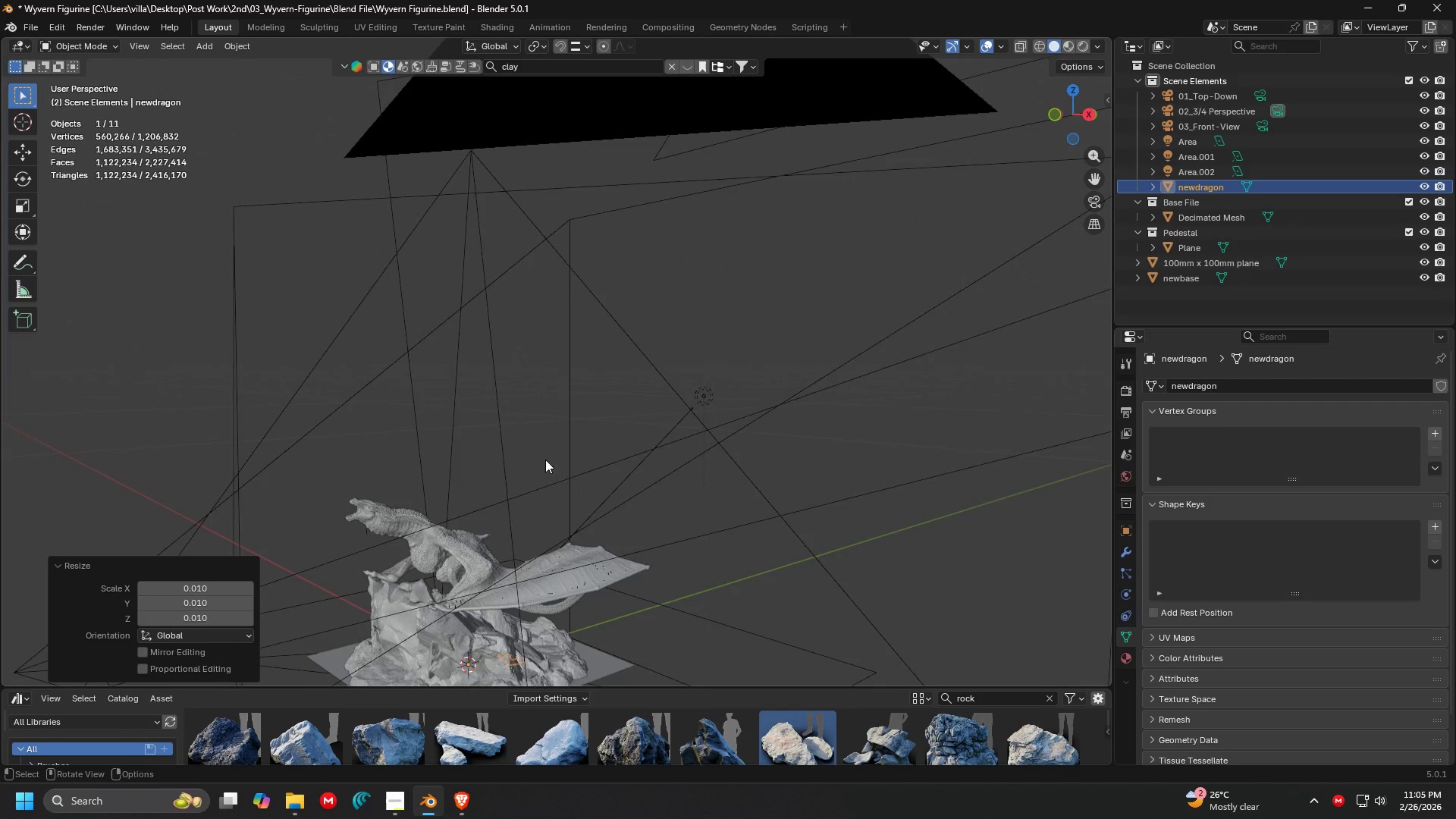 
key(Control+ControlLeft)
 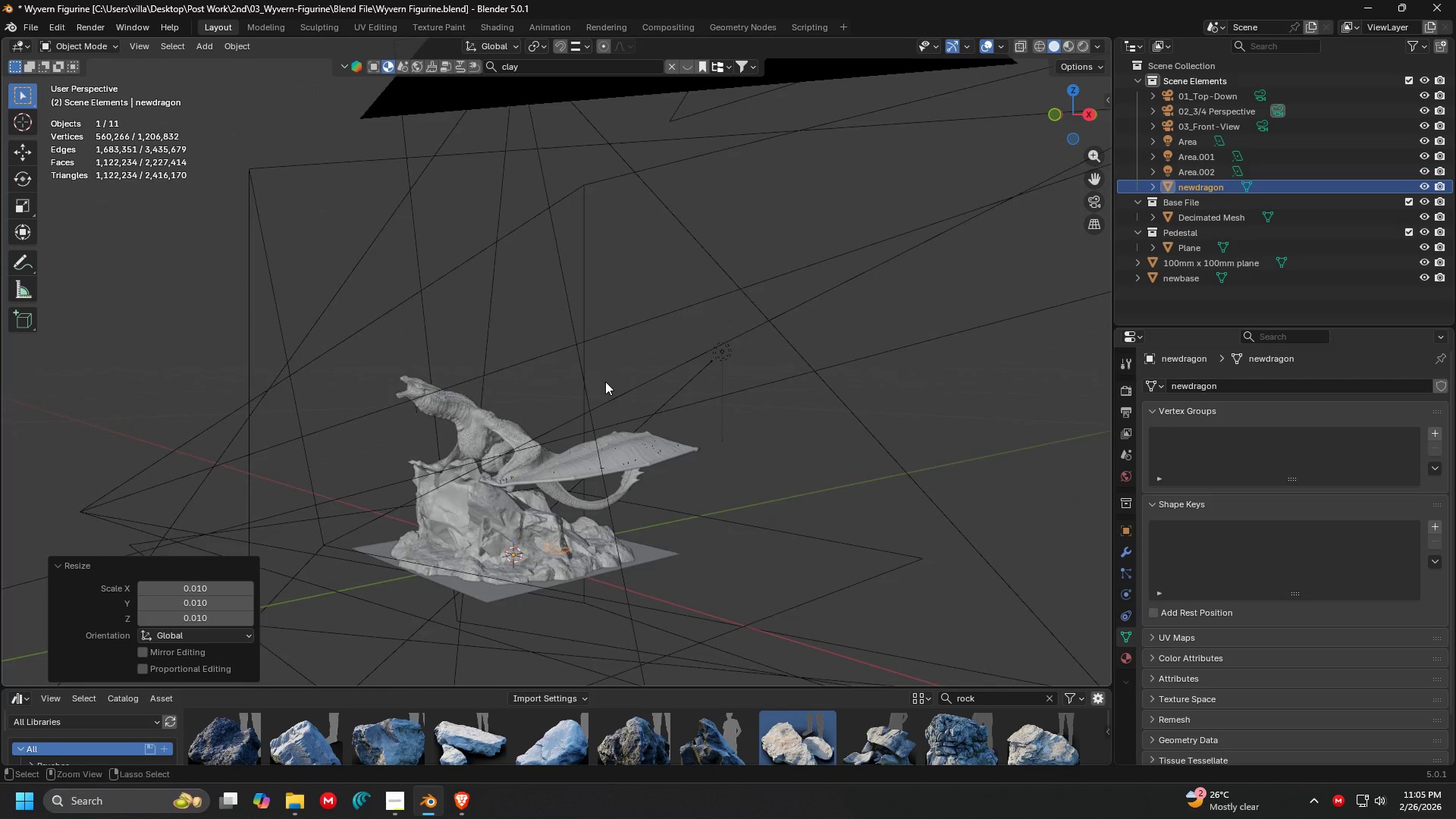 
key(Control+Z)
 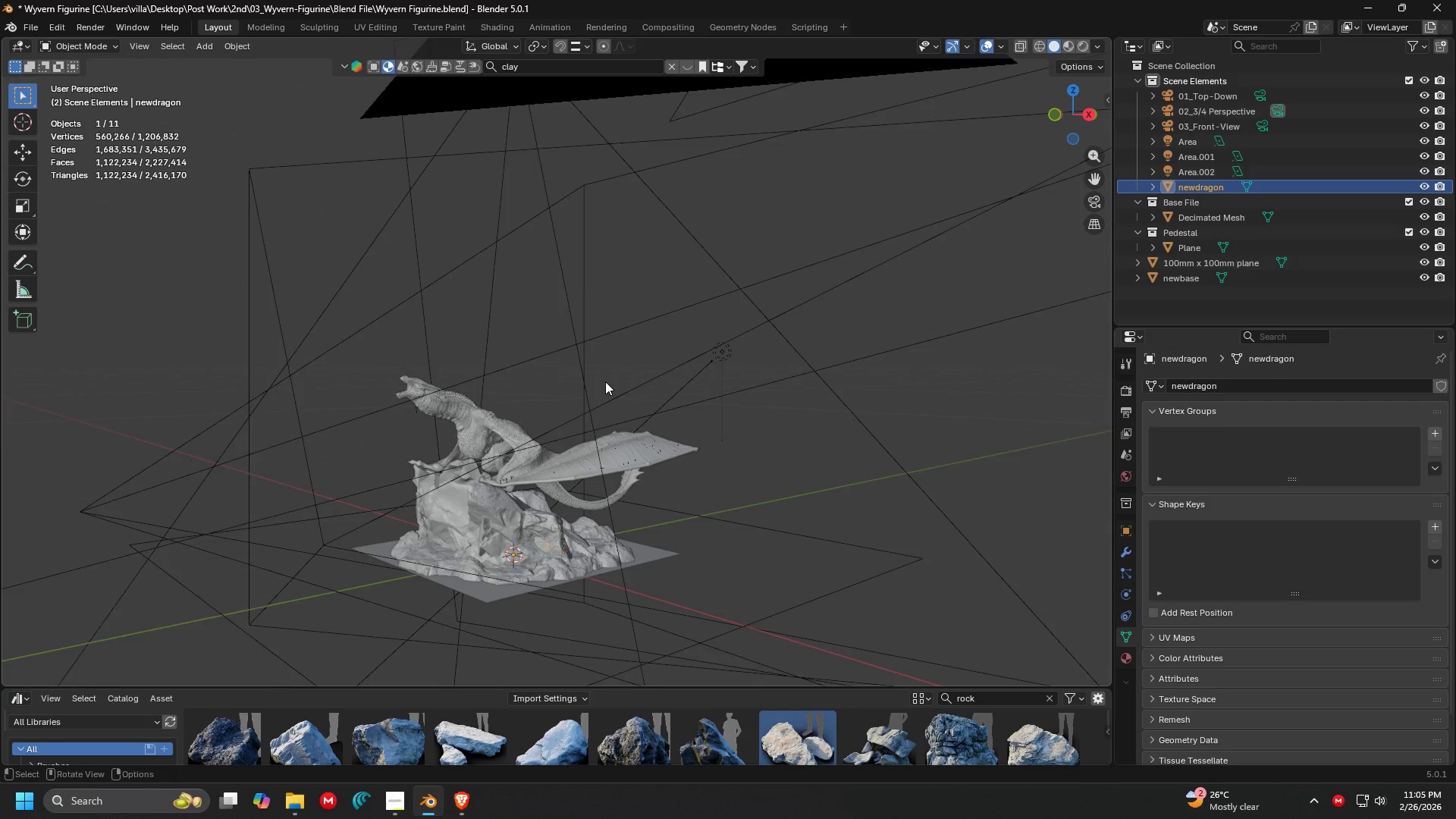 
scroll: coordinate [605, 381], scroll_direction: down, amount: 6.0
 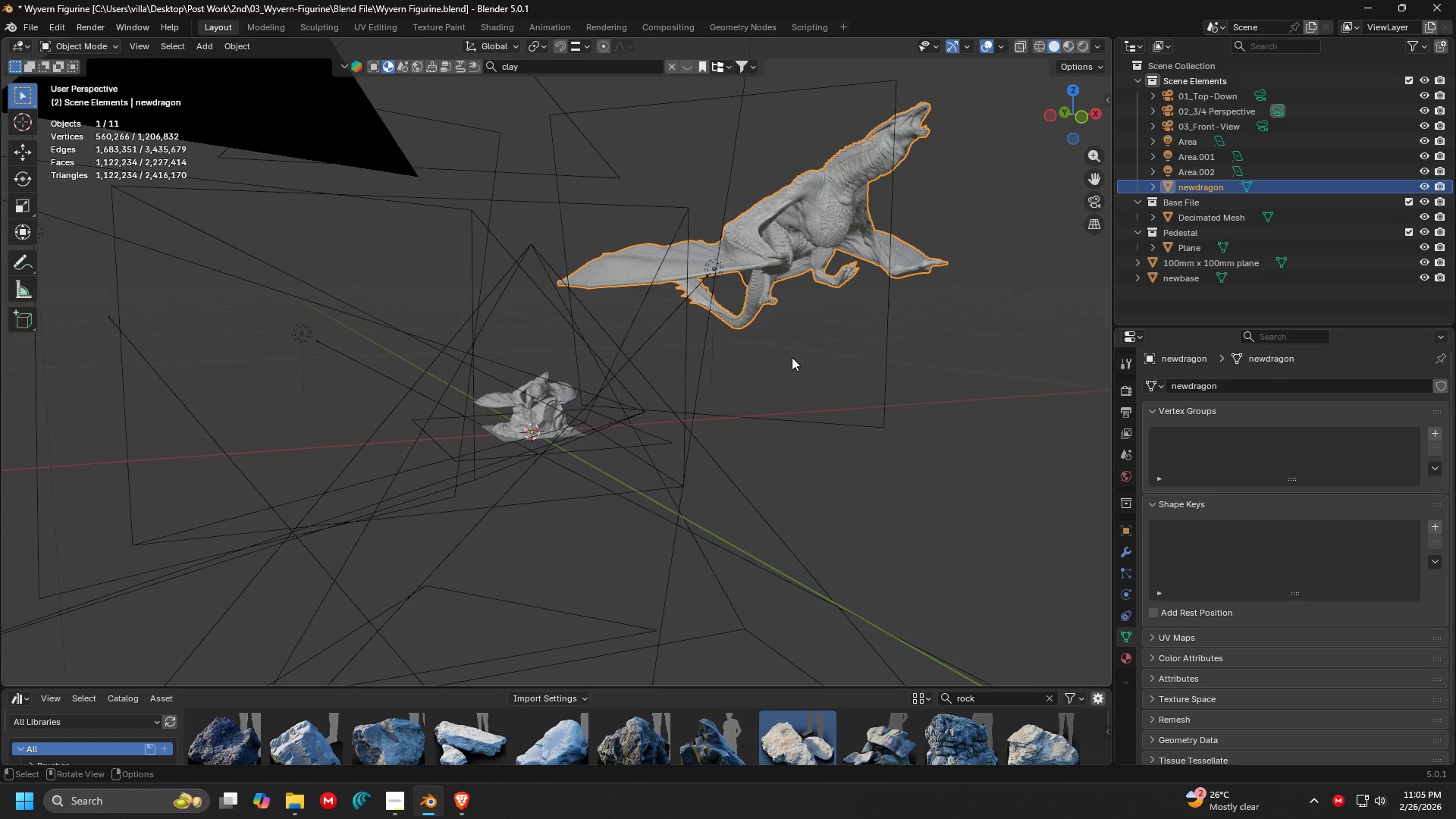 
key(1)
 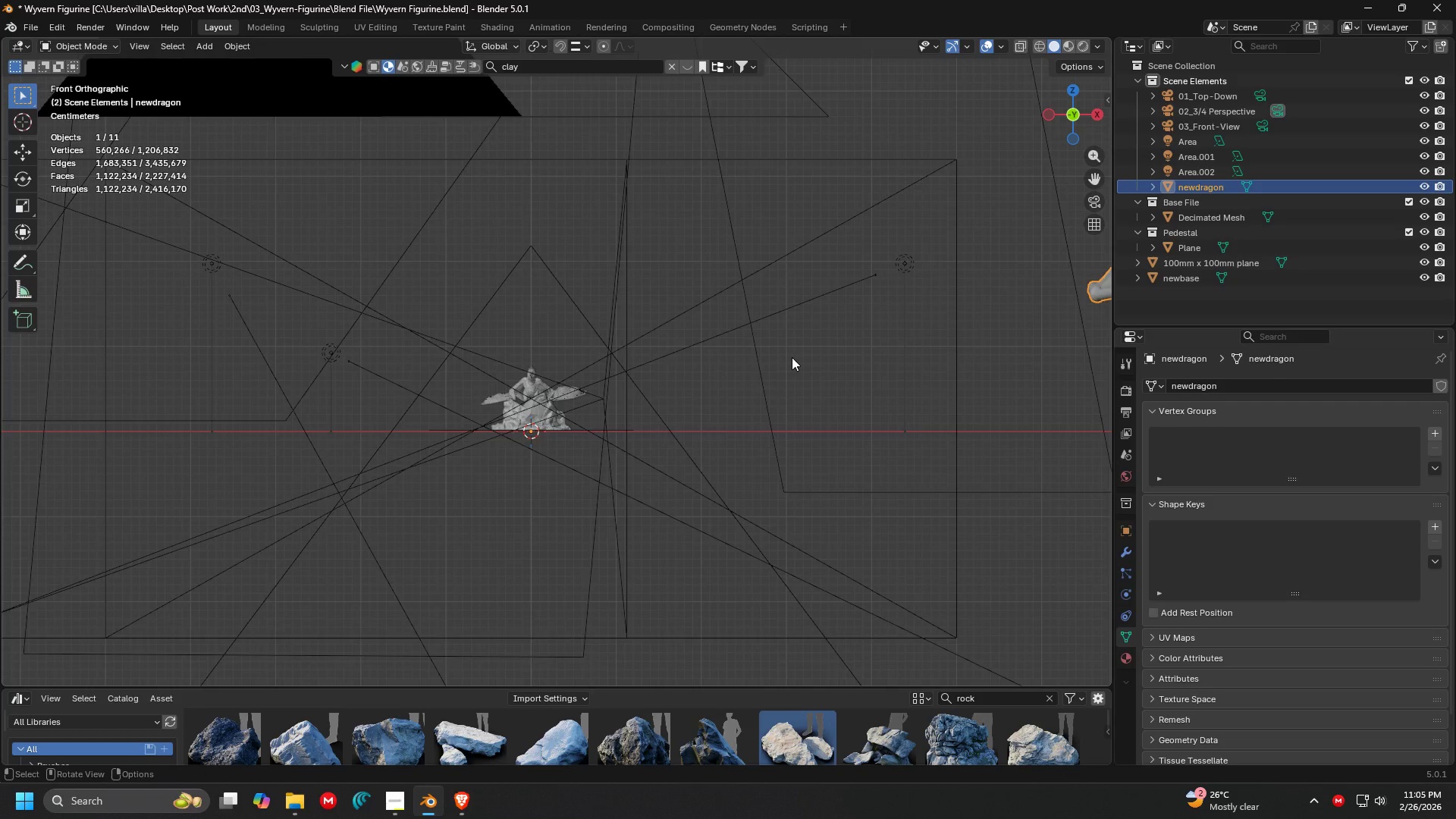 
key(Shift+ShiftLeft)
 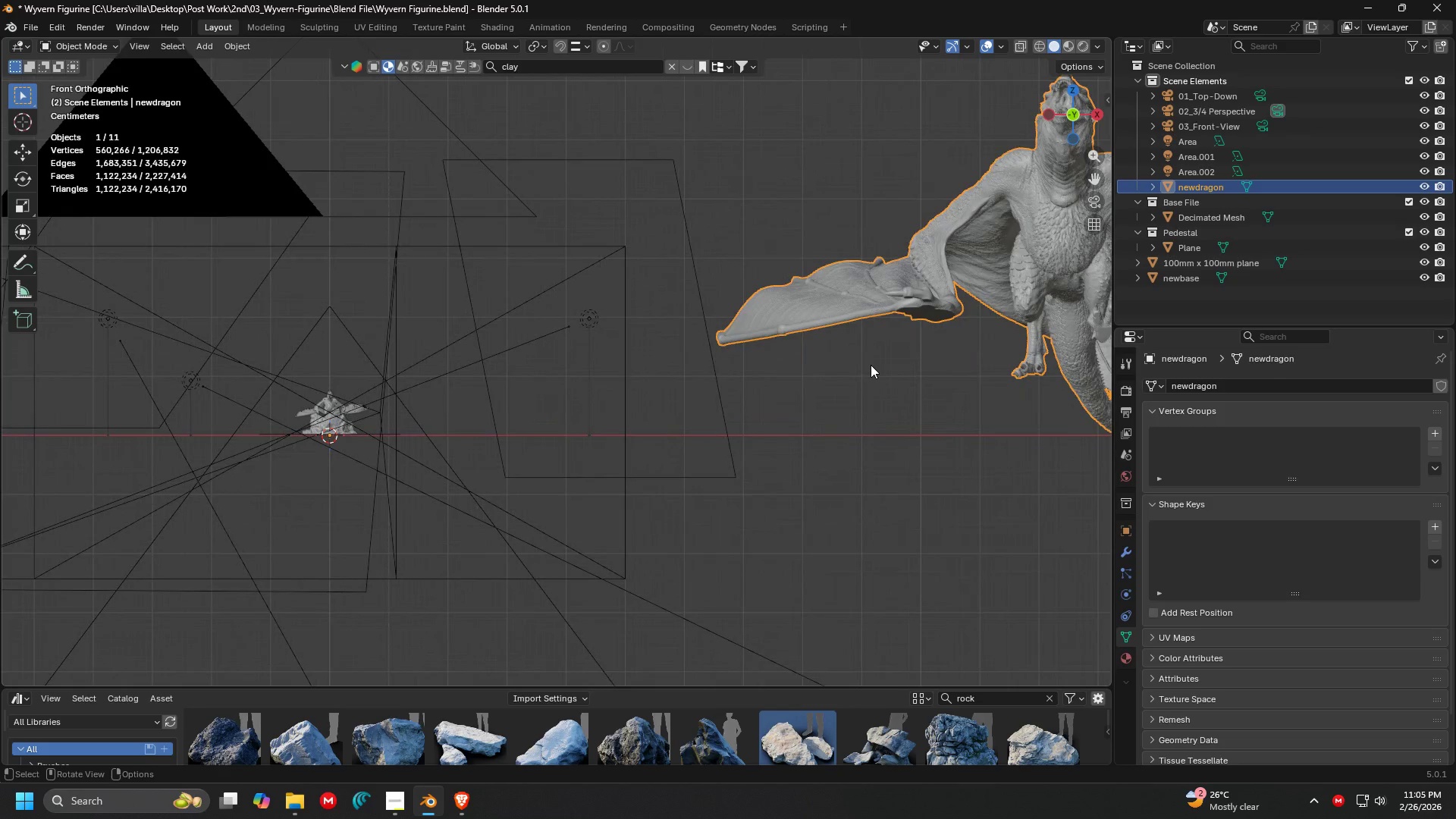 
scroll: coordinate [670, 371], scroll_direction: down, amount: 2.0
 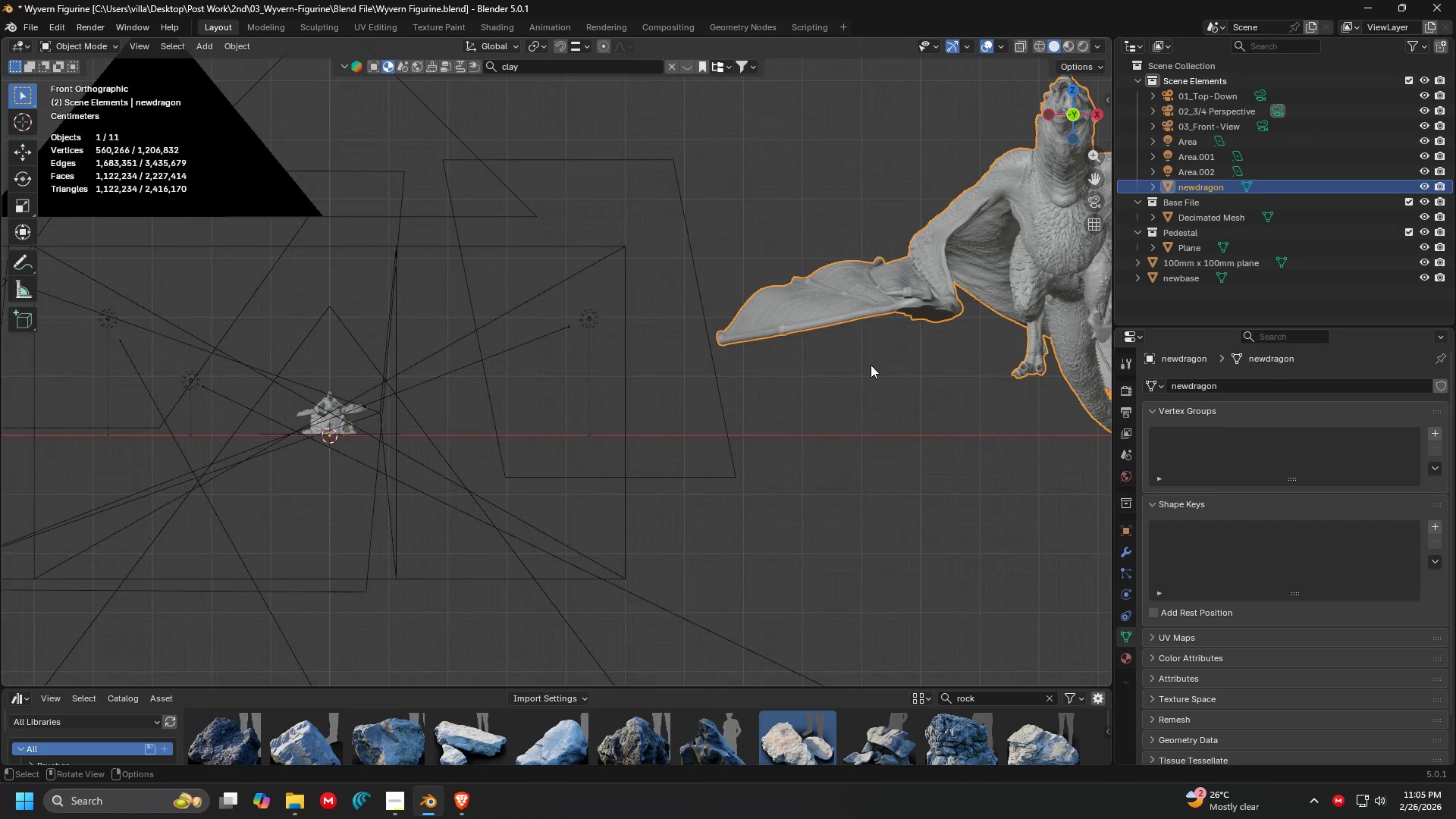 
key(G)
 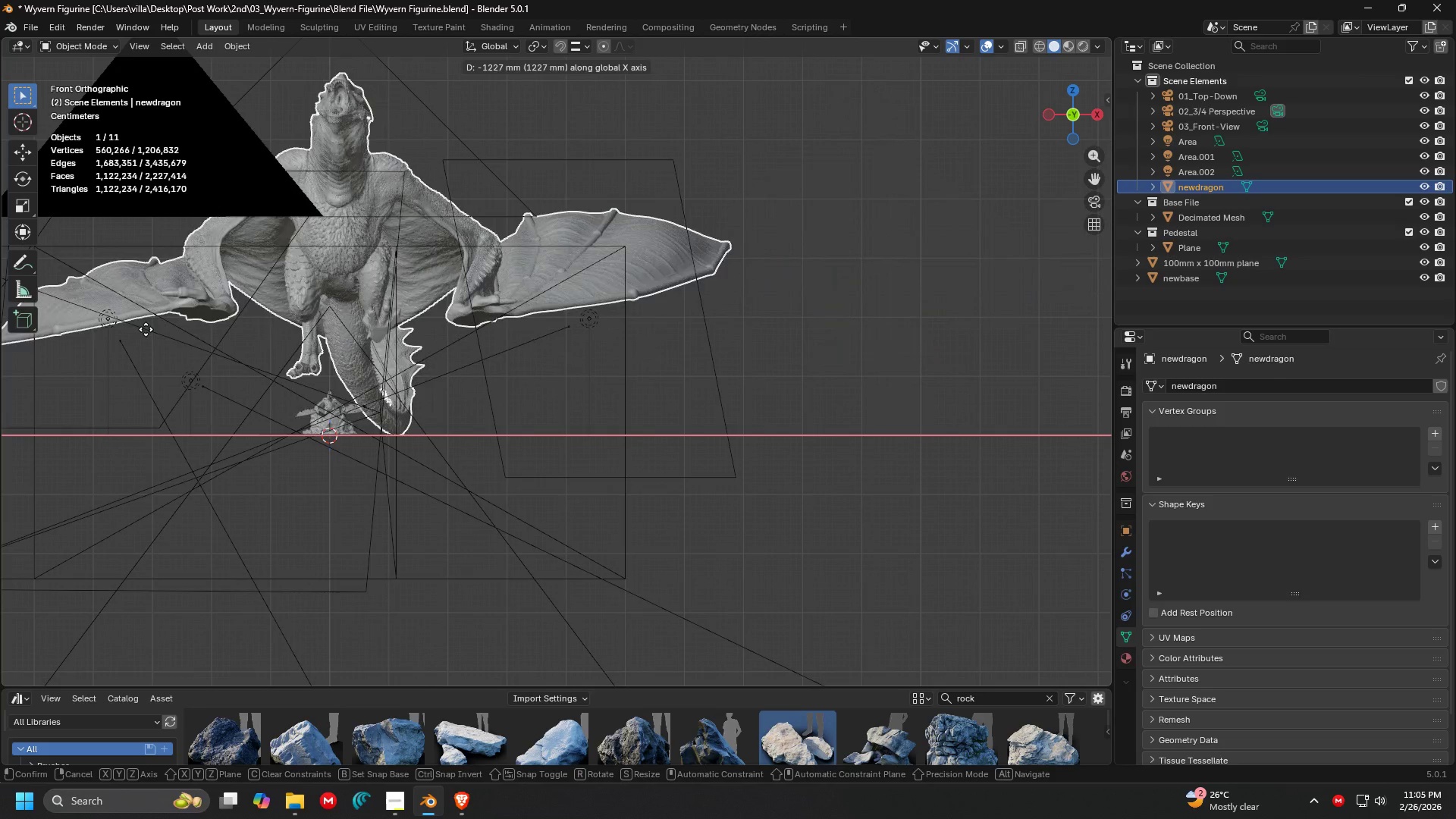 
left_click([120, 331])
 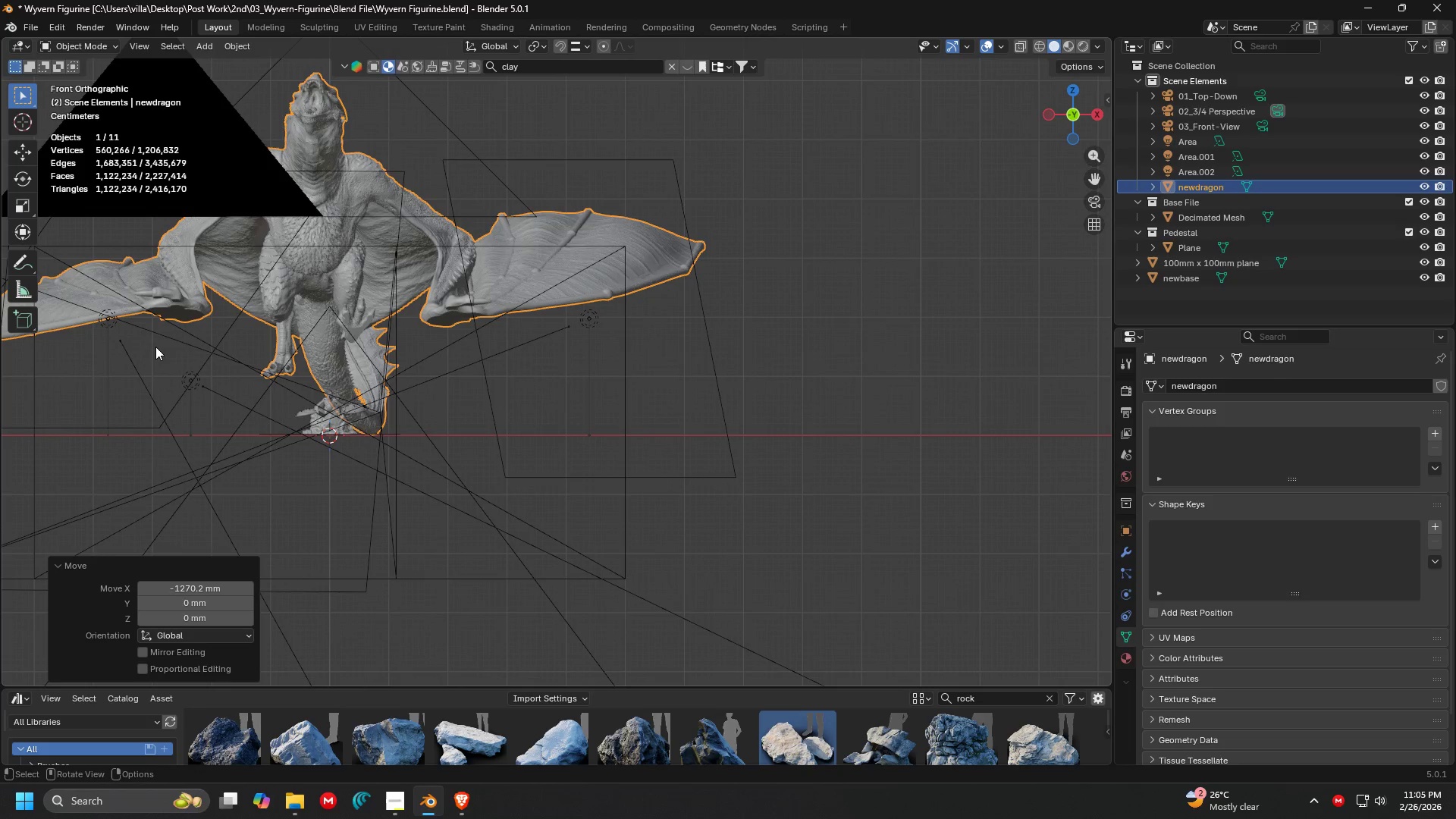 
key(G)
 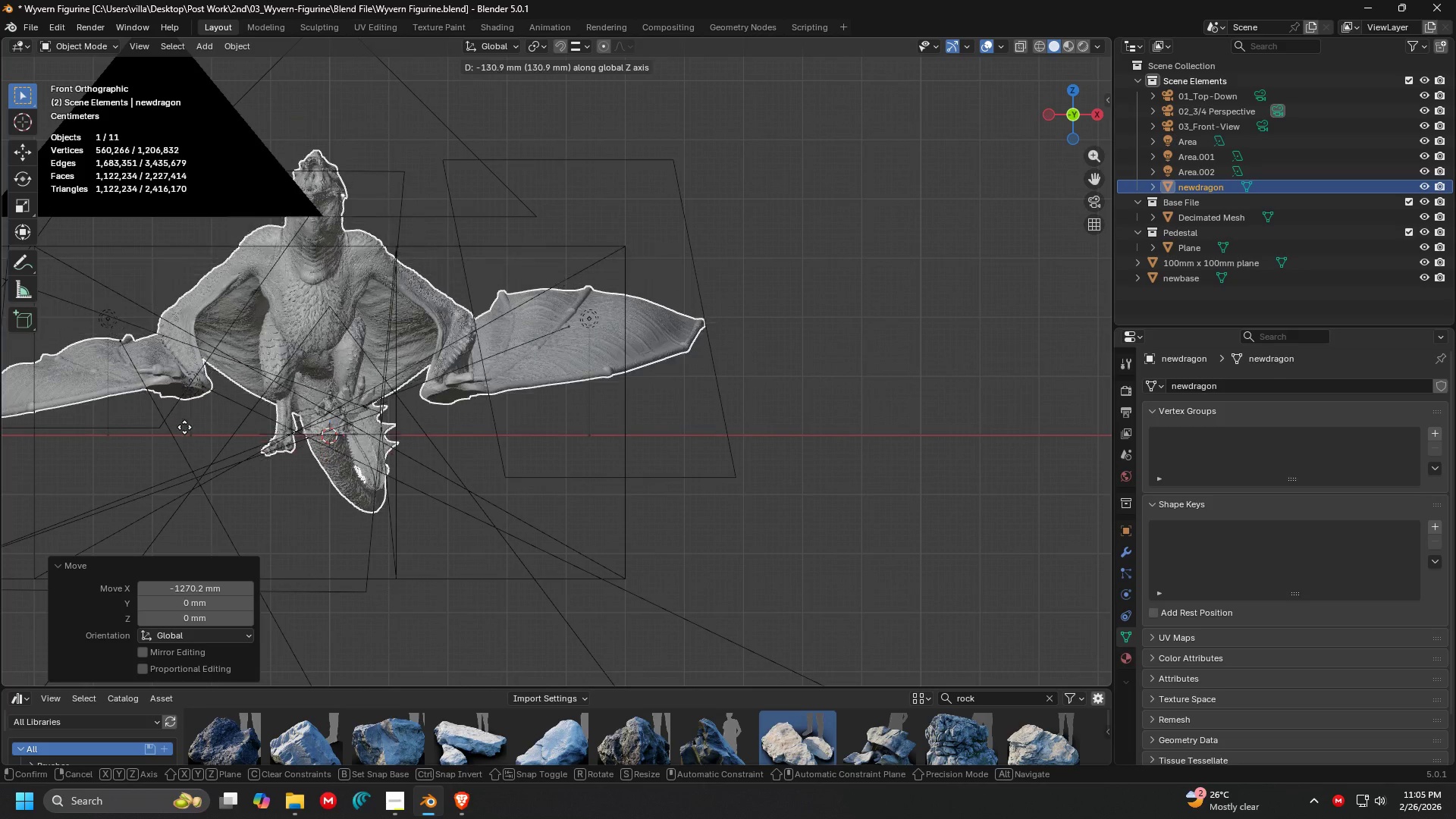 
left_click([187, 444])
 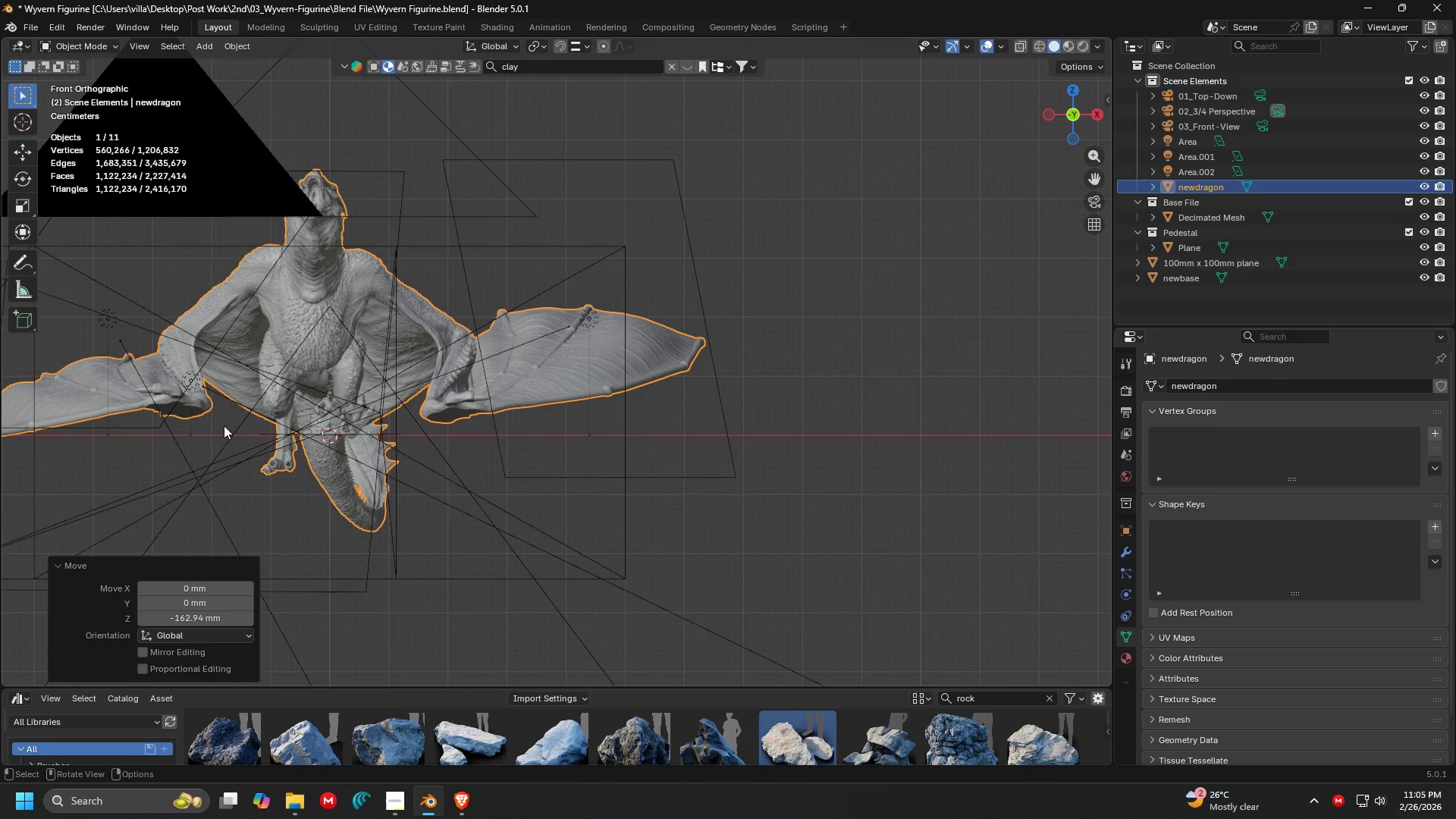 
key(Control+Z)
 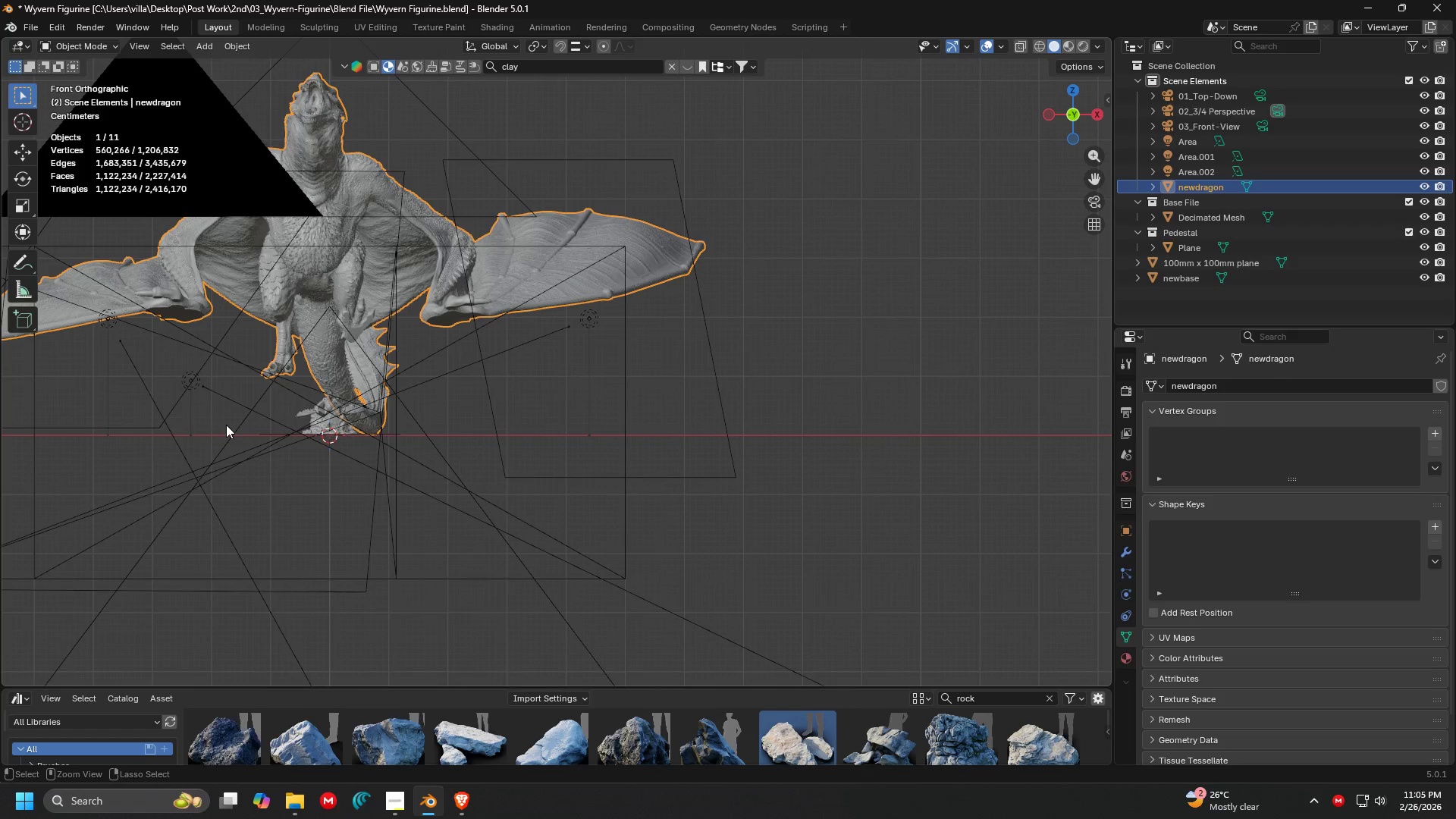 
key(Control+Z)
 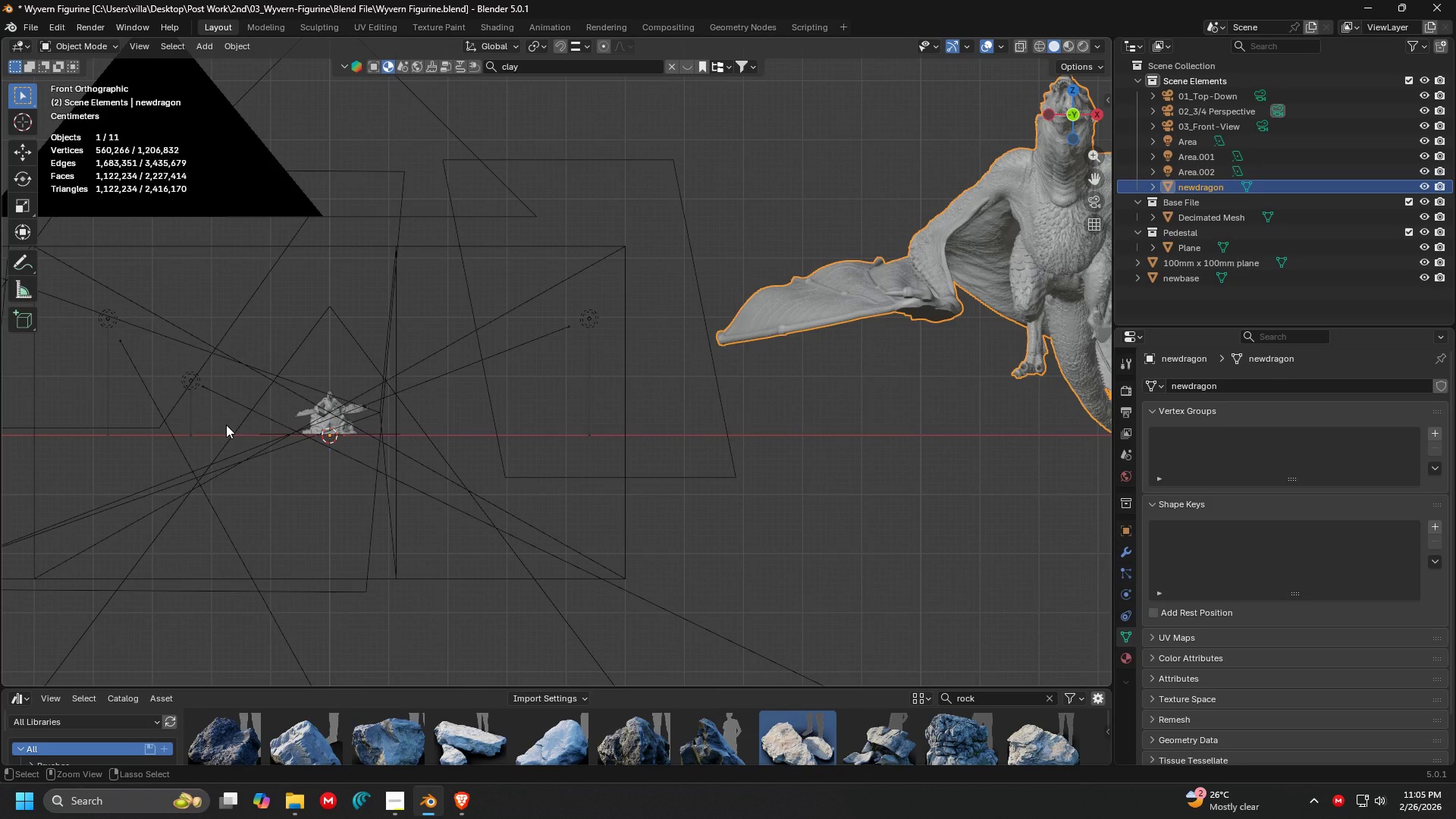 
key(S)
 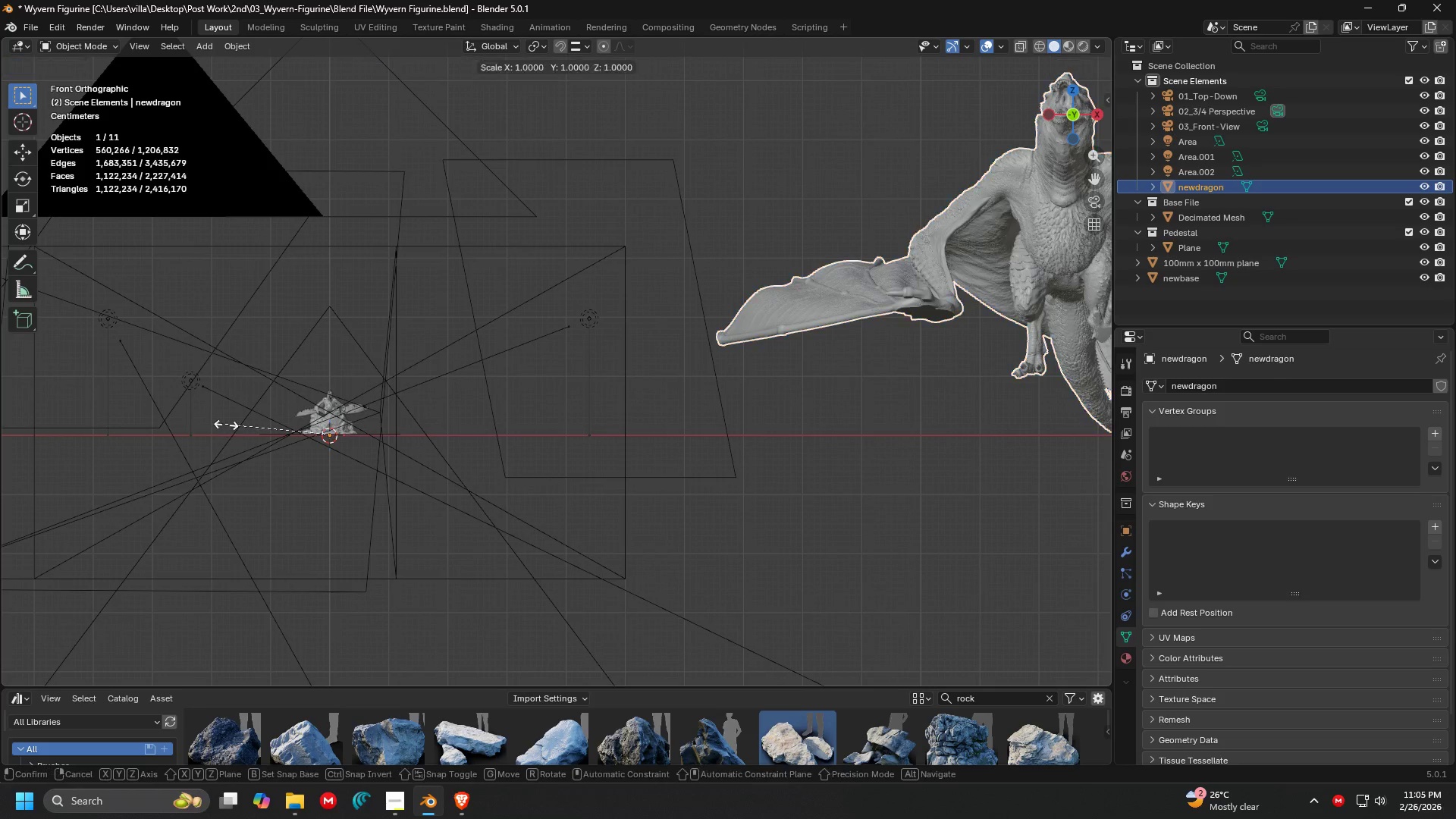 
key(Period)
 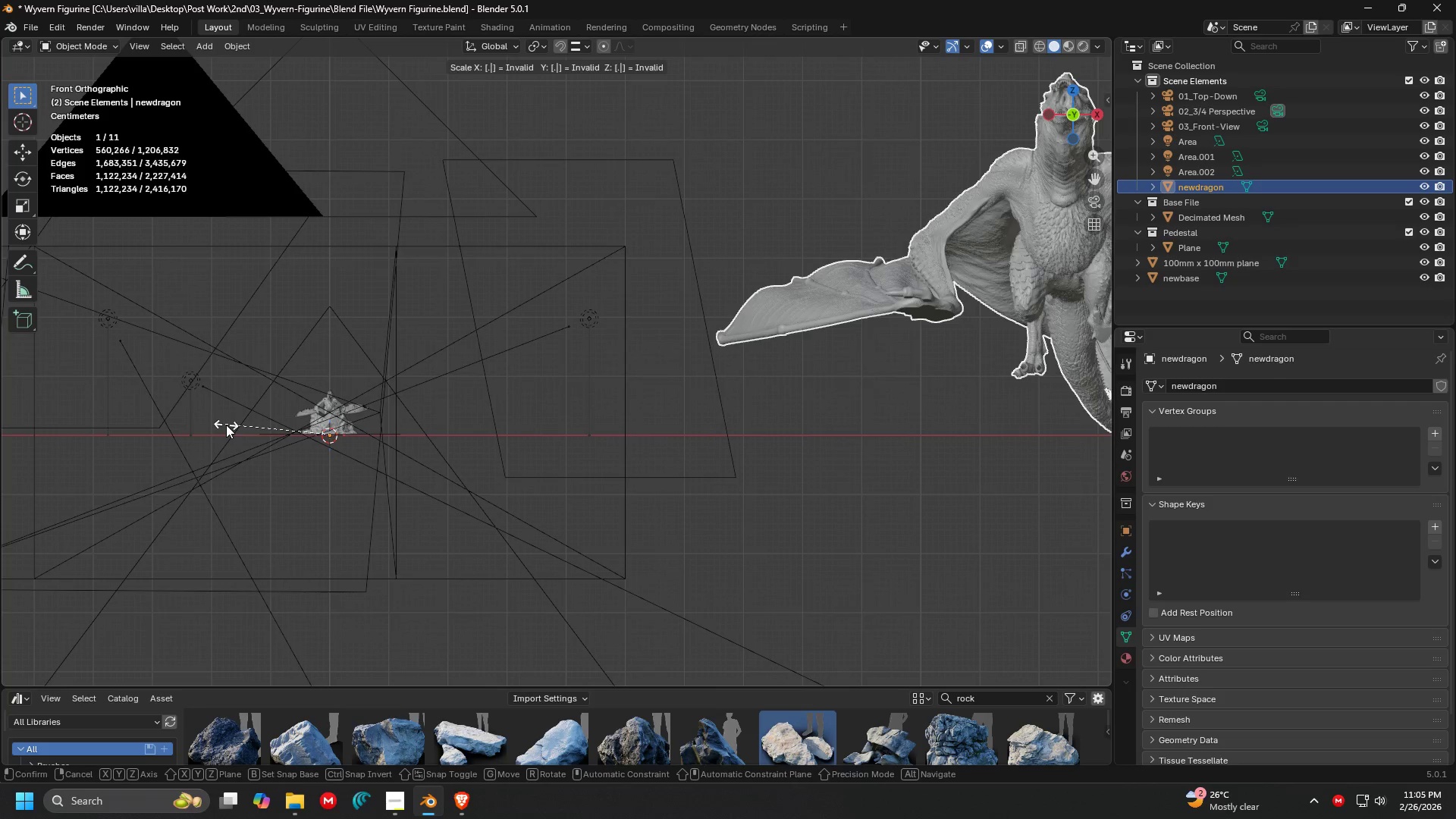 
key(1)
 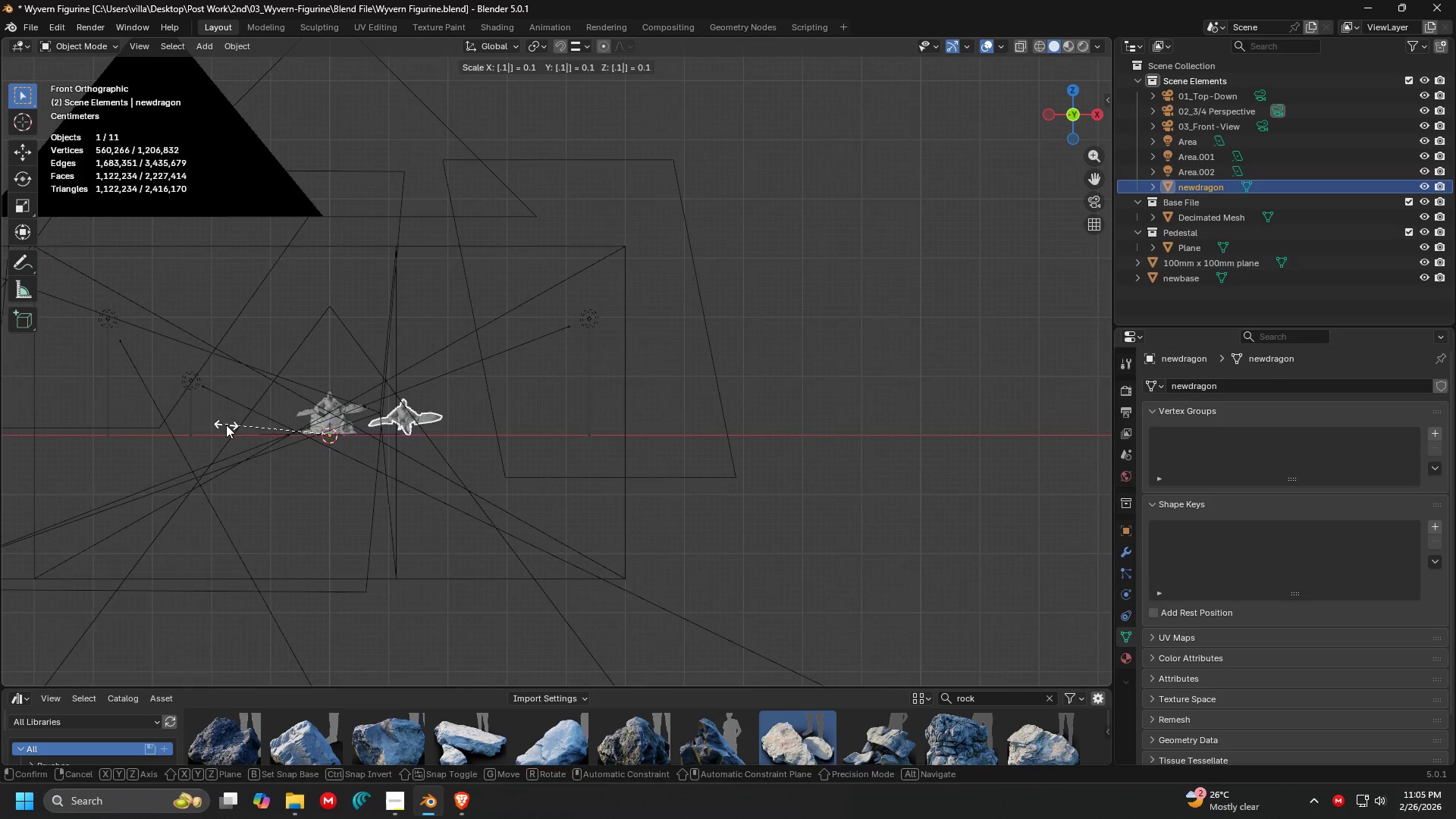 
key(Enter)
 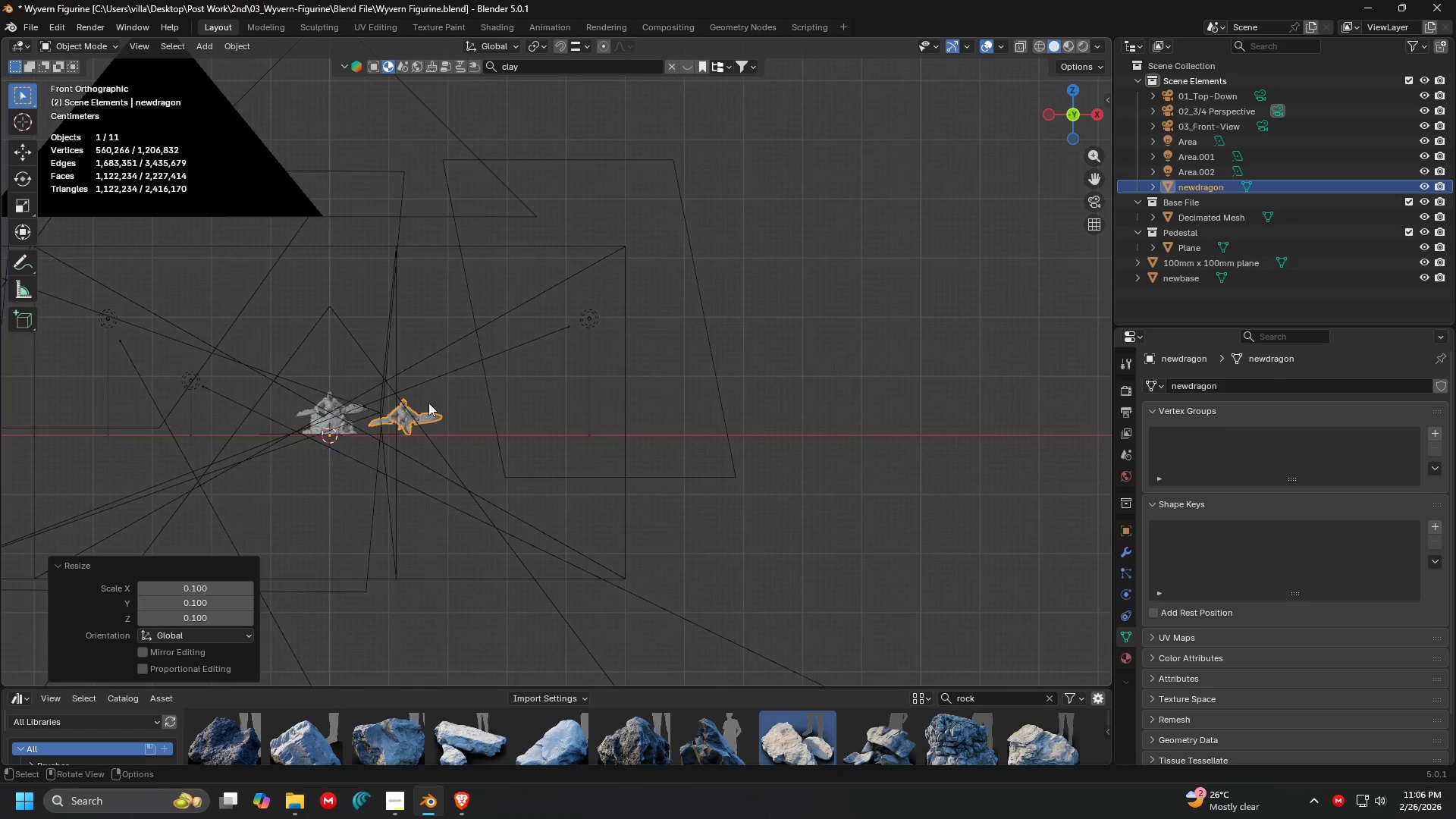 
key(Shift+ShiftLeft)
 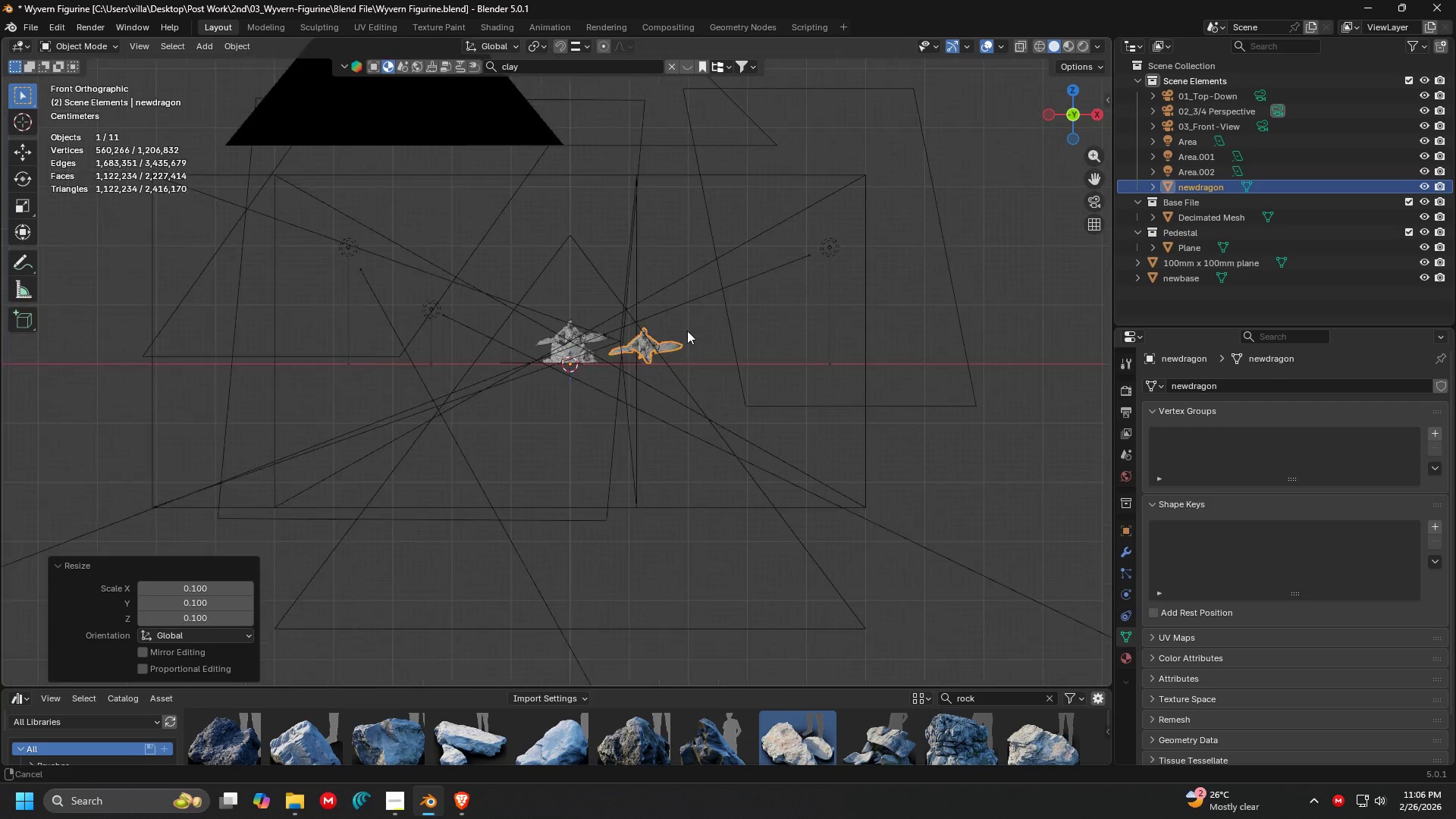 
key(Shift+ShiftLeft)
 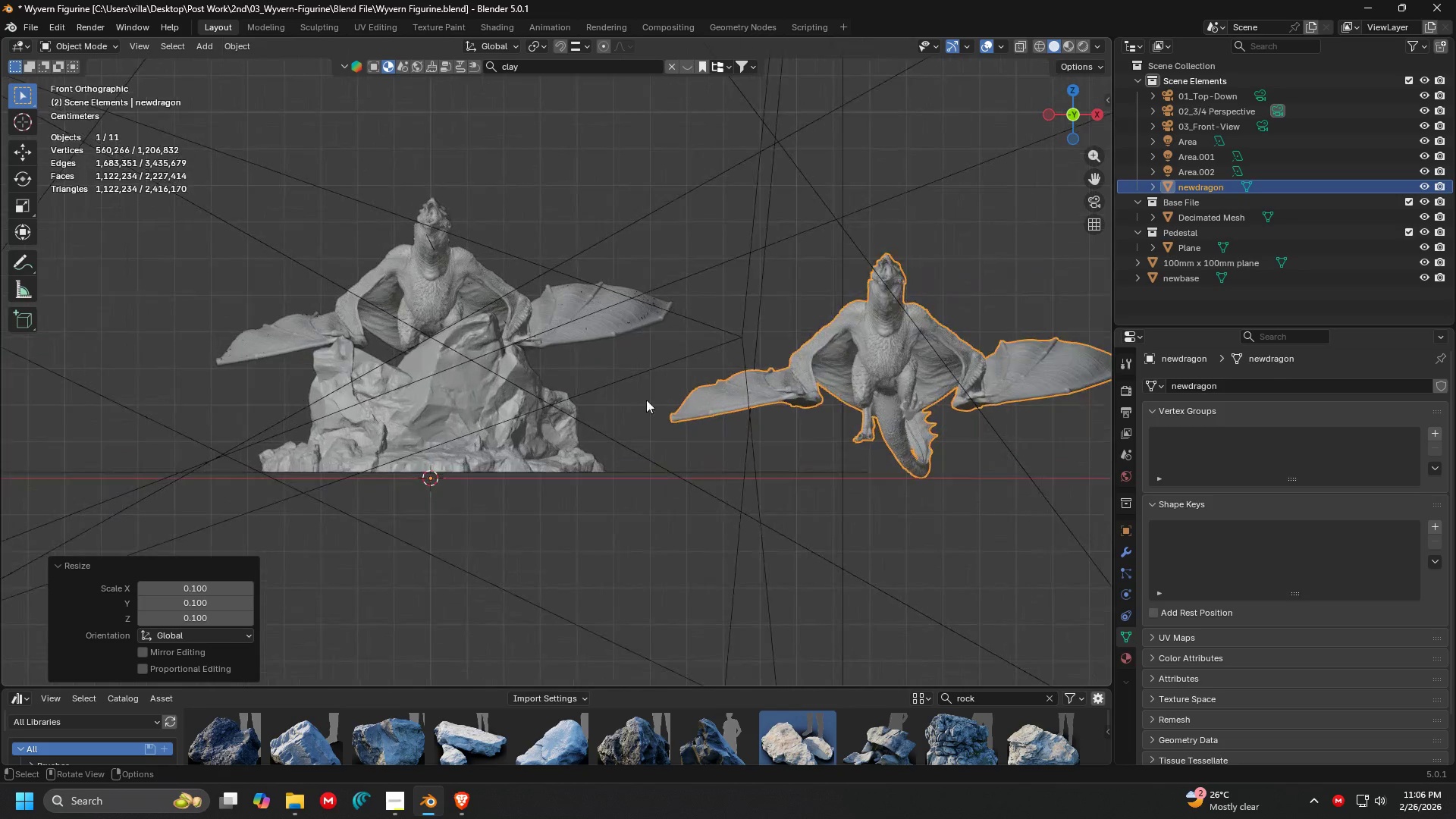 
key(G)
 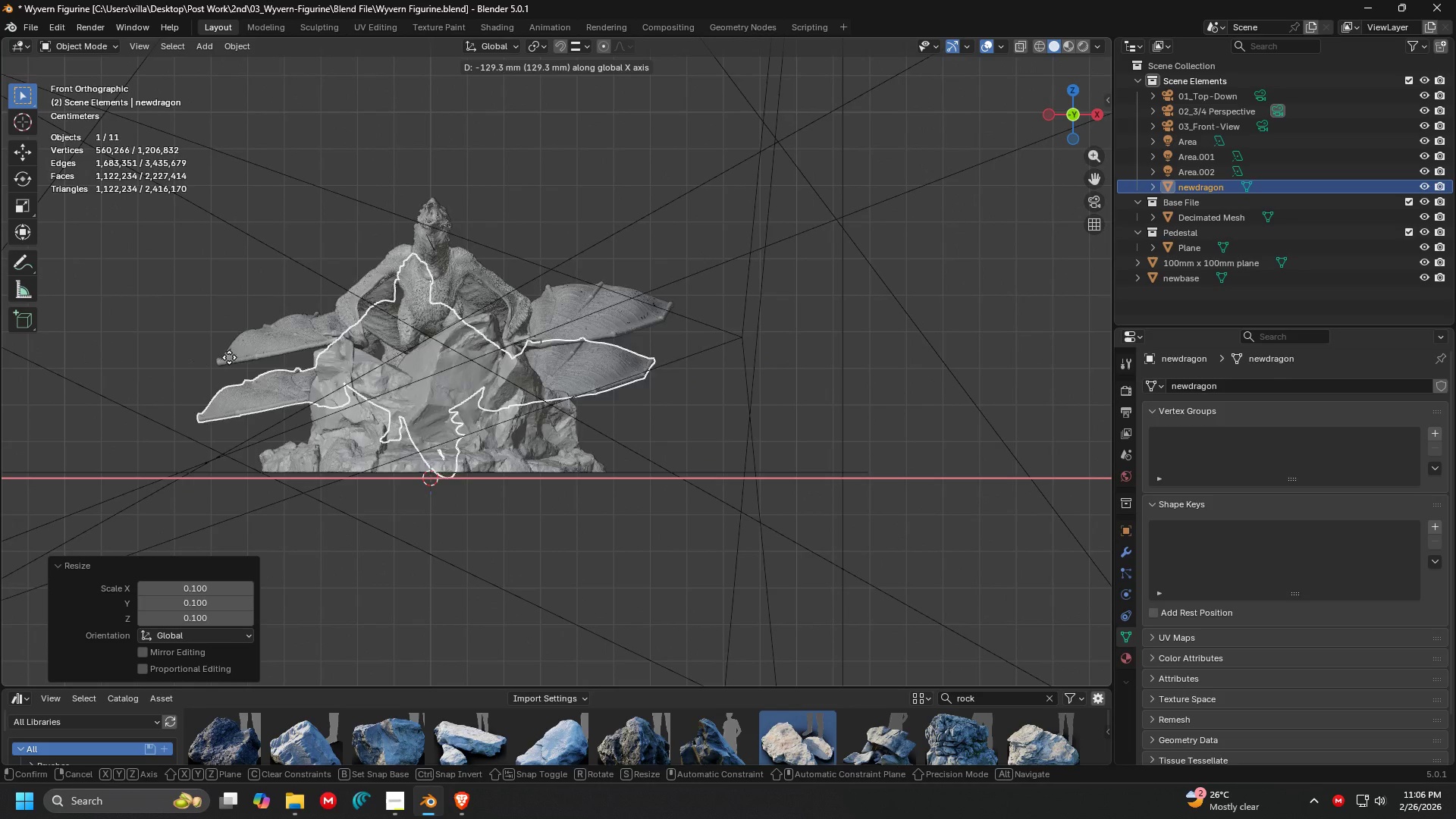 
scroll: coordinate [626, 410], scroll_direction: up, amount: 12.0
 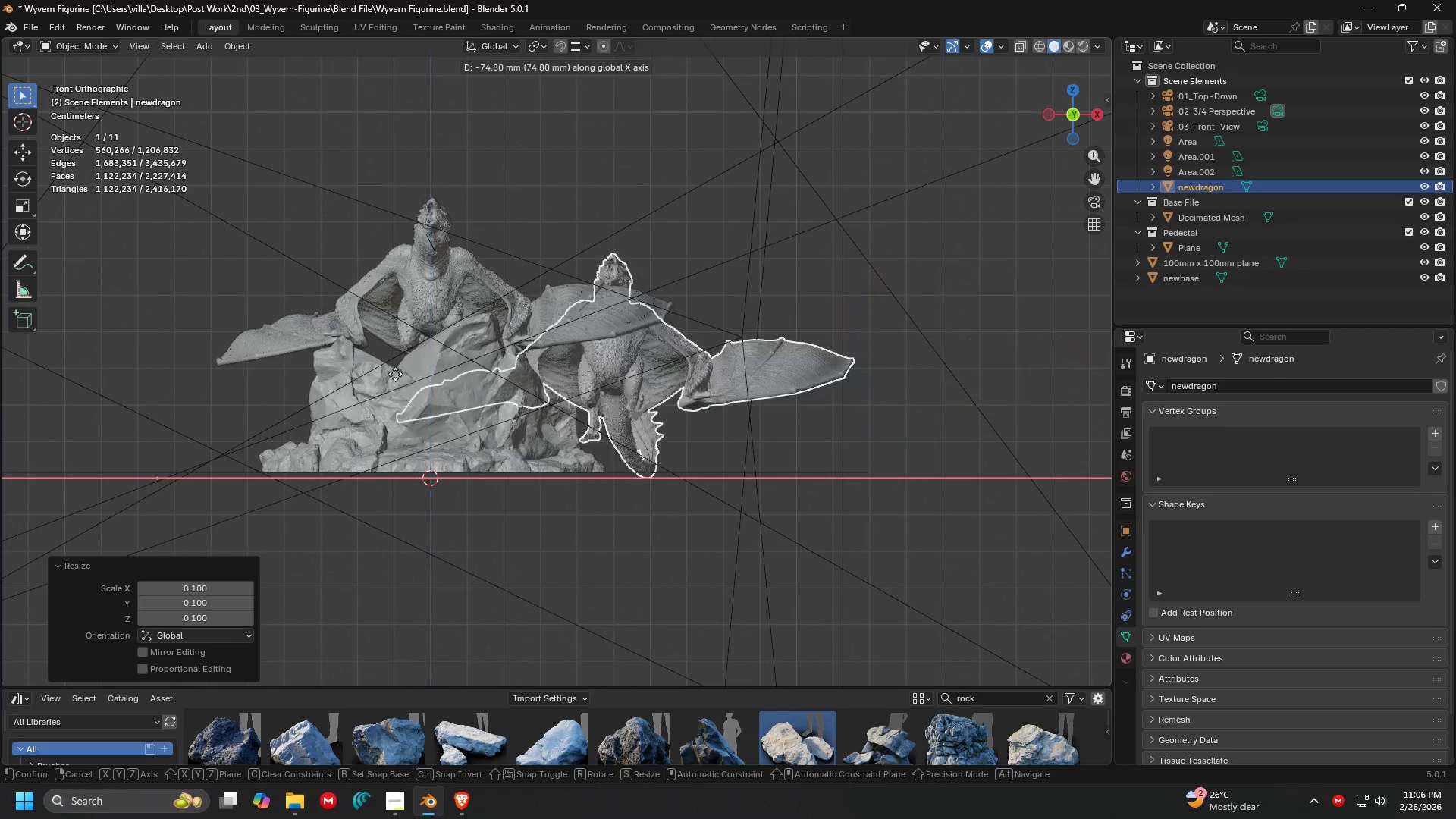 
left_click([231, 357])
 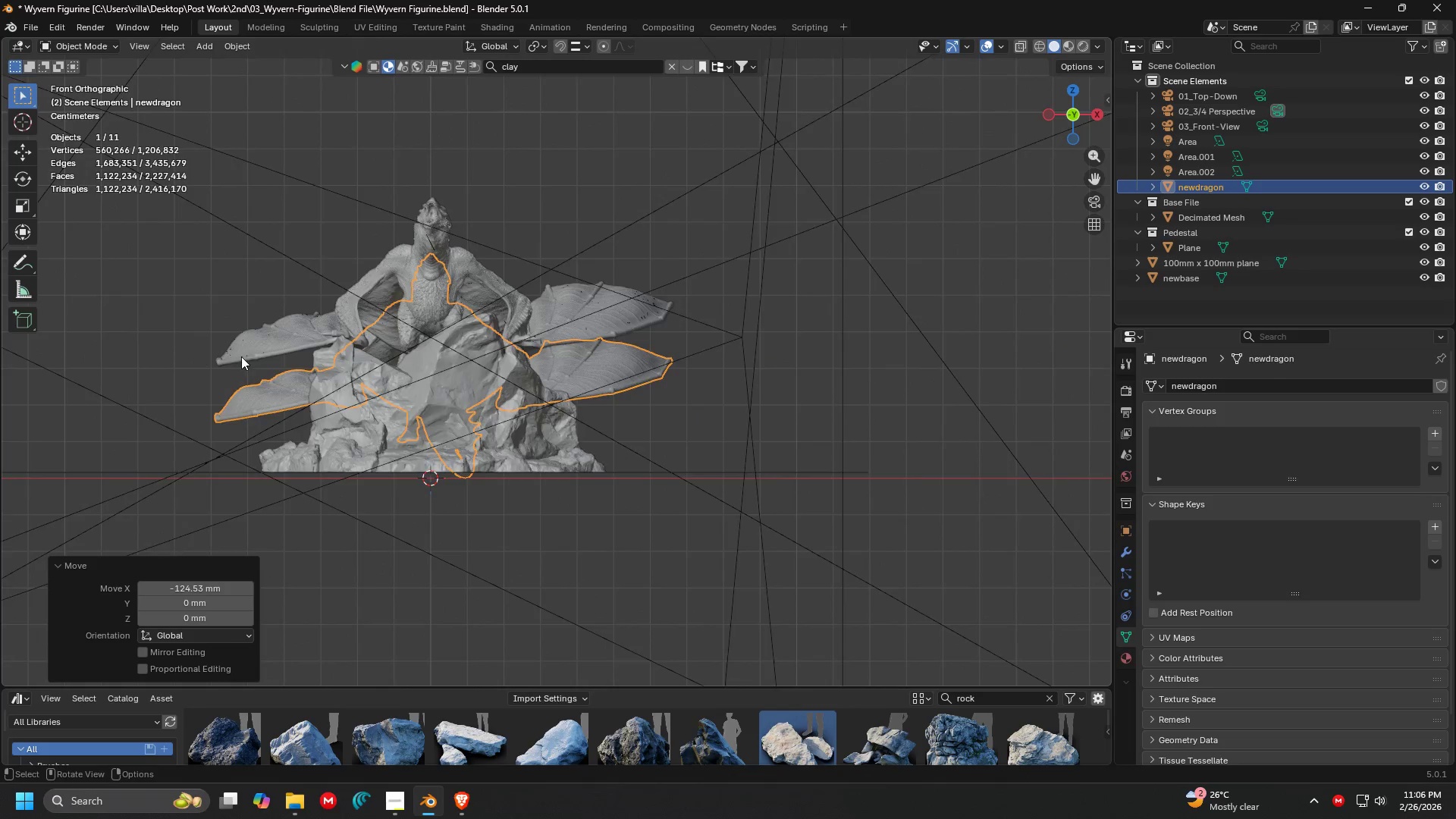 
key(Shift+ShiftLeft)
 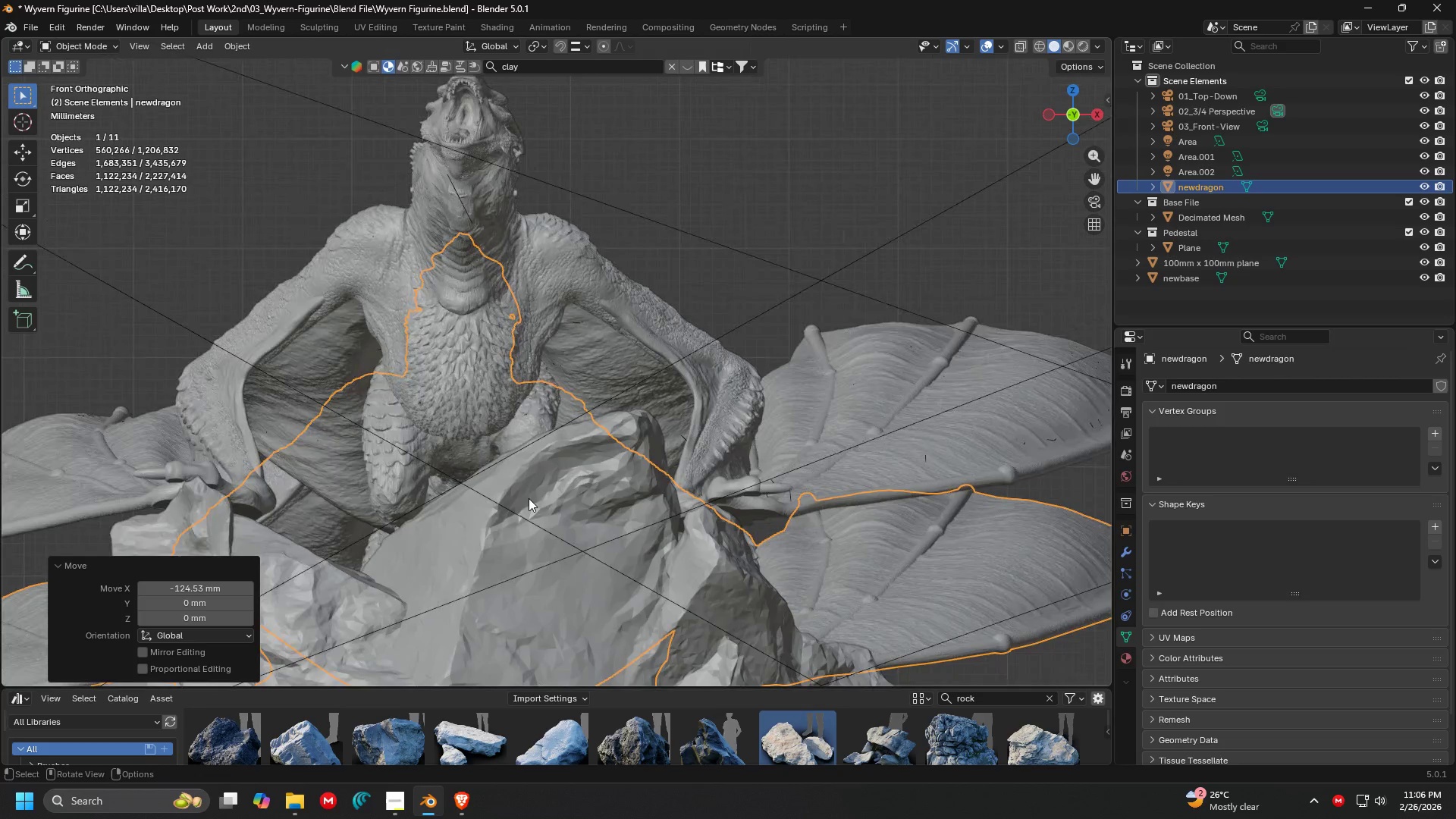 
key(G)
 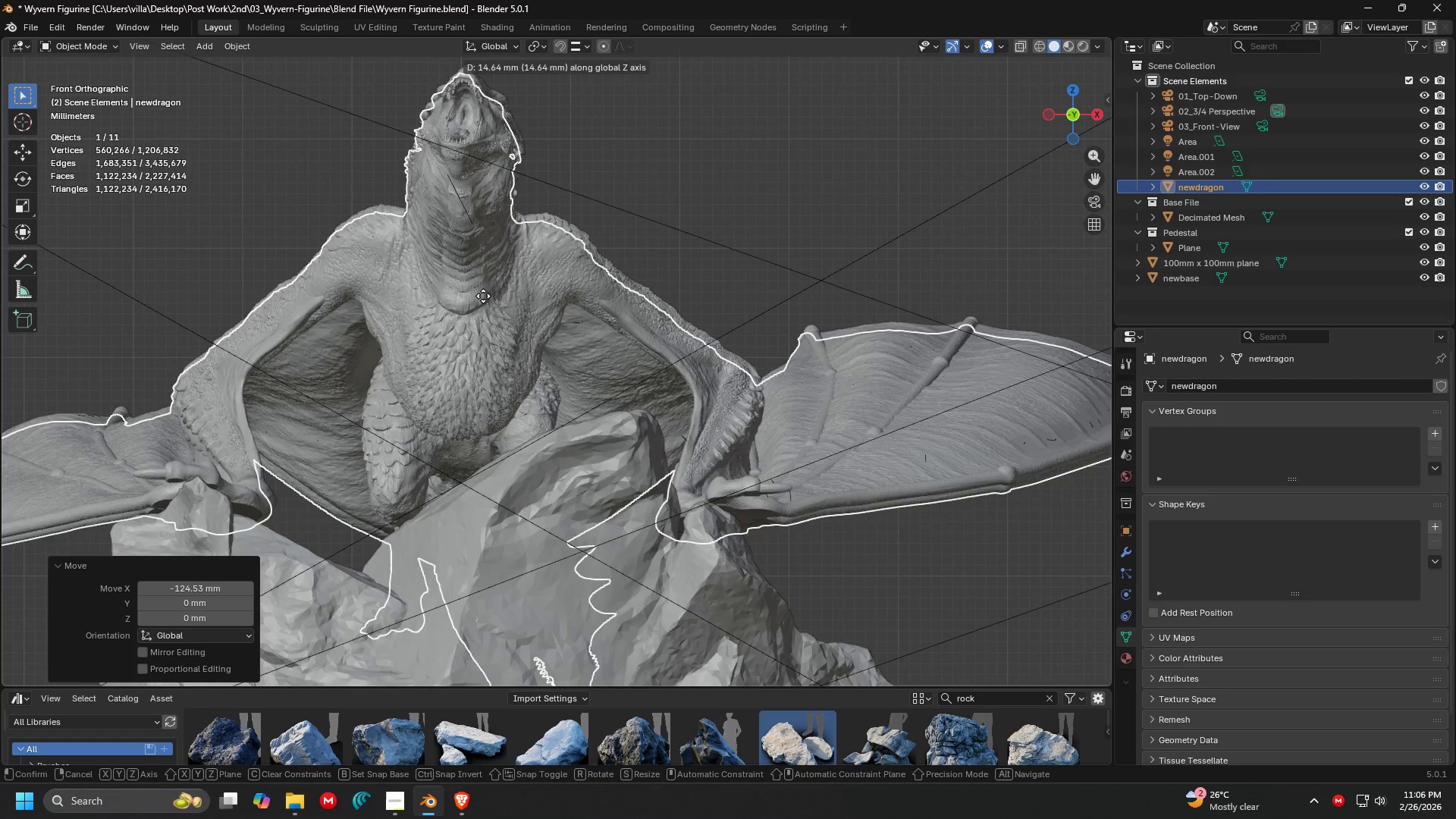 
scroll: coordinate [561, 522], scroll_direction: up, amount: 7.0
 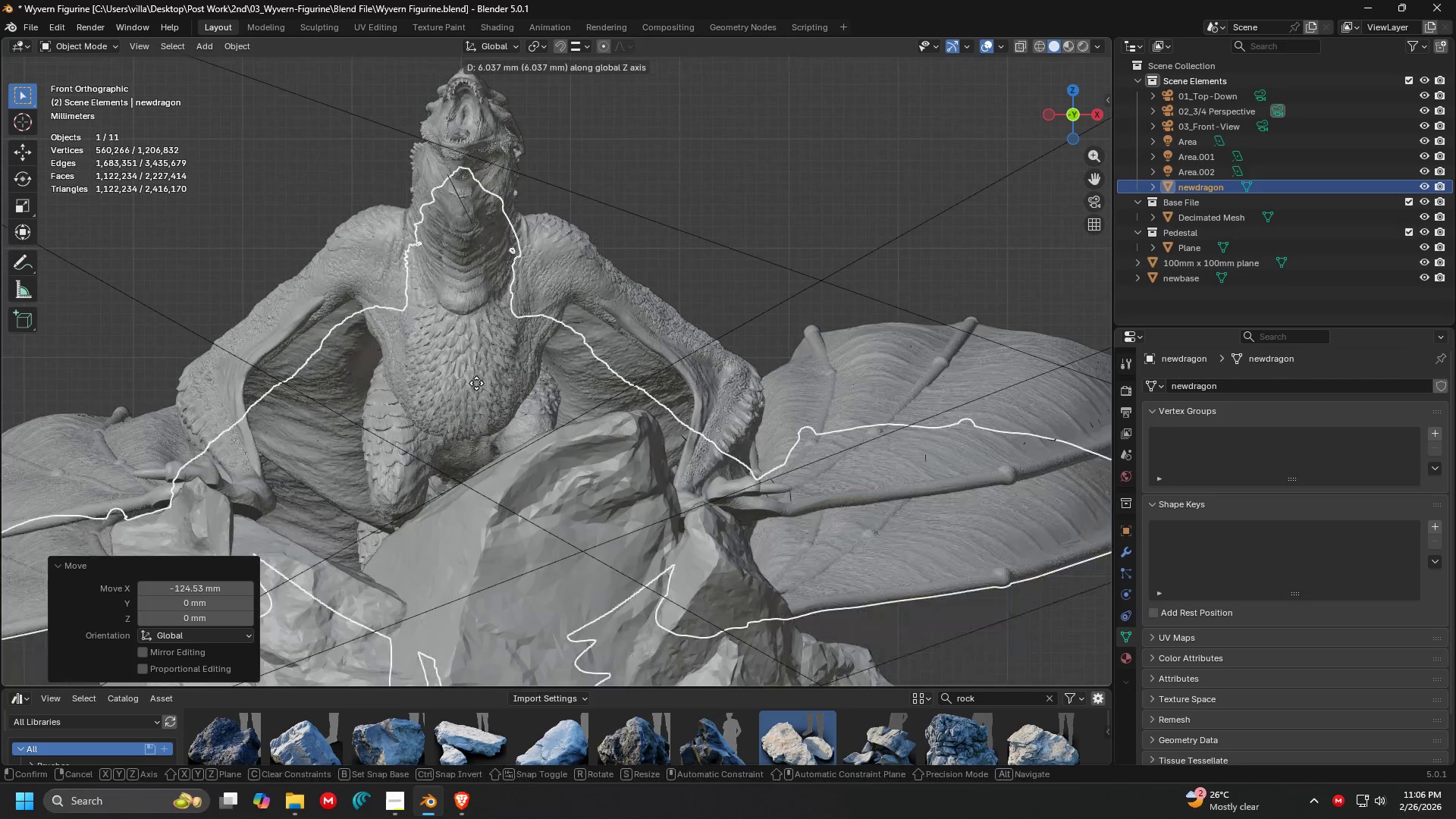 
left_click([484, 294])
 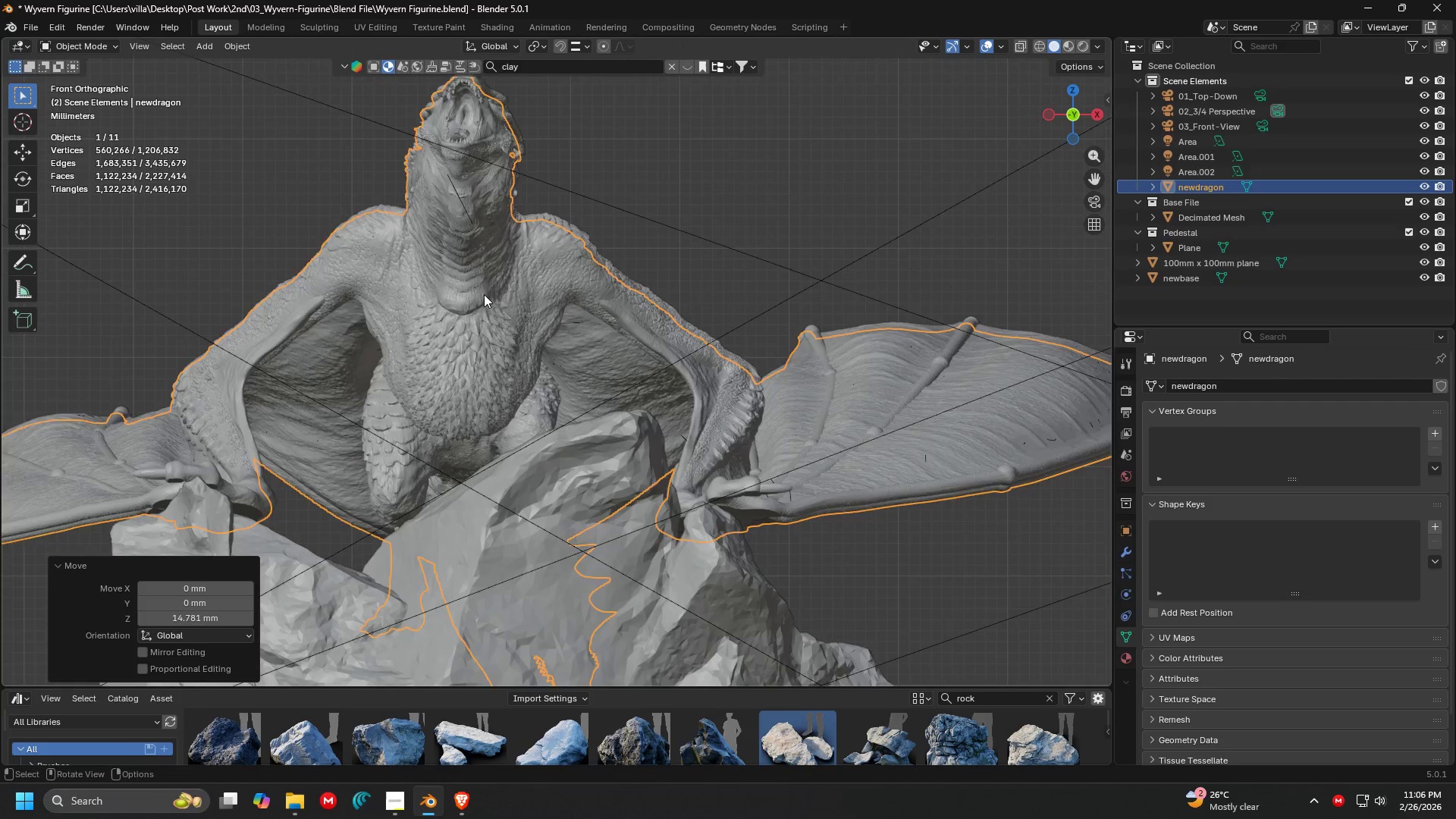 
key(Shift+ShiftLeft)
 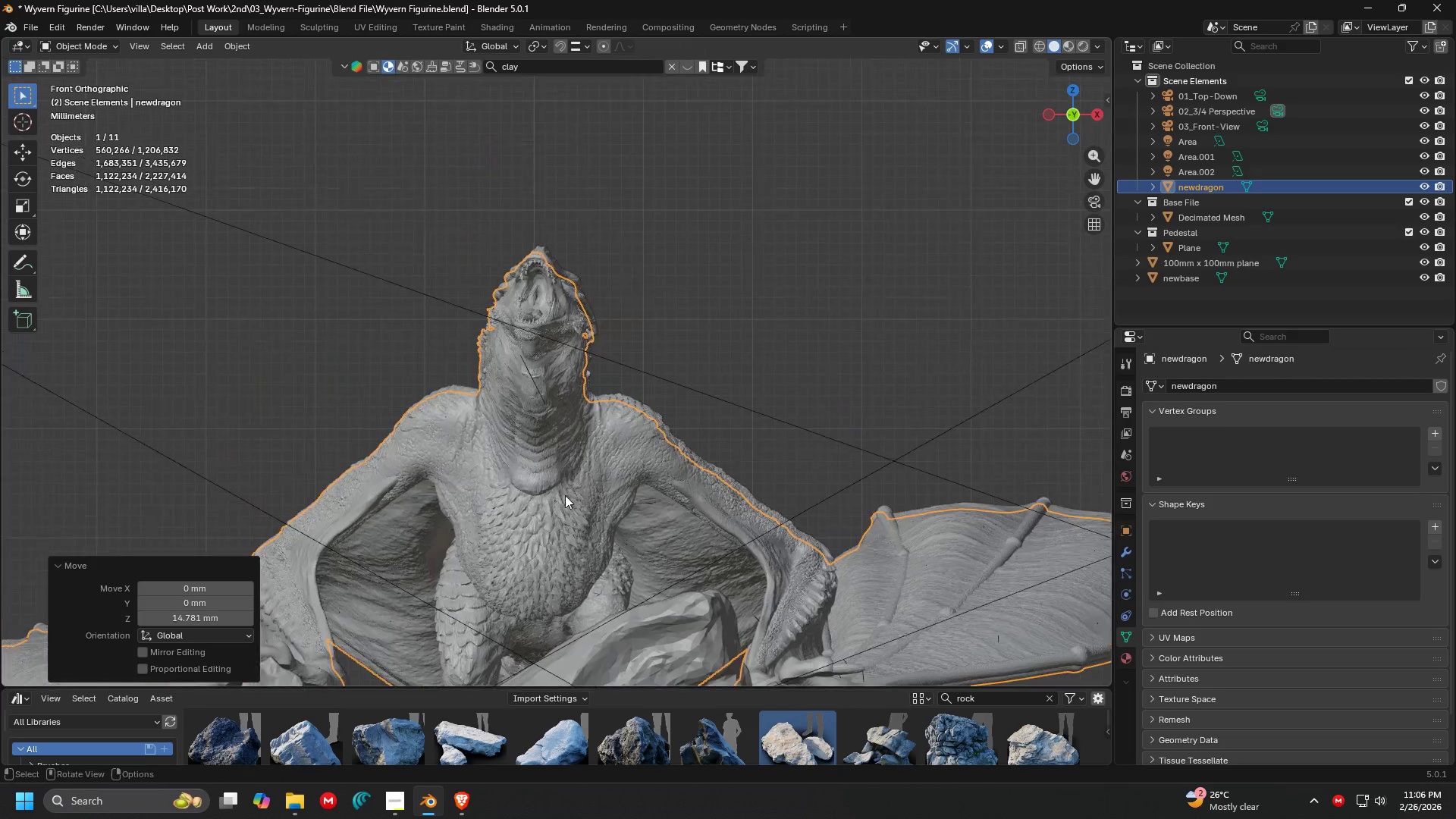 
key(Shift+ShiftLeft)
 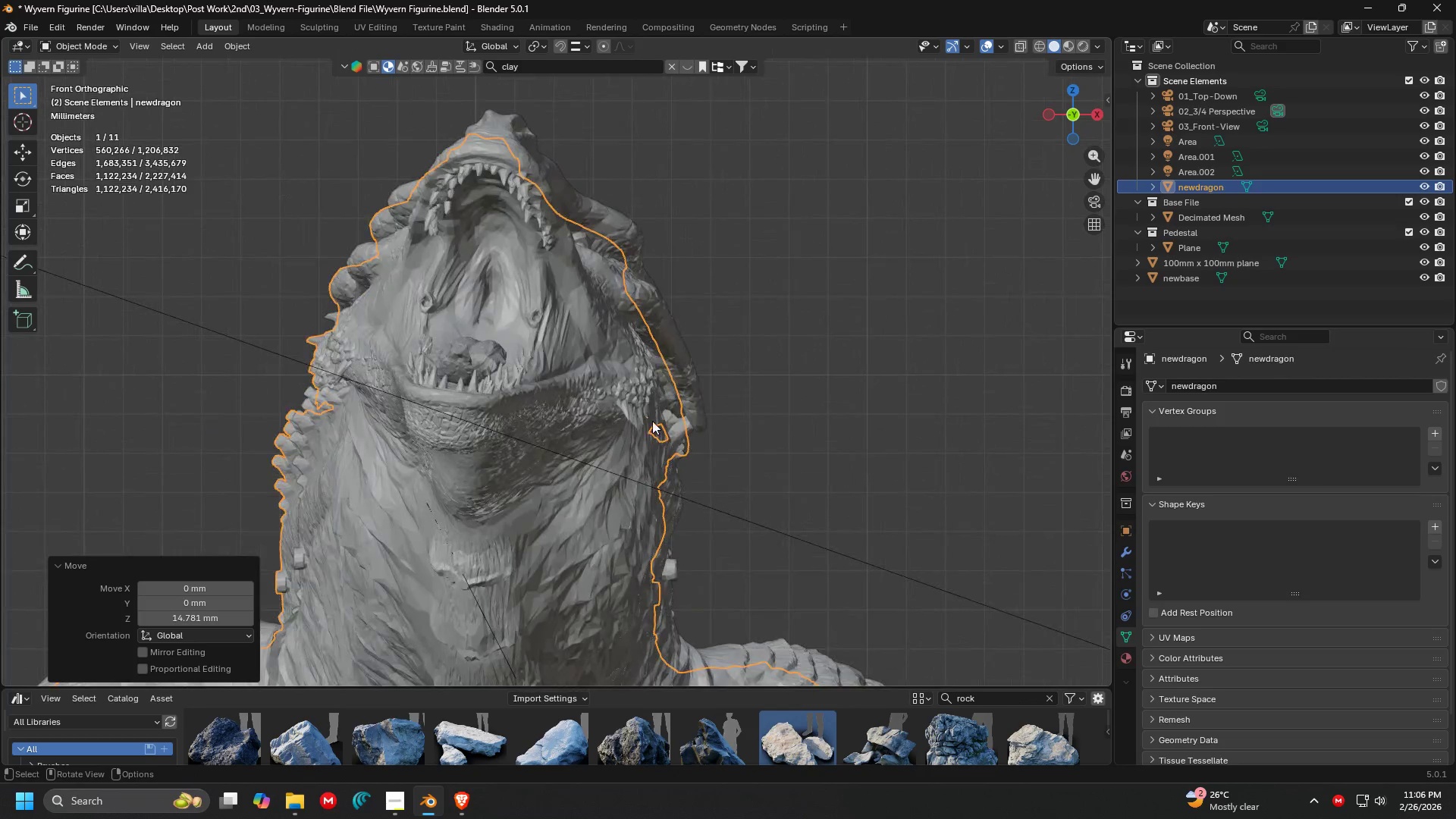 
key(G)
 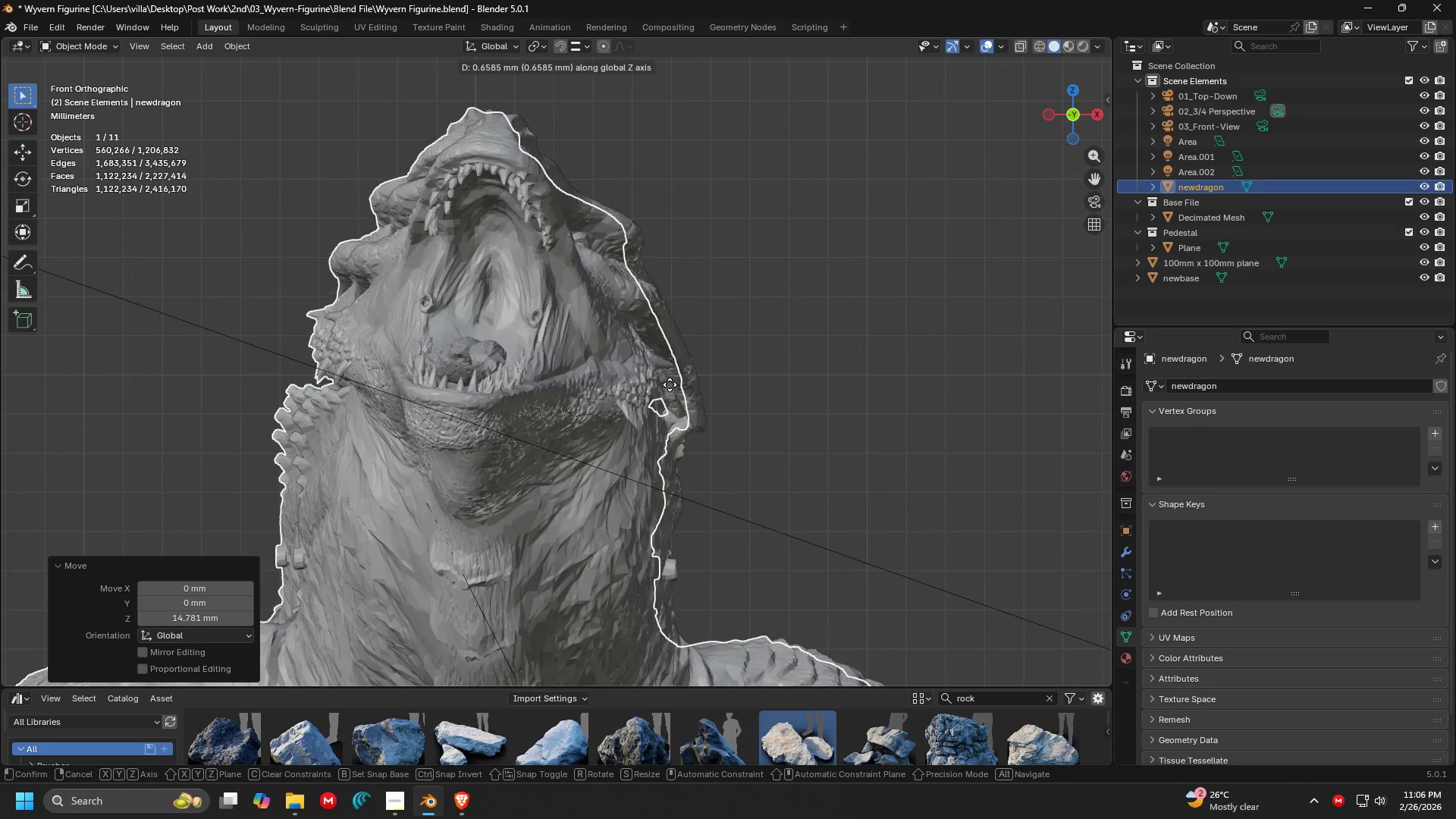 
scroll: coordinate [598, 433], scroll_direction: up, amount: 7.0
 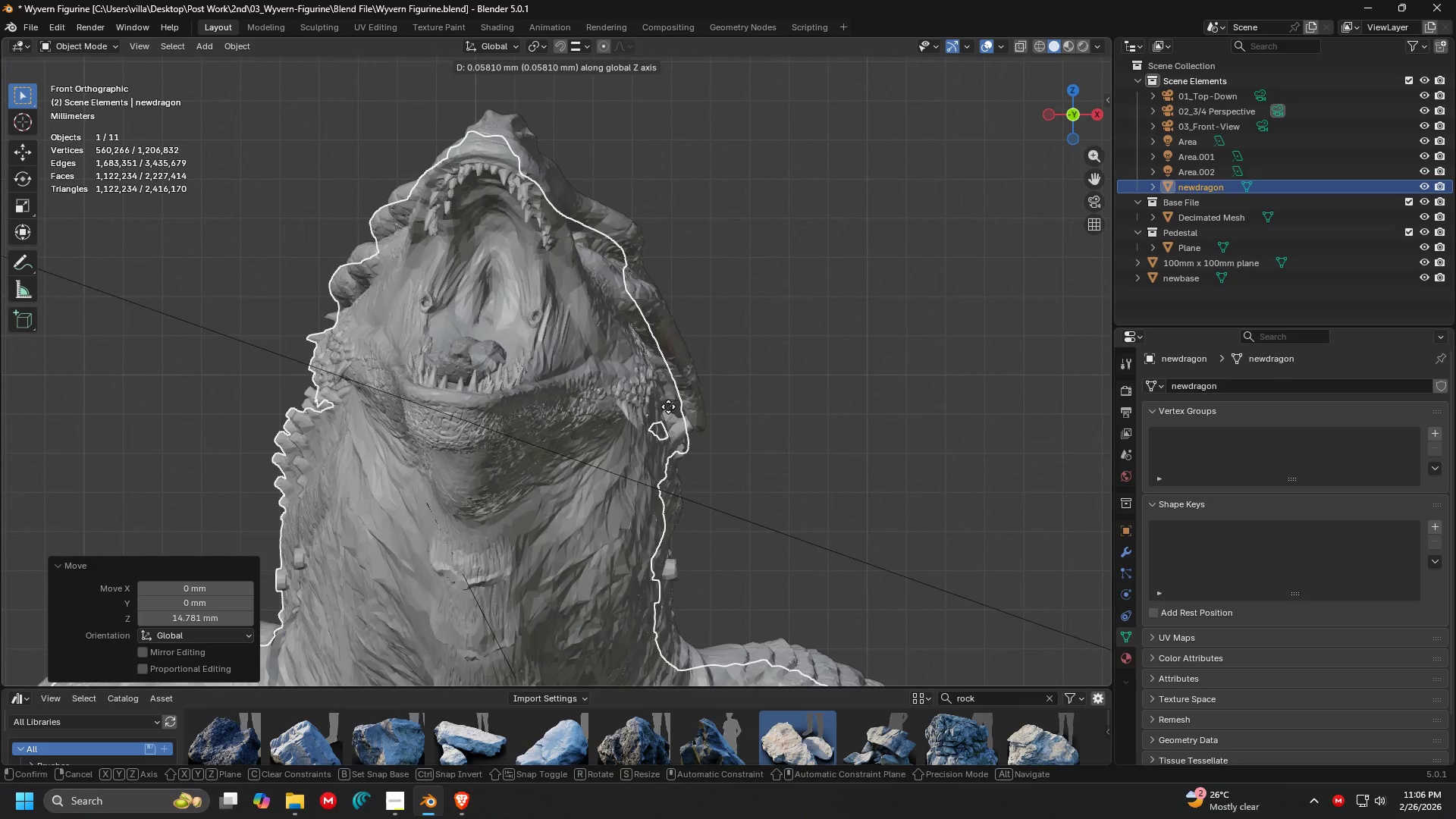 
left_click([670, 384])
 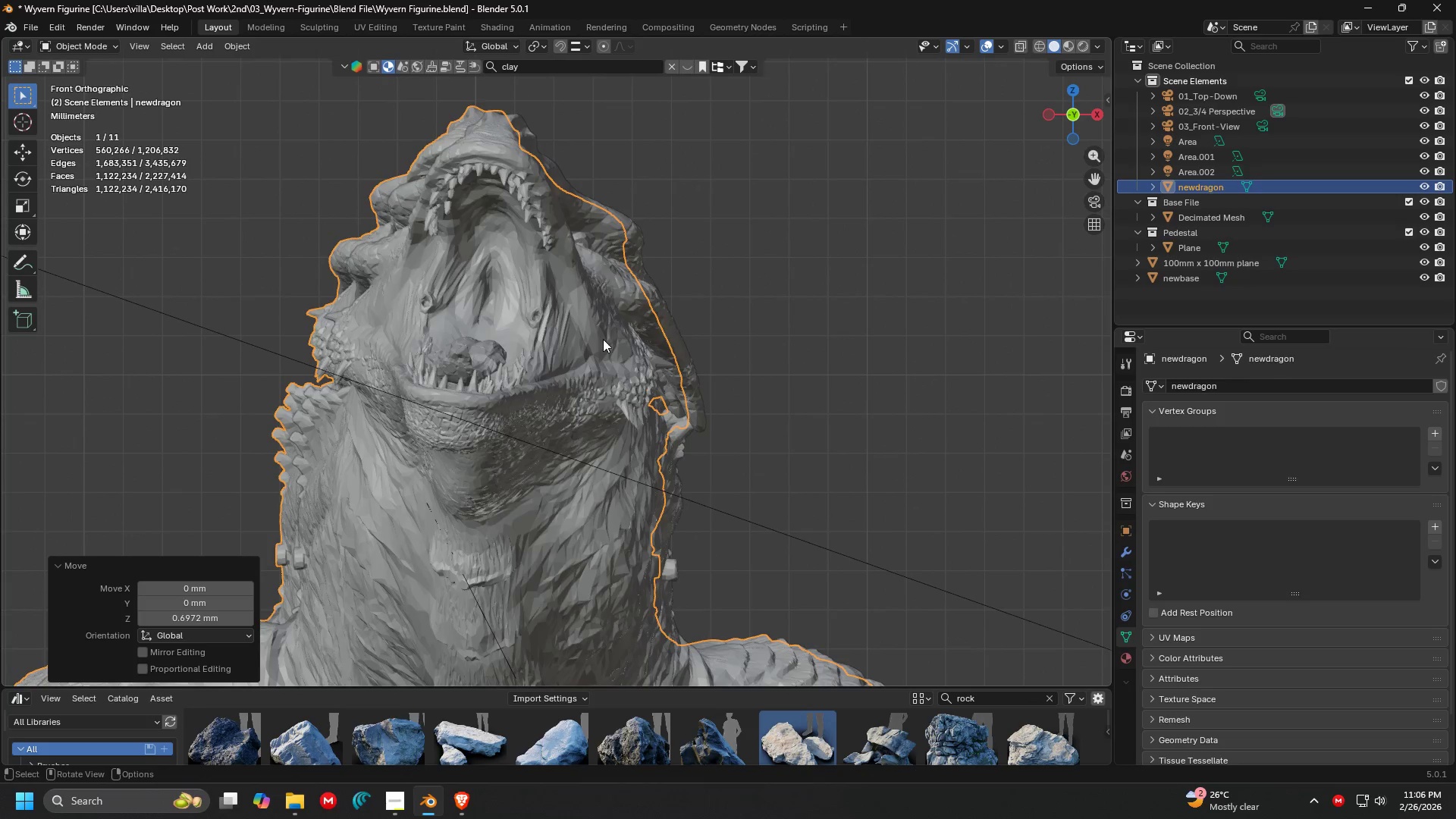 
key(Shift+ShiftLeft)
 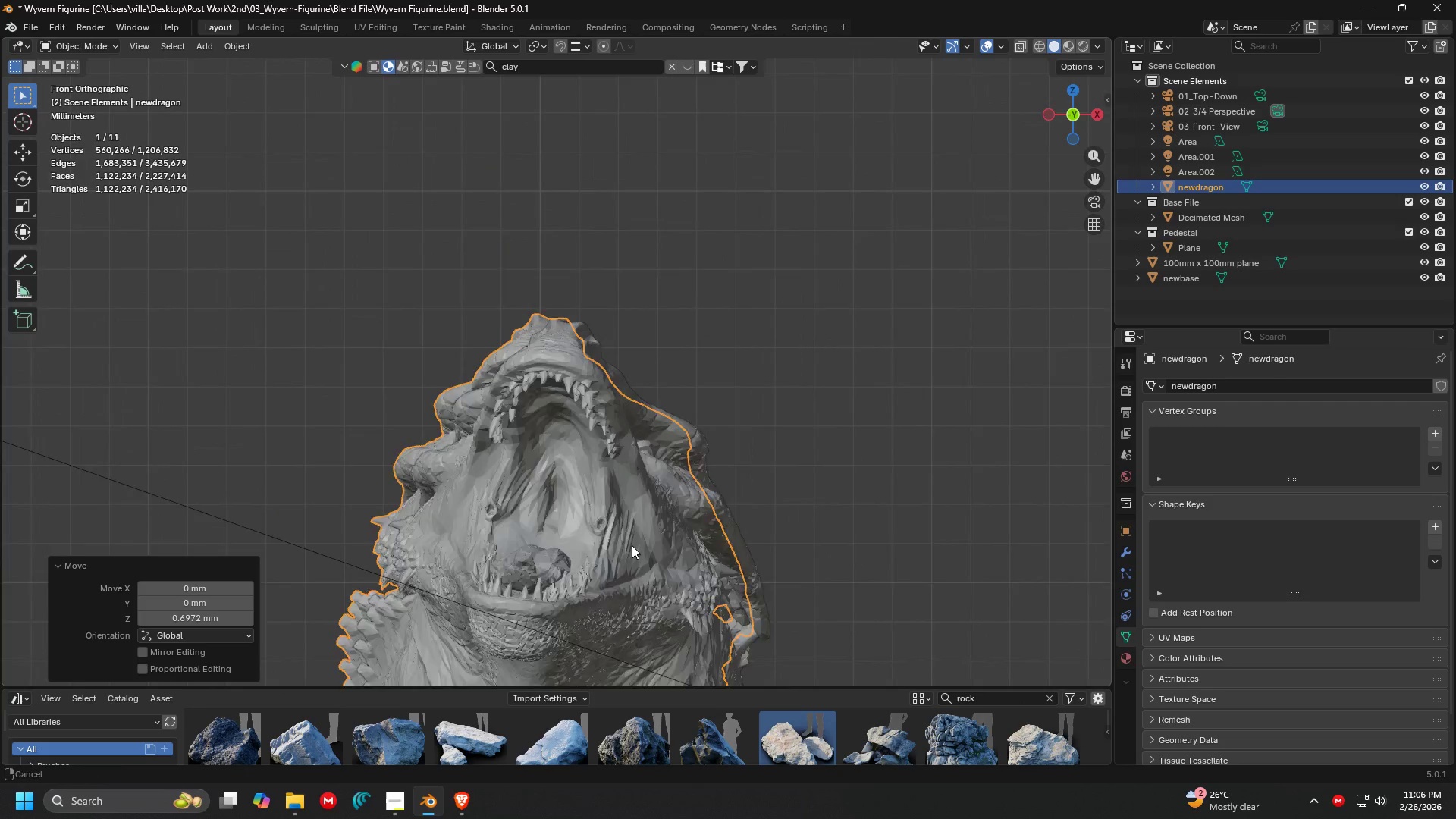 
key(Shift+ShiftLeft)
 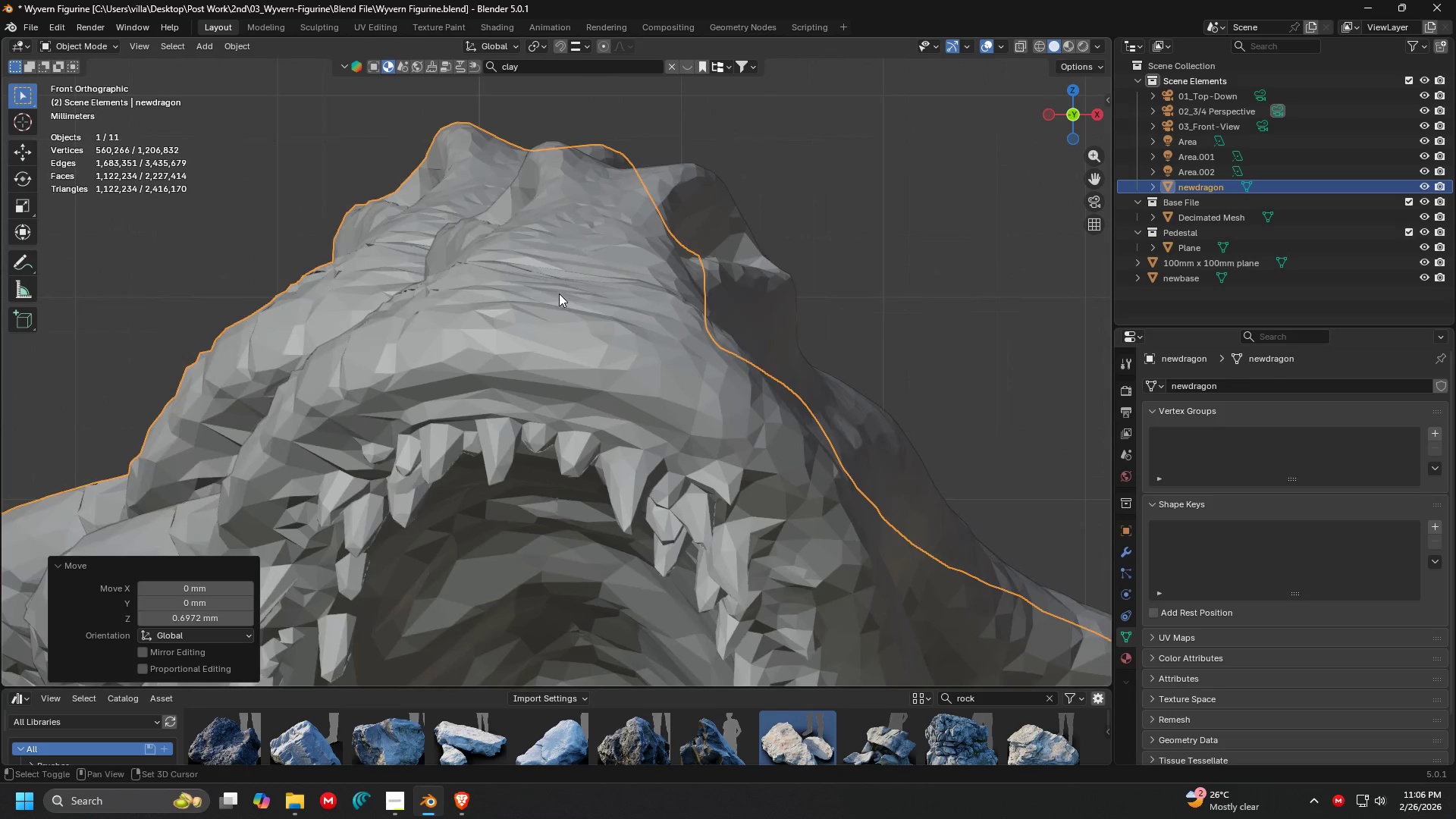 
middle_click([560, 293])
 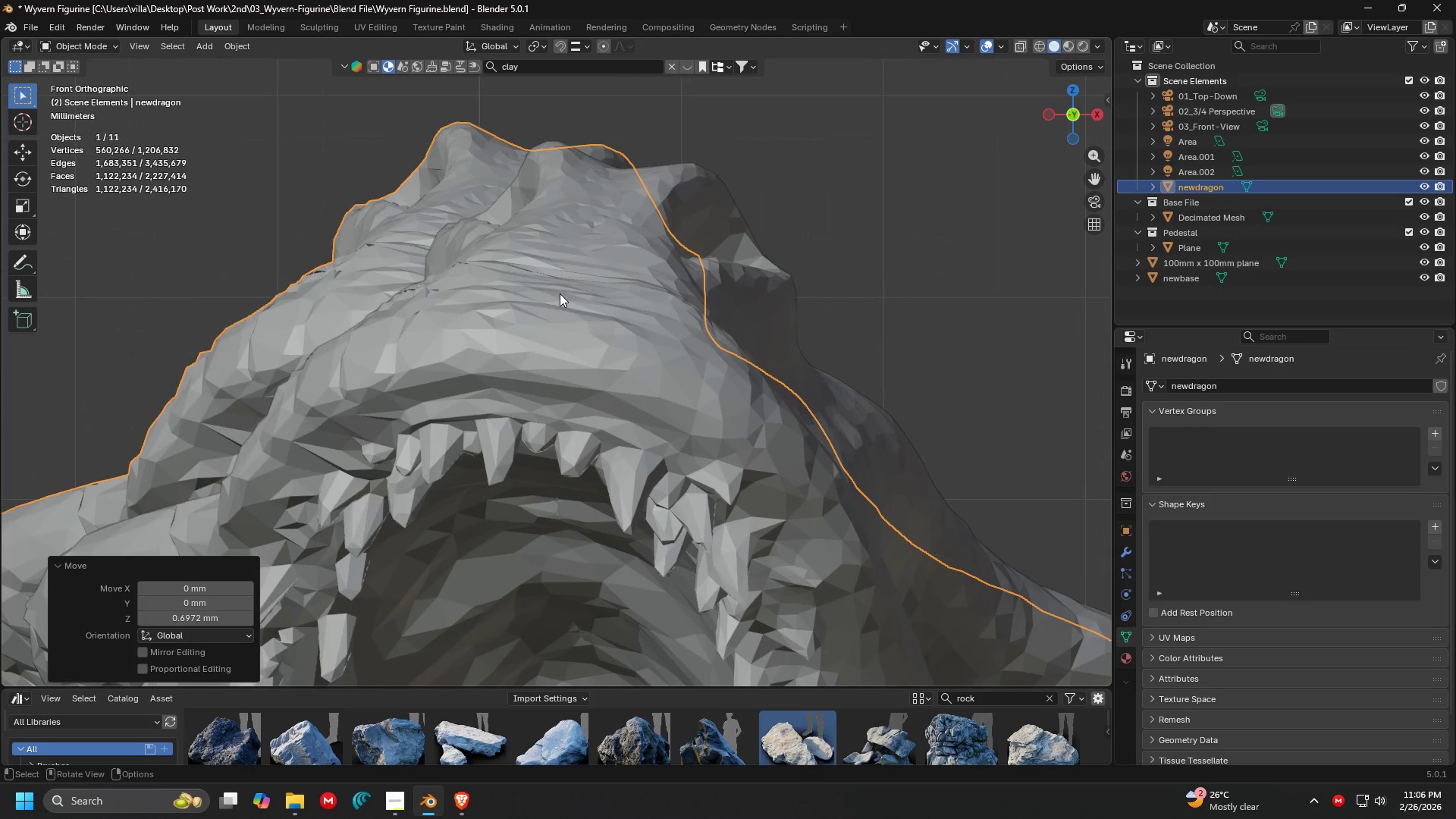 
scroll: coordinate [555, 295], scroll_direction: up, amount: 9.0
 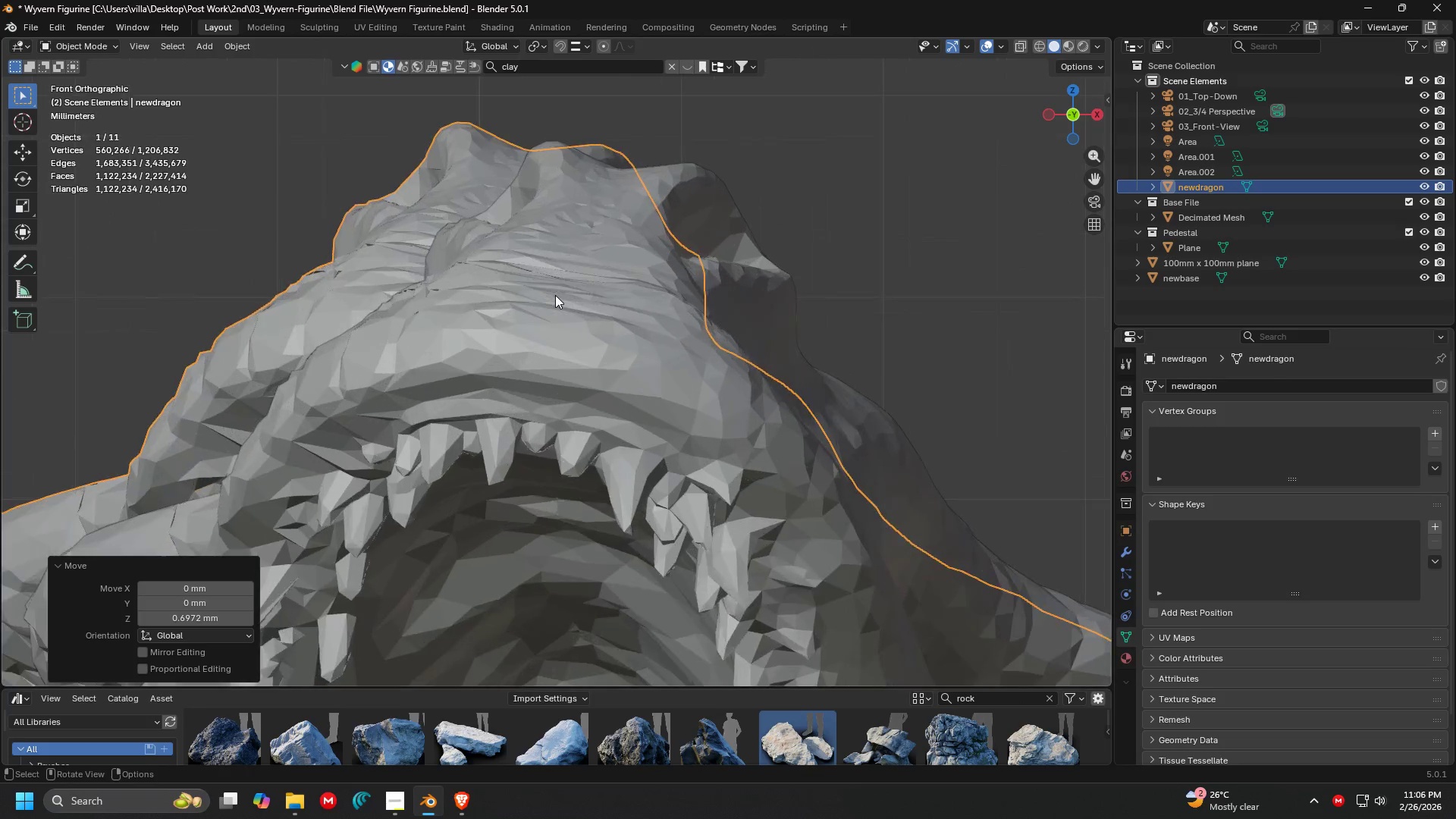 
key(G)
 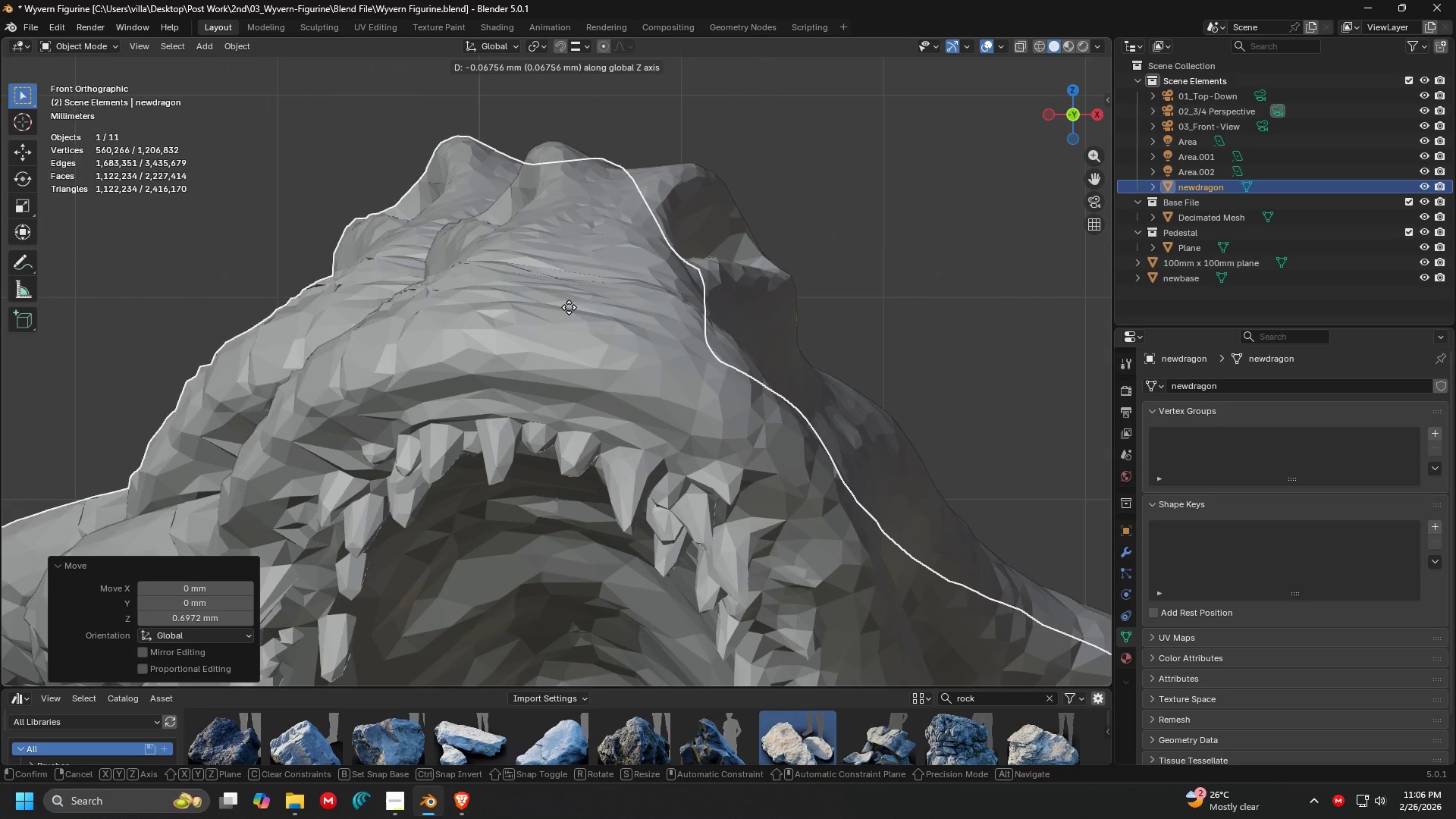 
left_click([570, 309])
 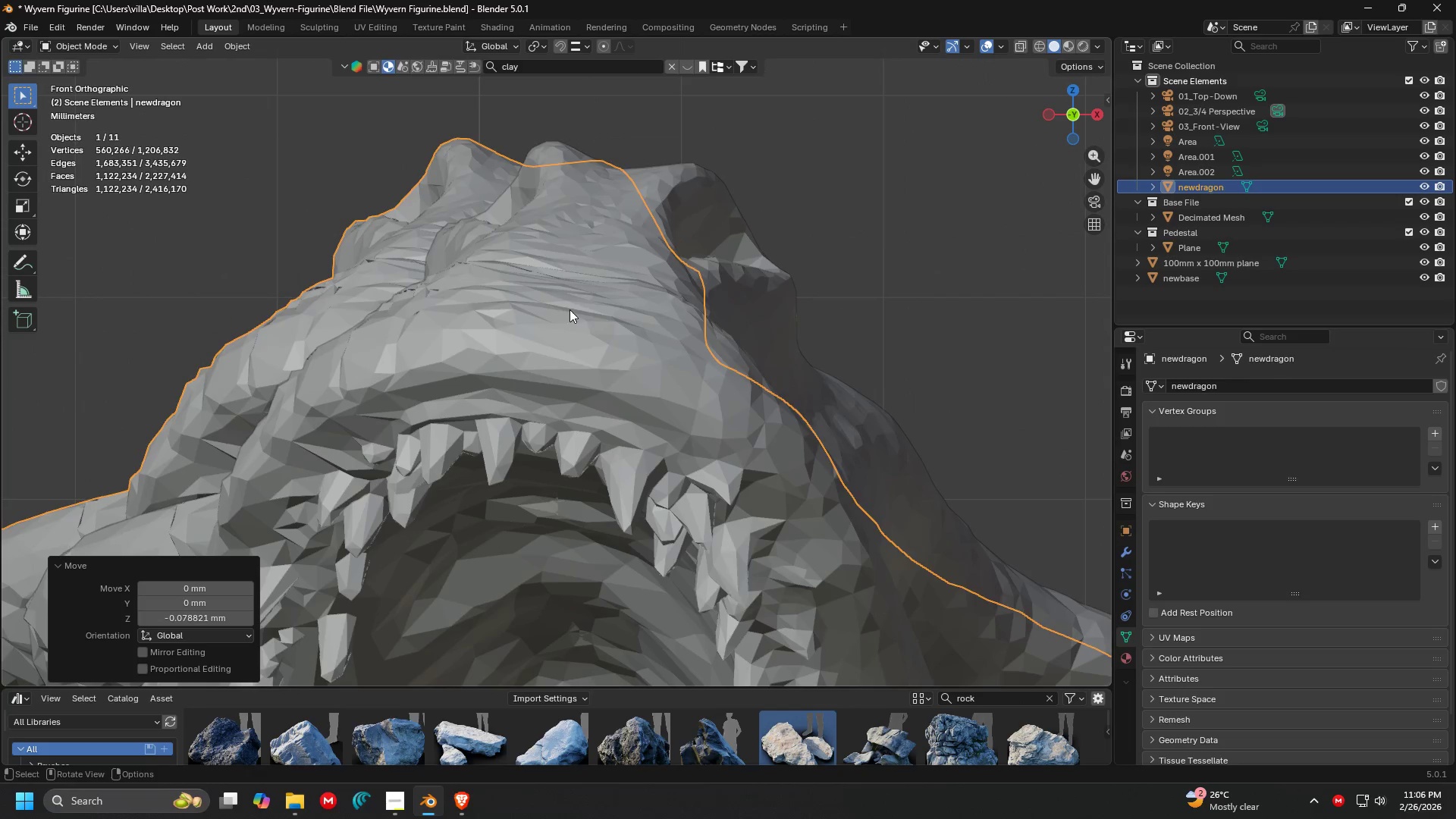 
key(G)
 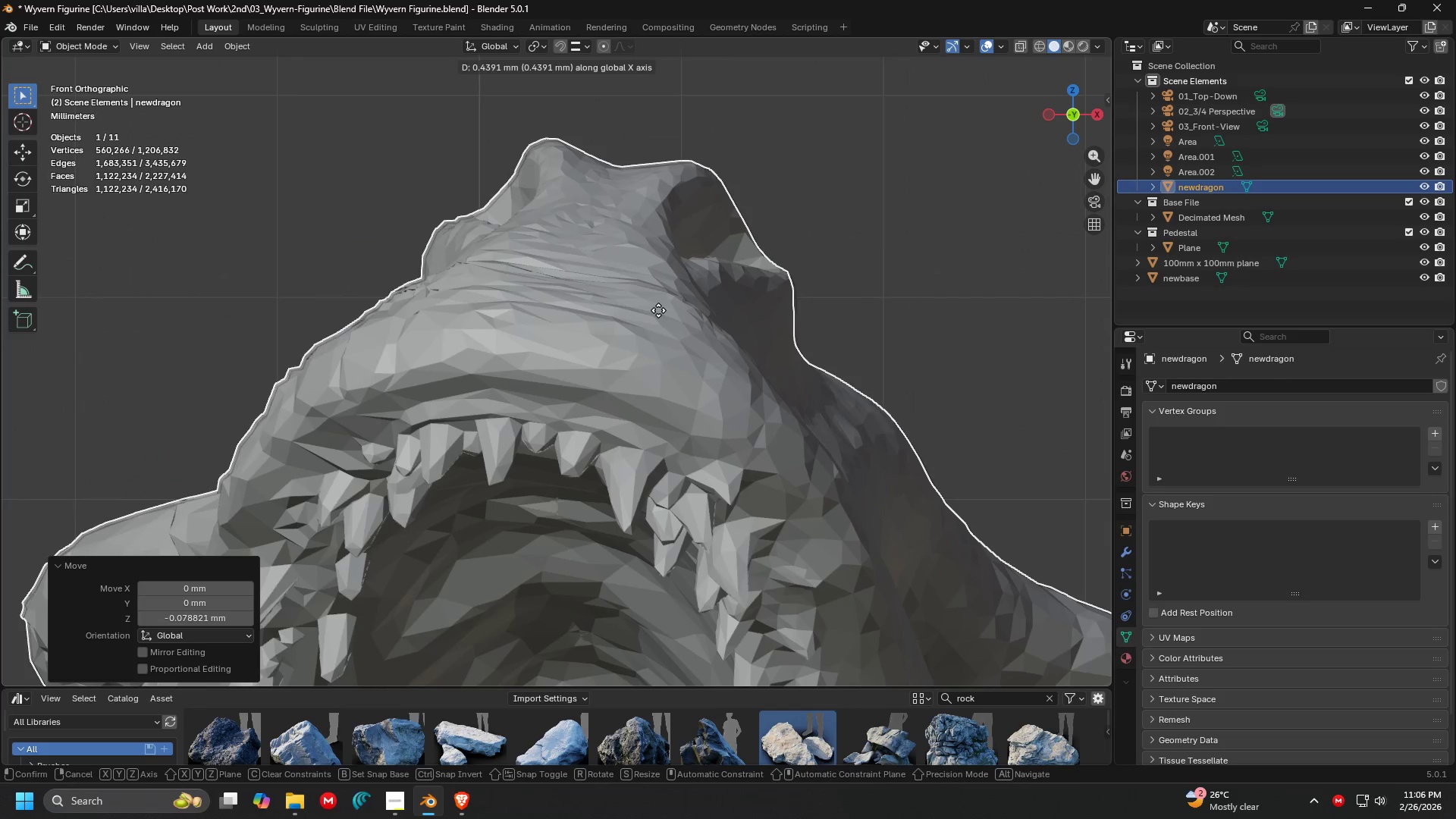 
left_click([658, 310])
 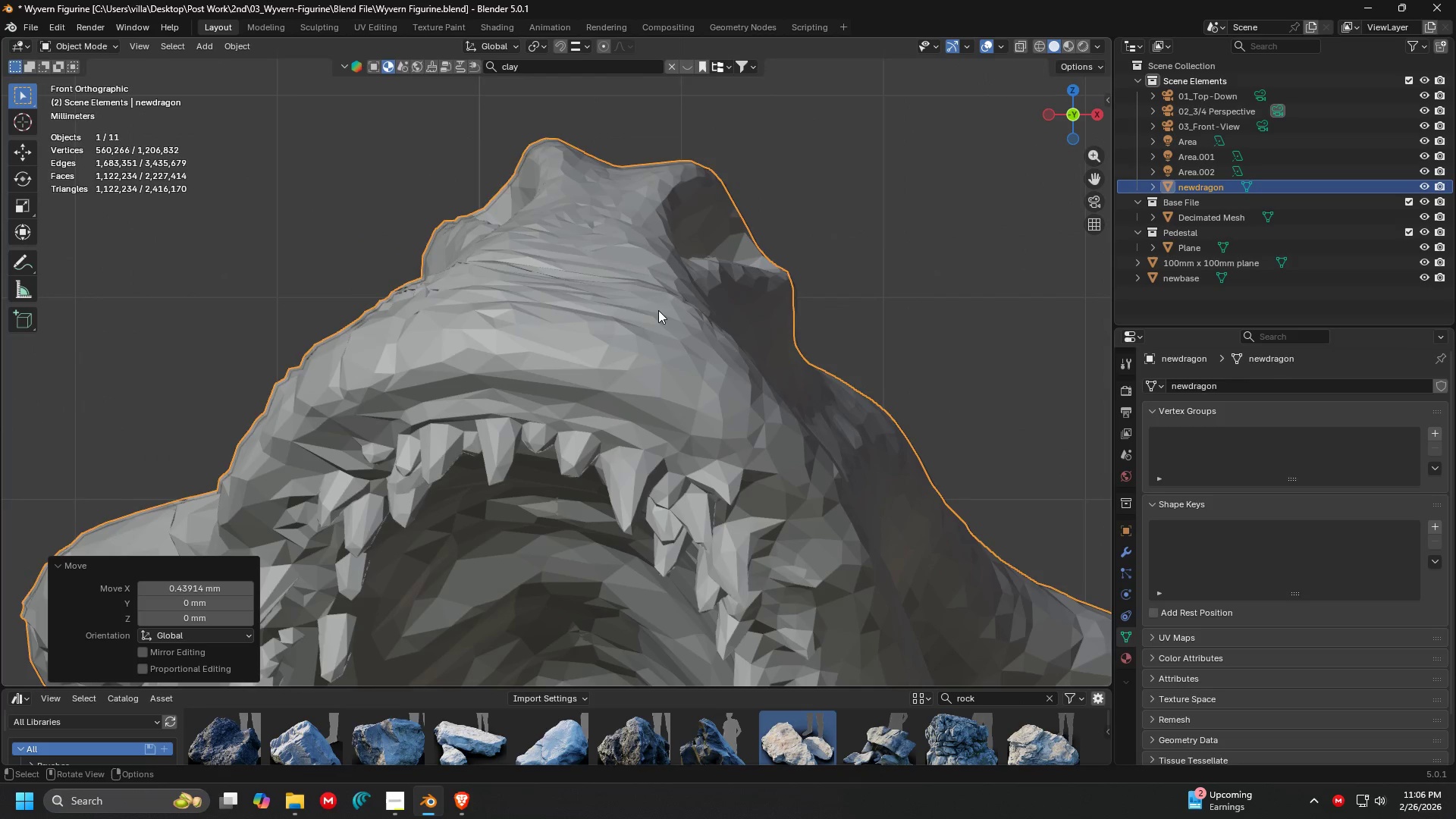 
key(G)
 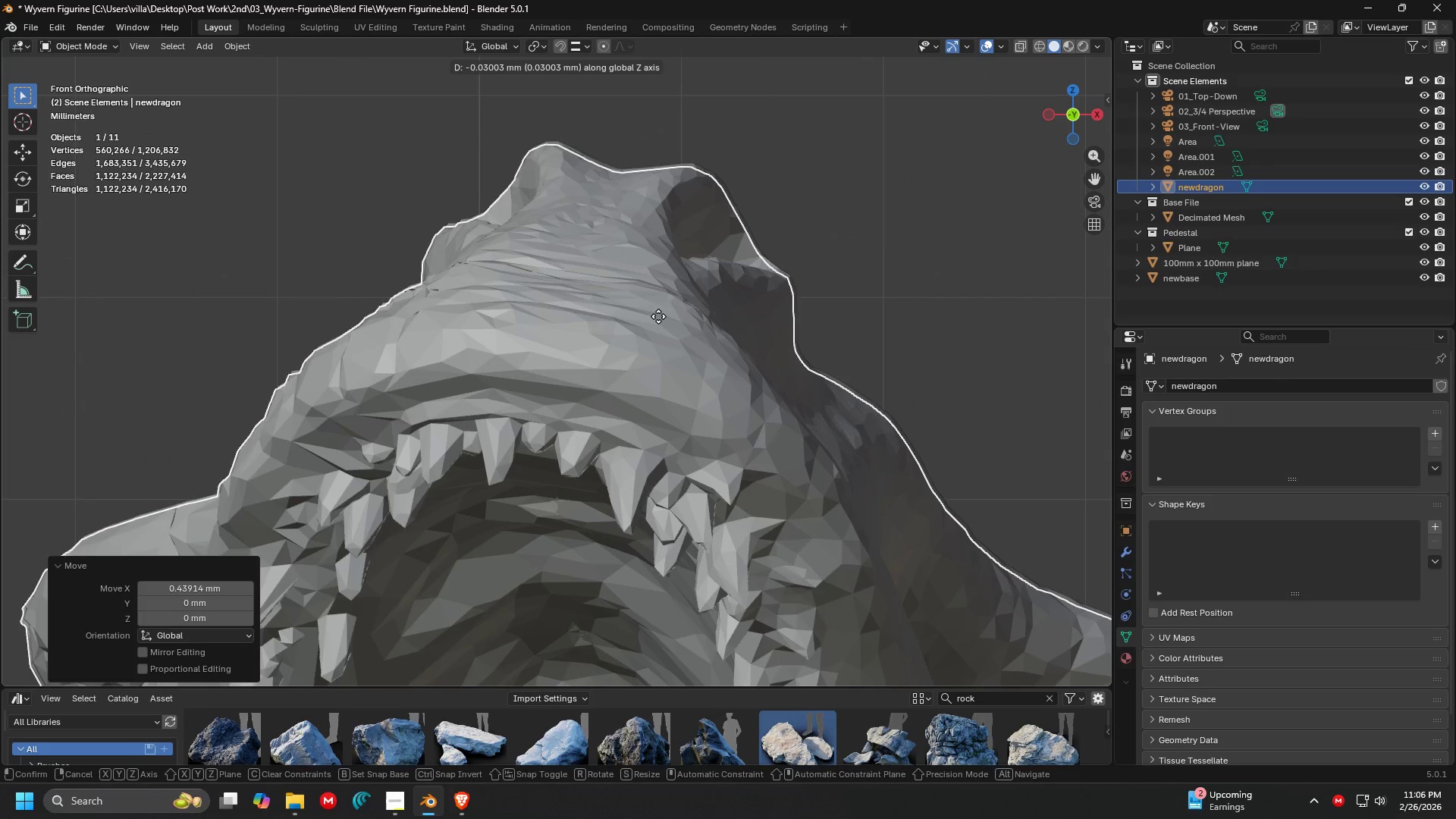 
left_click([657, 316])
 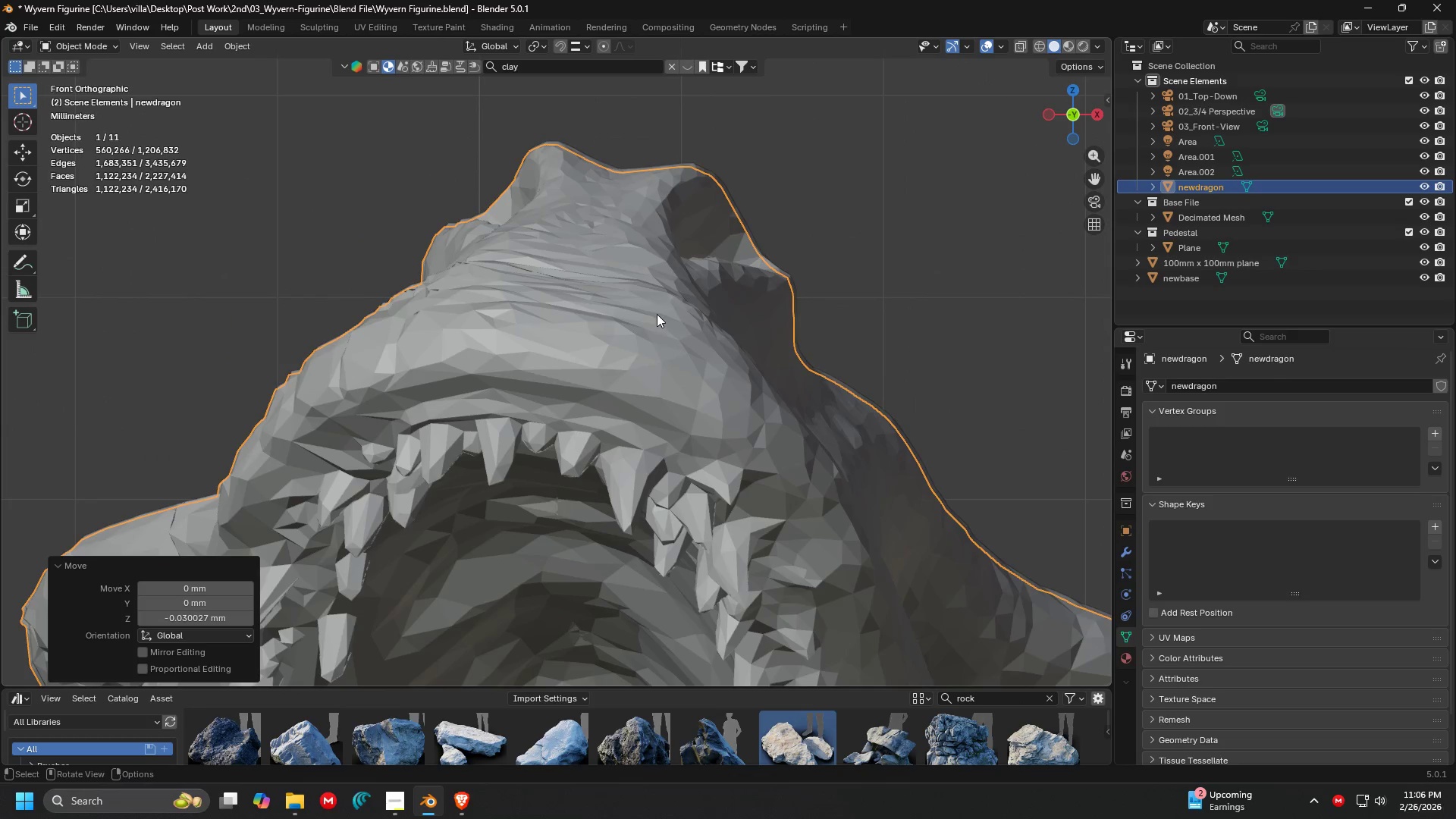 
key(Shift+ShiftLeft)
 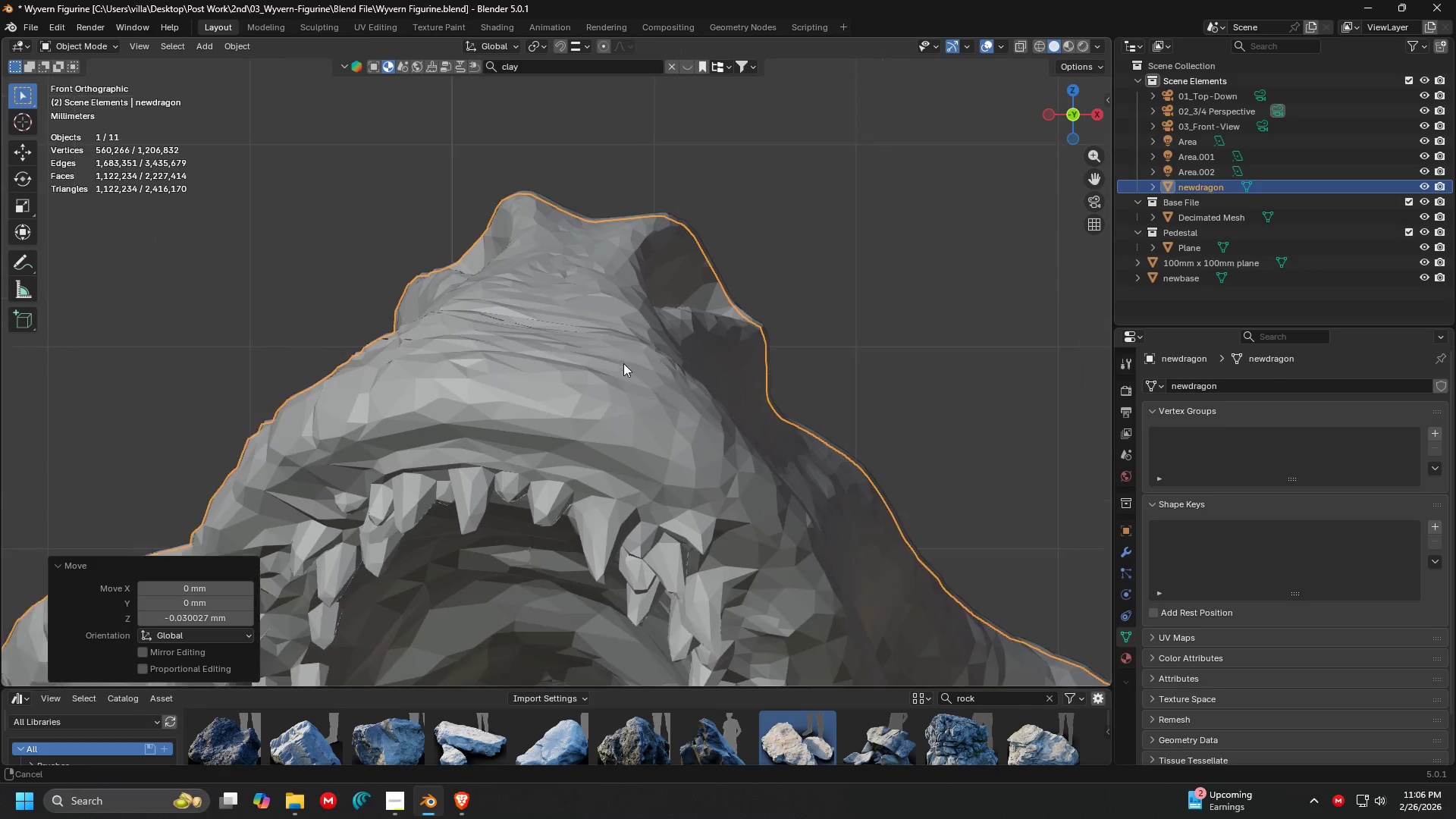 
key(Shift+ShiftLeft)
 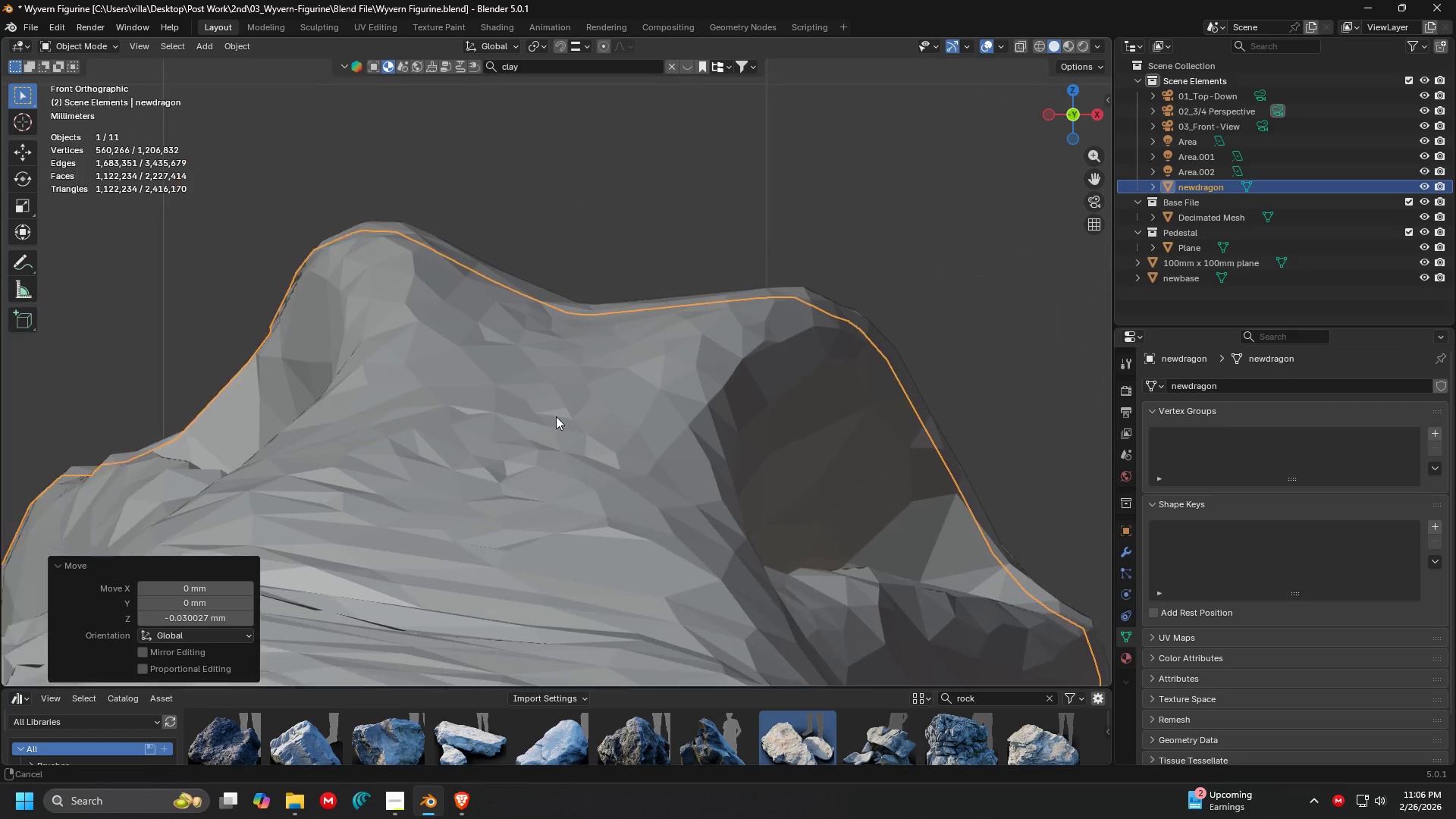 
scroll: coordinate [555, 438], scroll_direction: up, amount: 6.0
 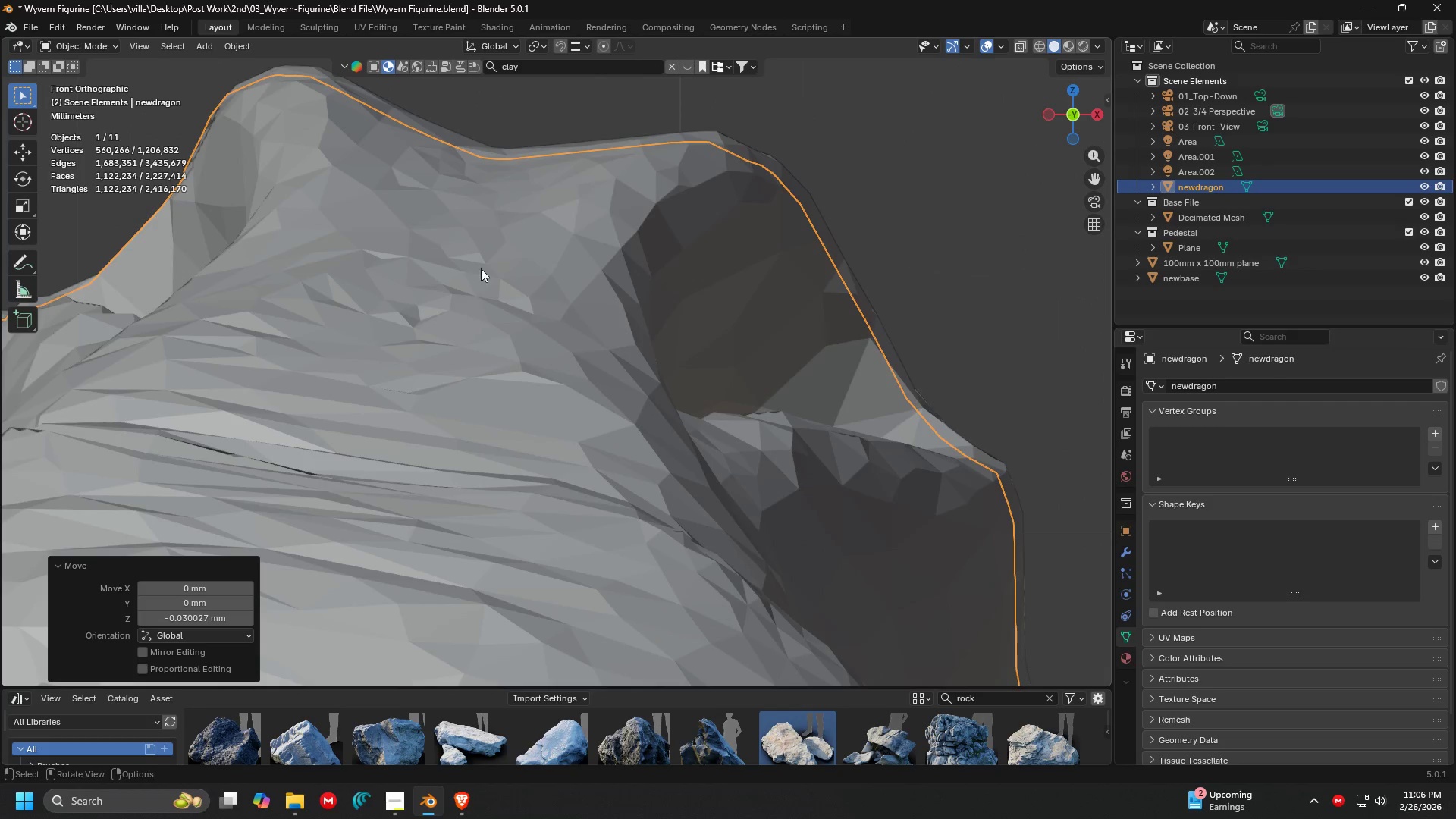 
key(G)
 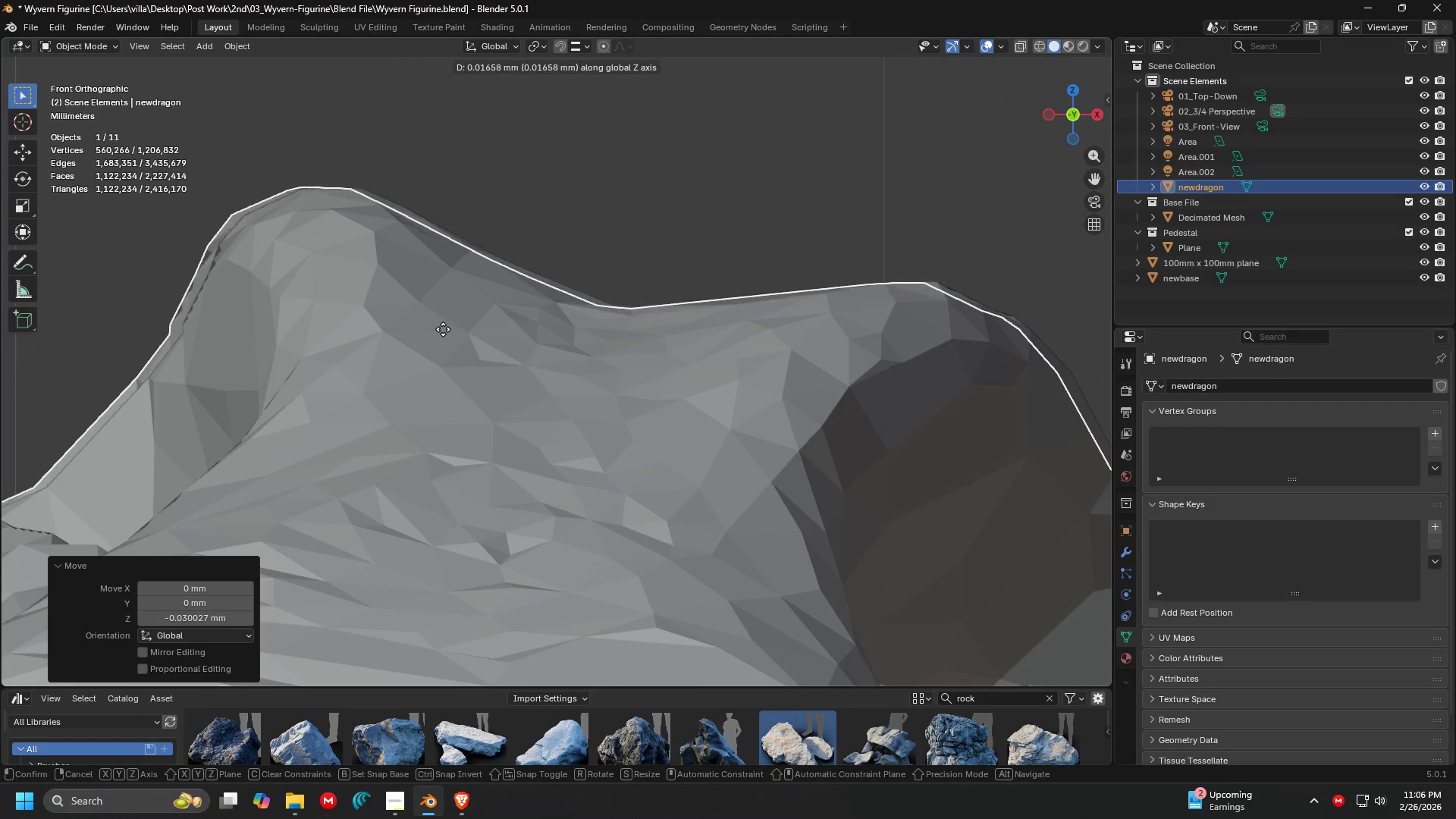 
scroll: coordinate [569, 430], scroll_direction: up, amount: 3.0
 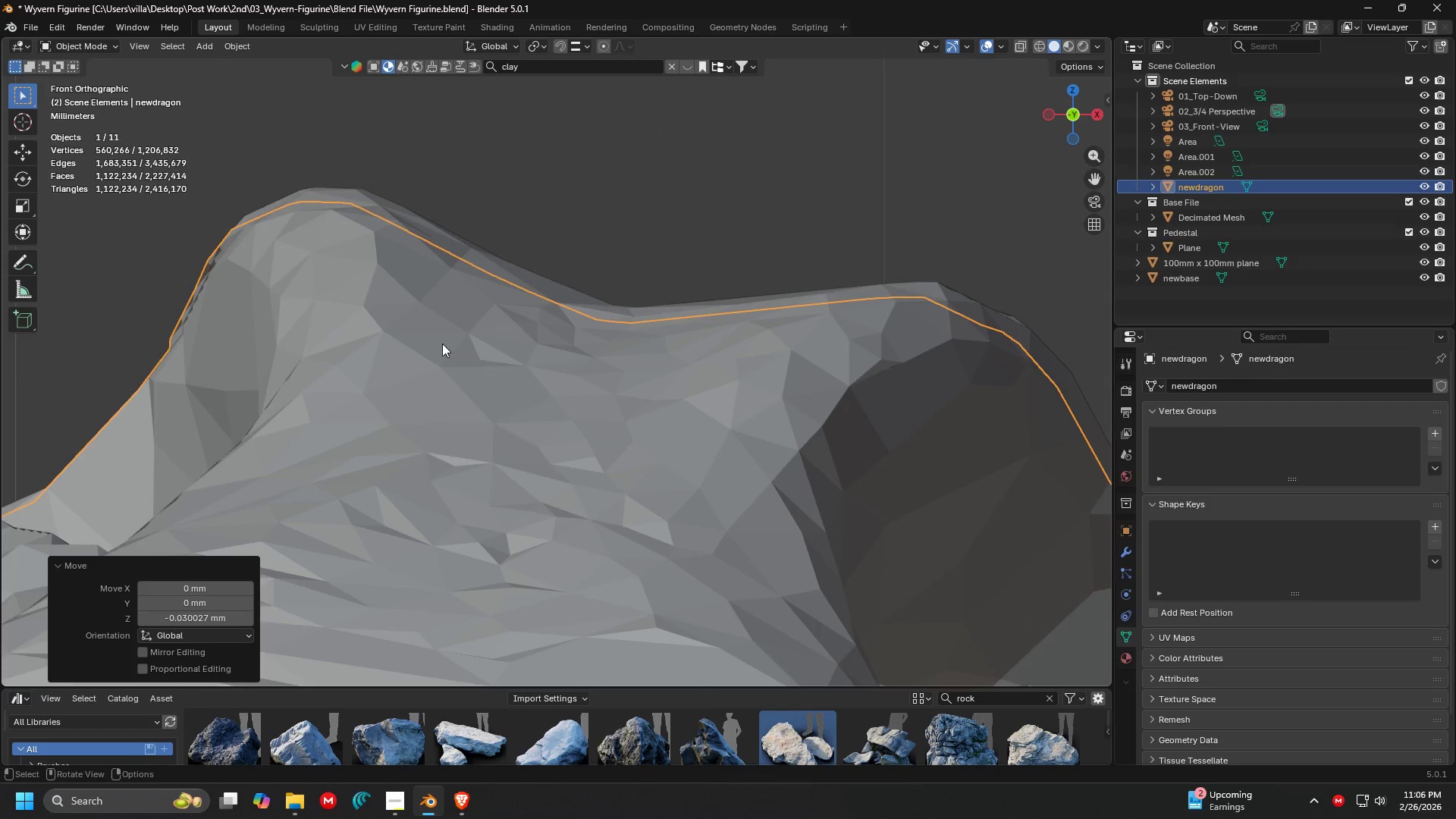 
left_click([443, 328])
 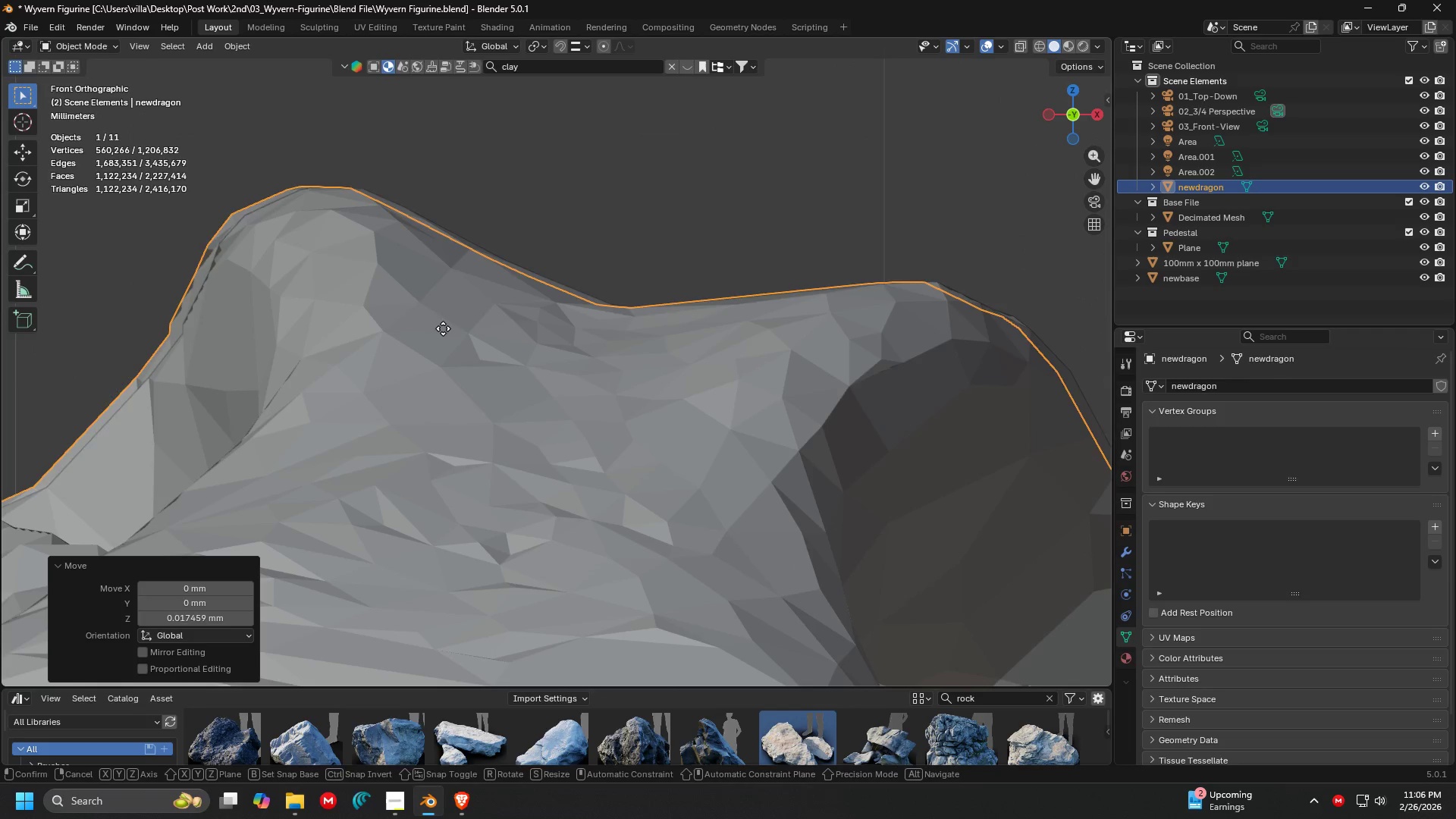 
key(G)
 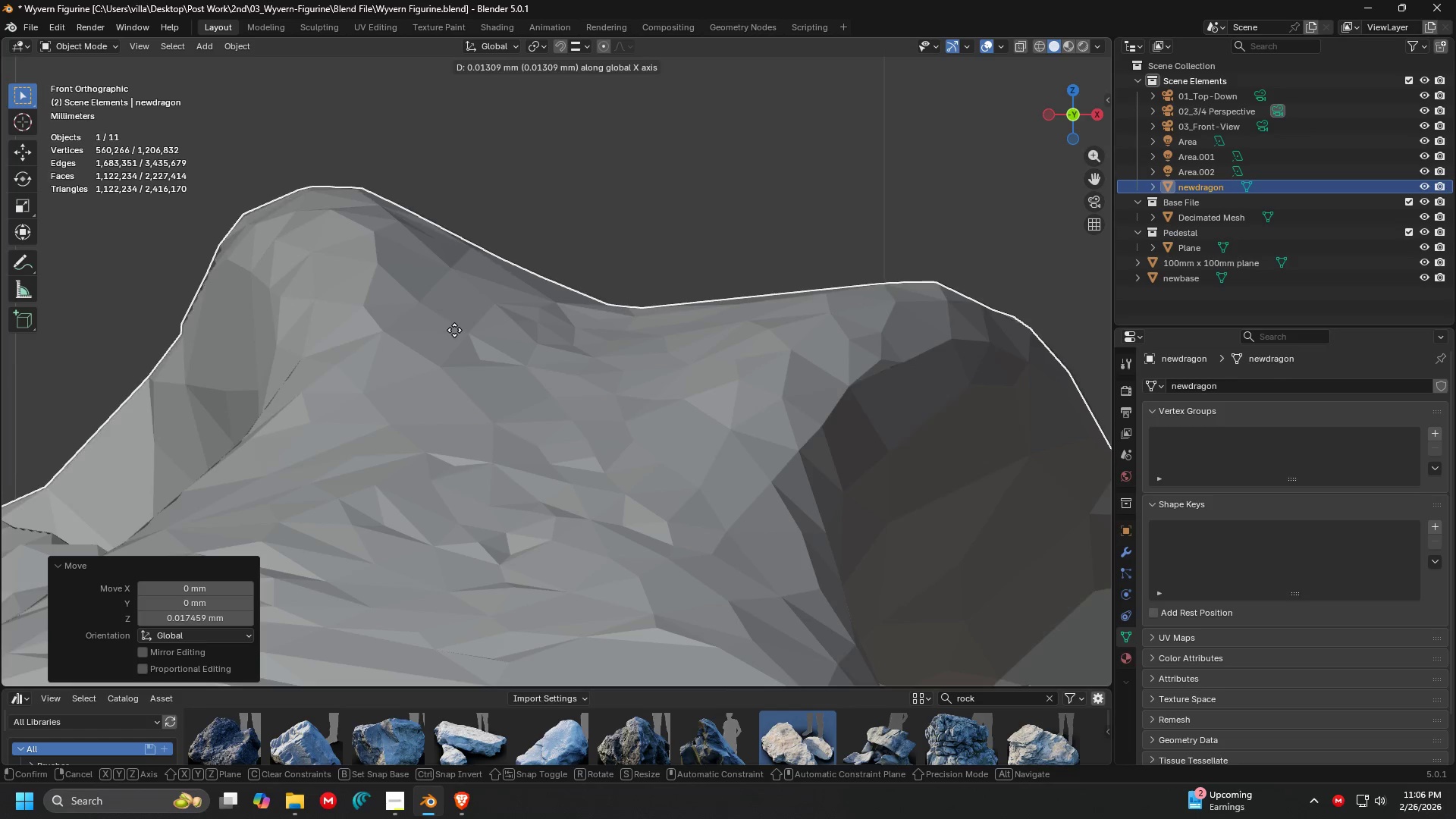 
left_click([454, 330])
 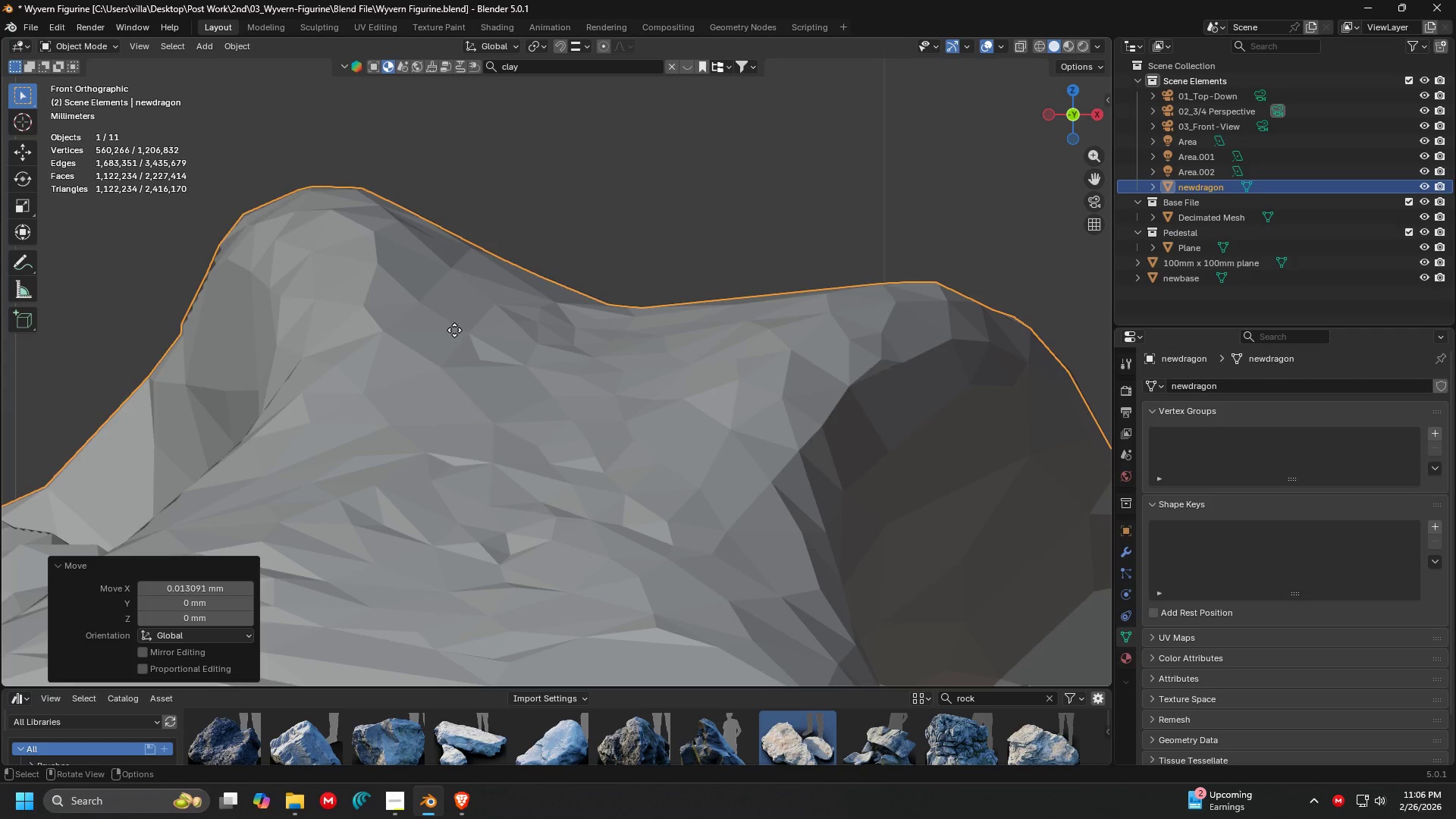 
key(G)
 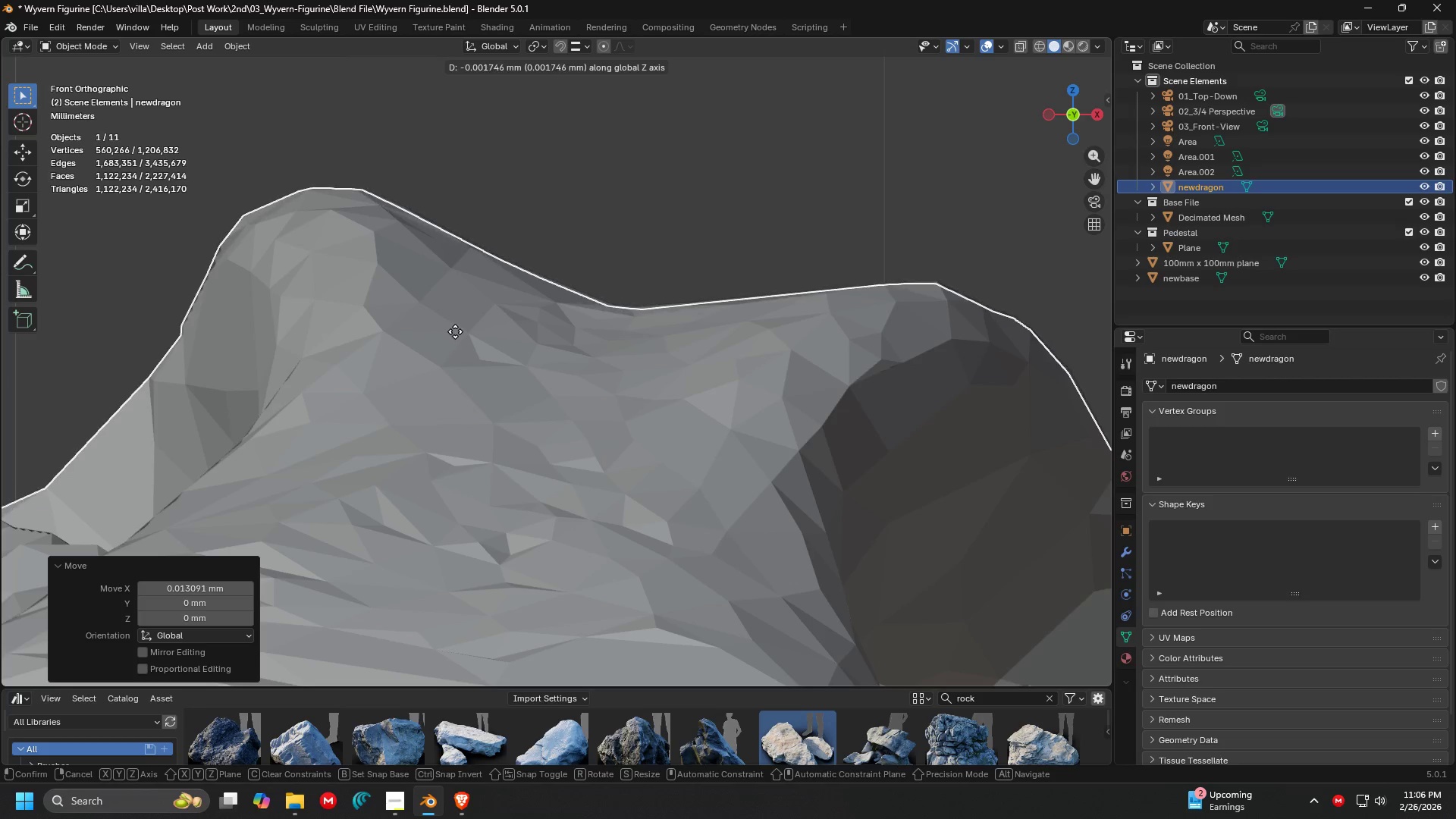 
left_click([455, 331])
 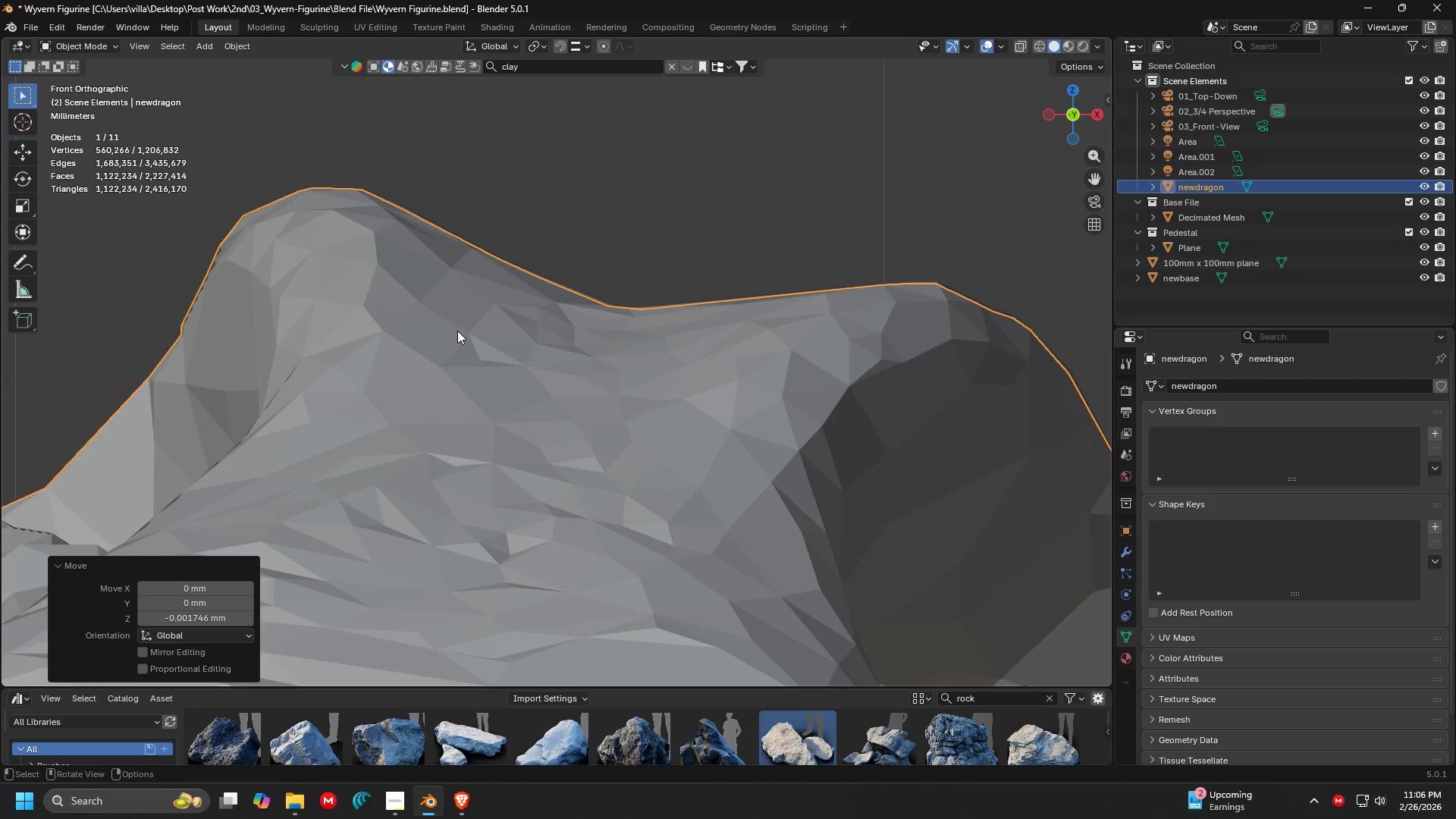 
key(Shift+ShiftLeft)
 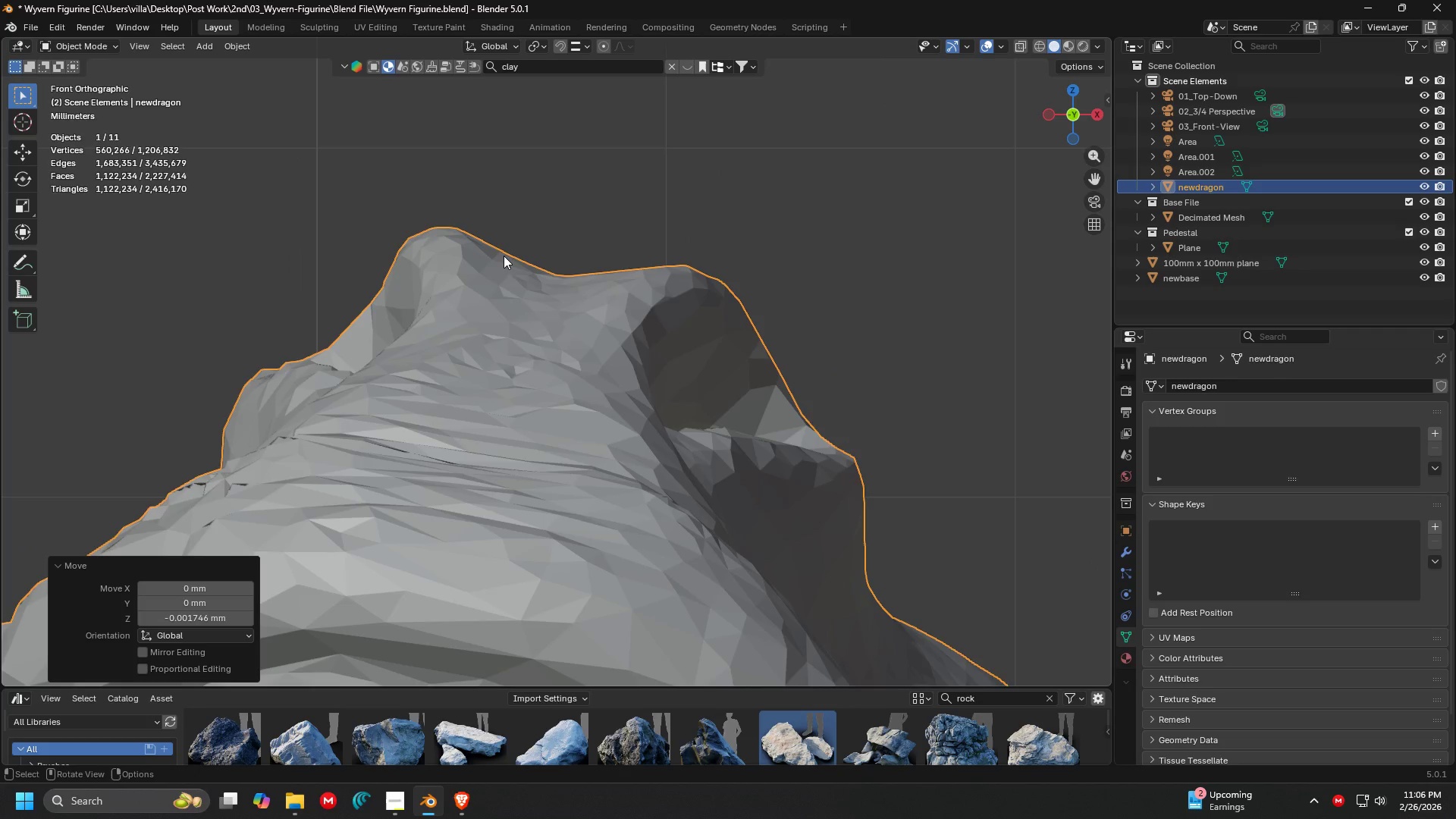 
key(3)
 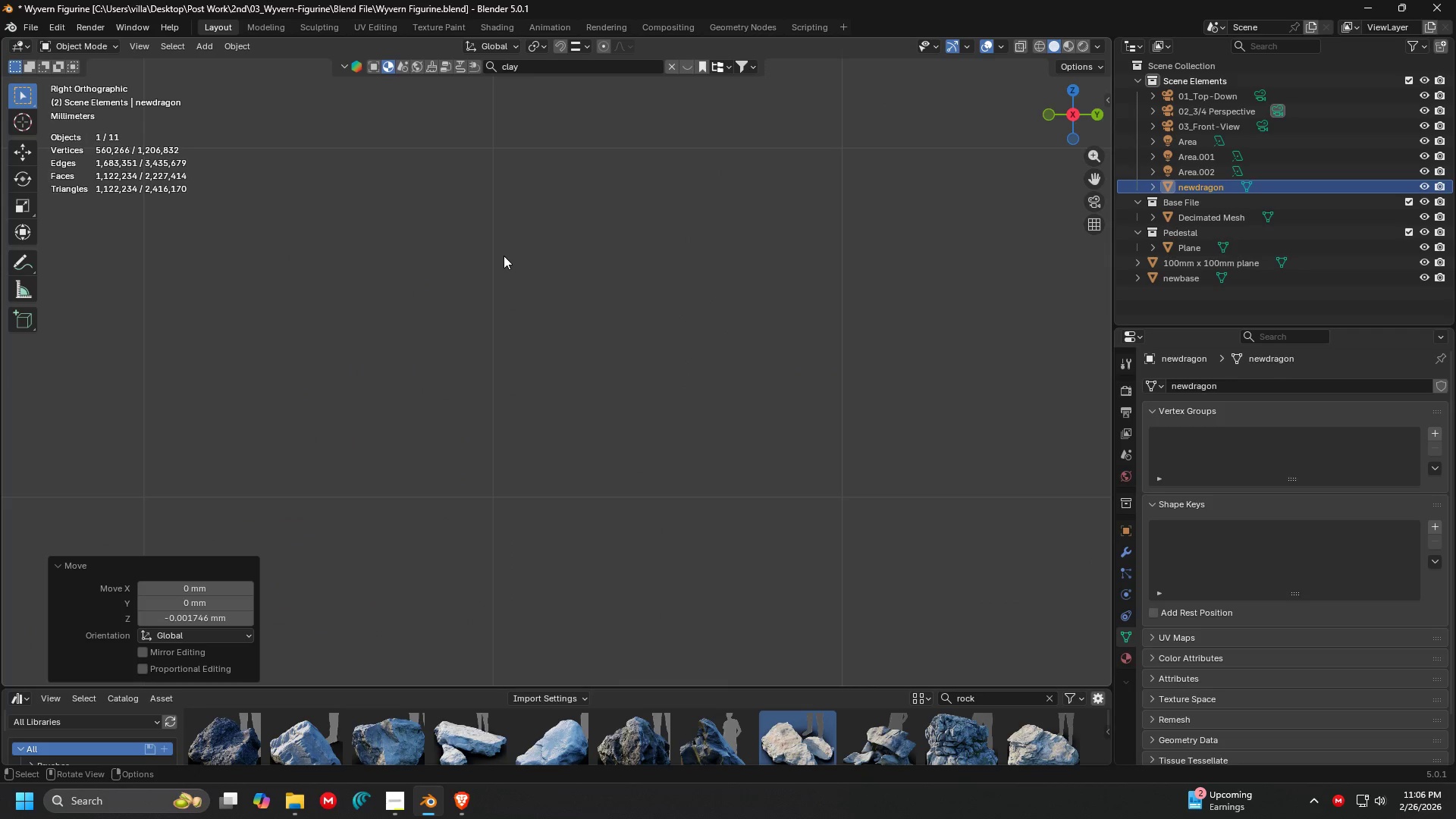 
scroll: coordinate [500, 253], scroll_direction: down, amount: 5.0
 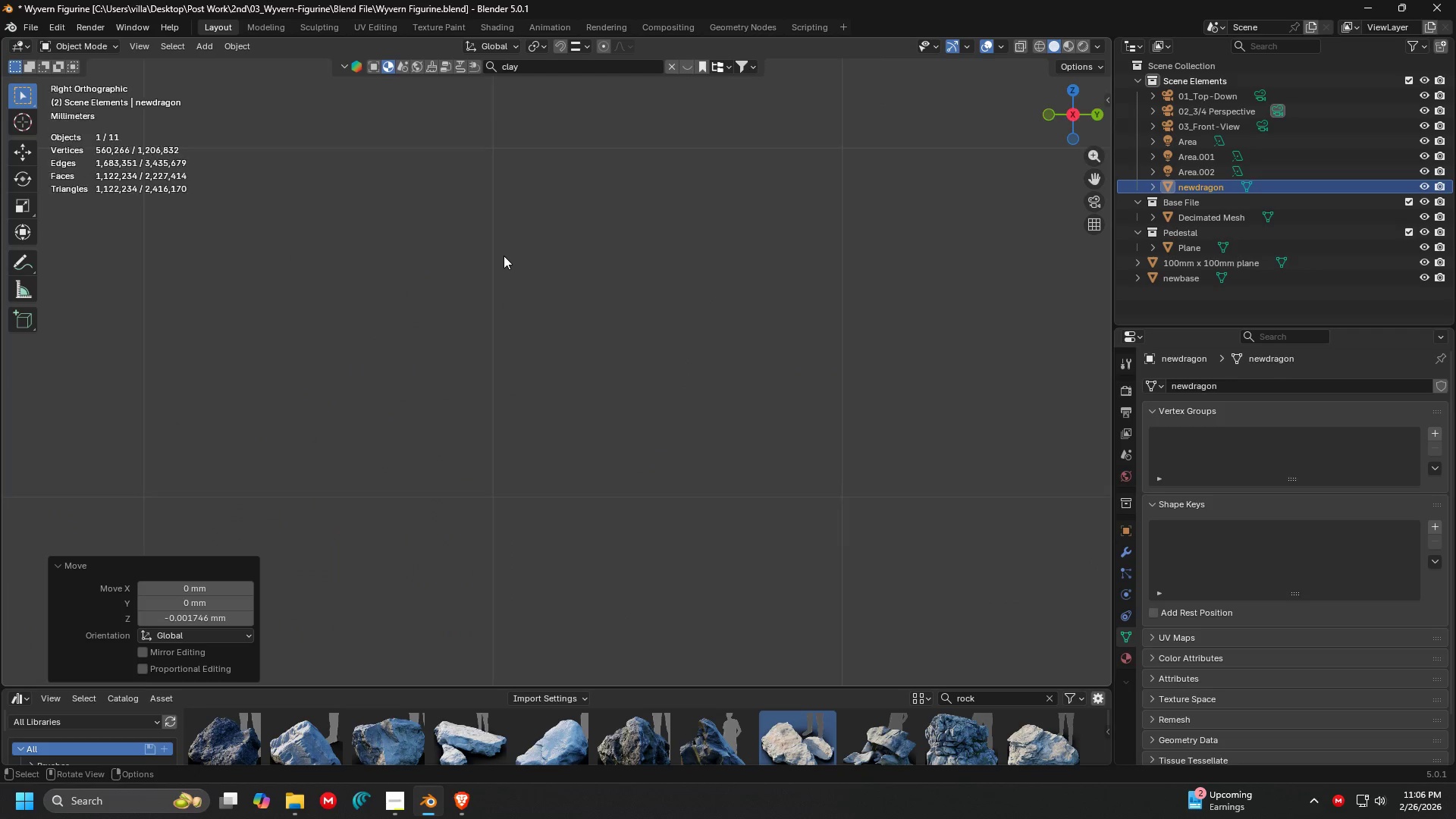 
hold_key(key=ShiftLeft, duration=0.33)
 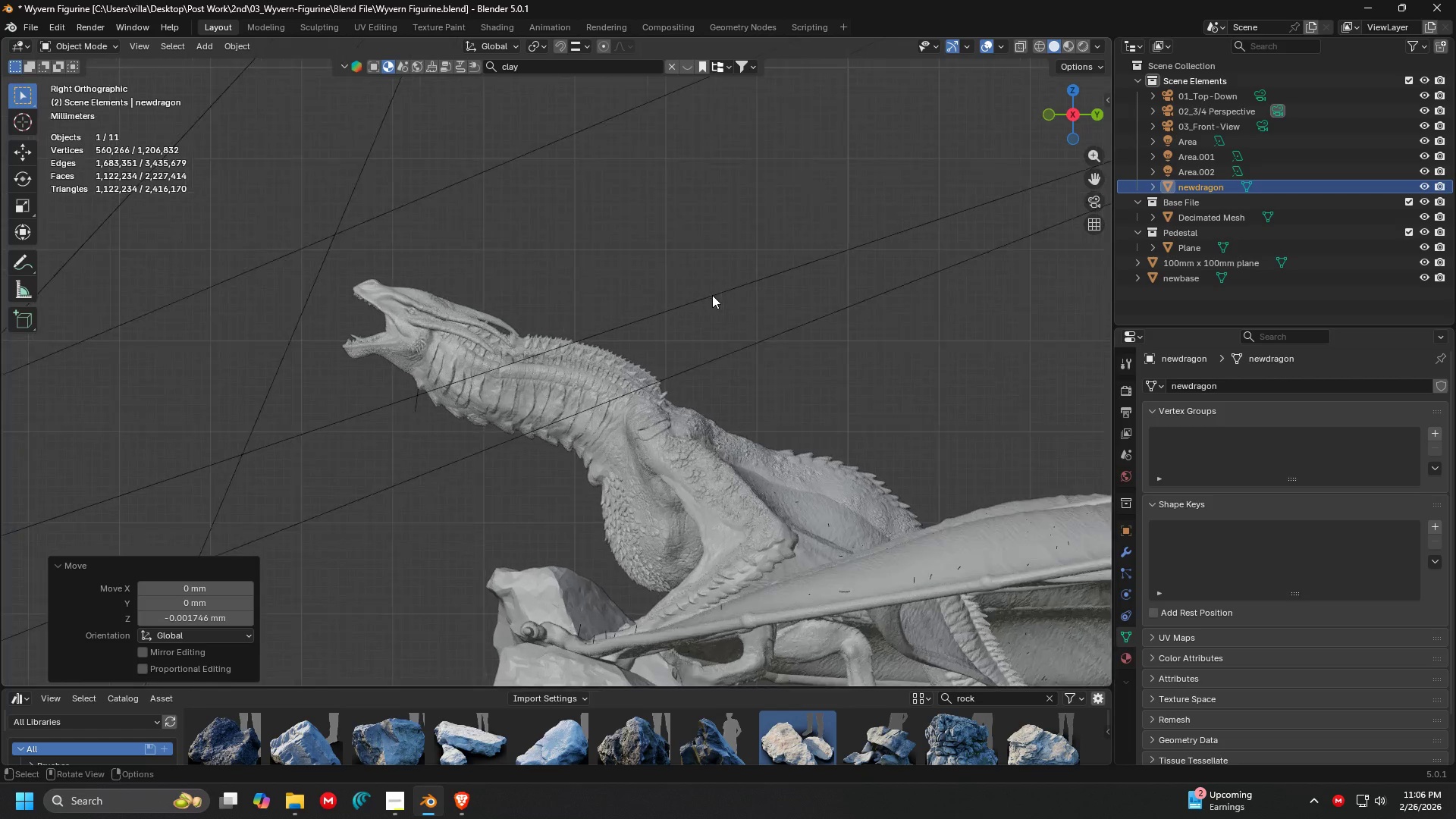 
scroll: coordinate [507, 289], scroll_direction: down, amount: 21.0
 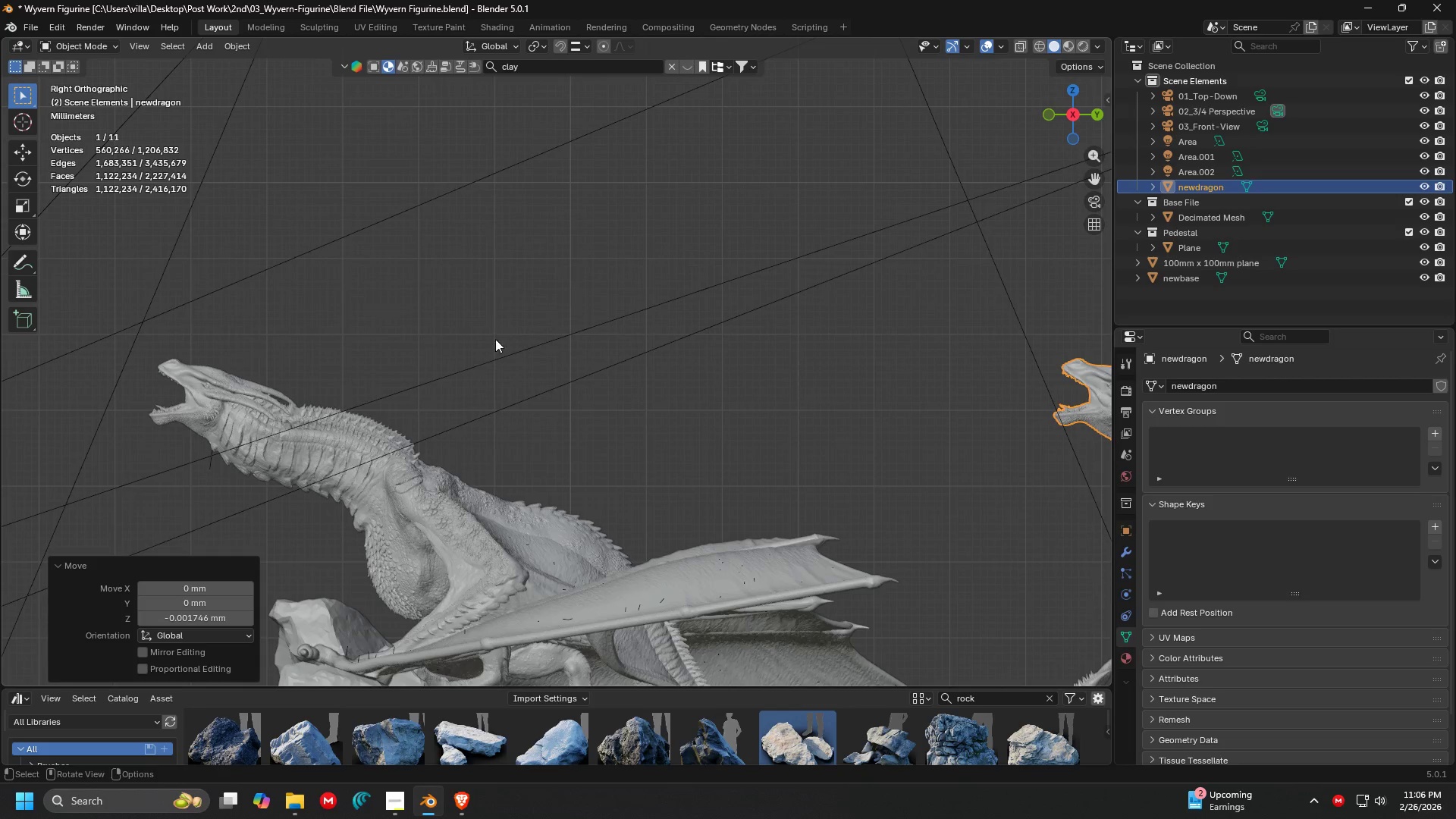 
key(G)
 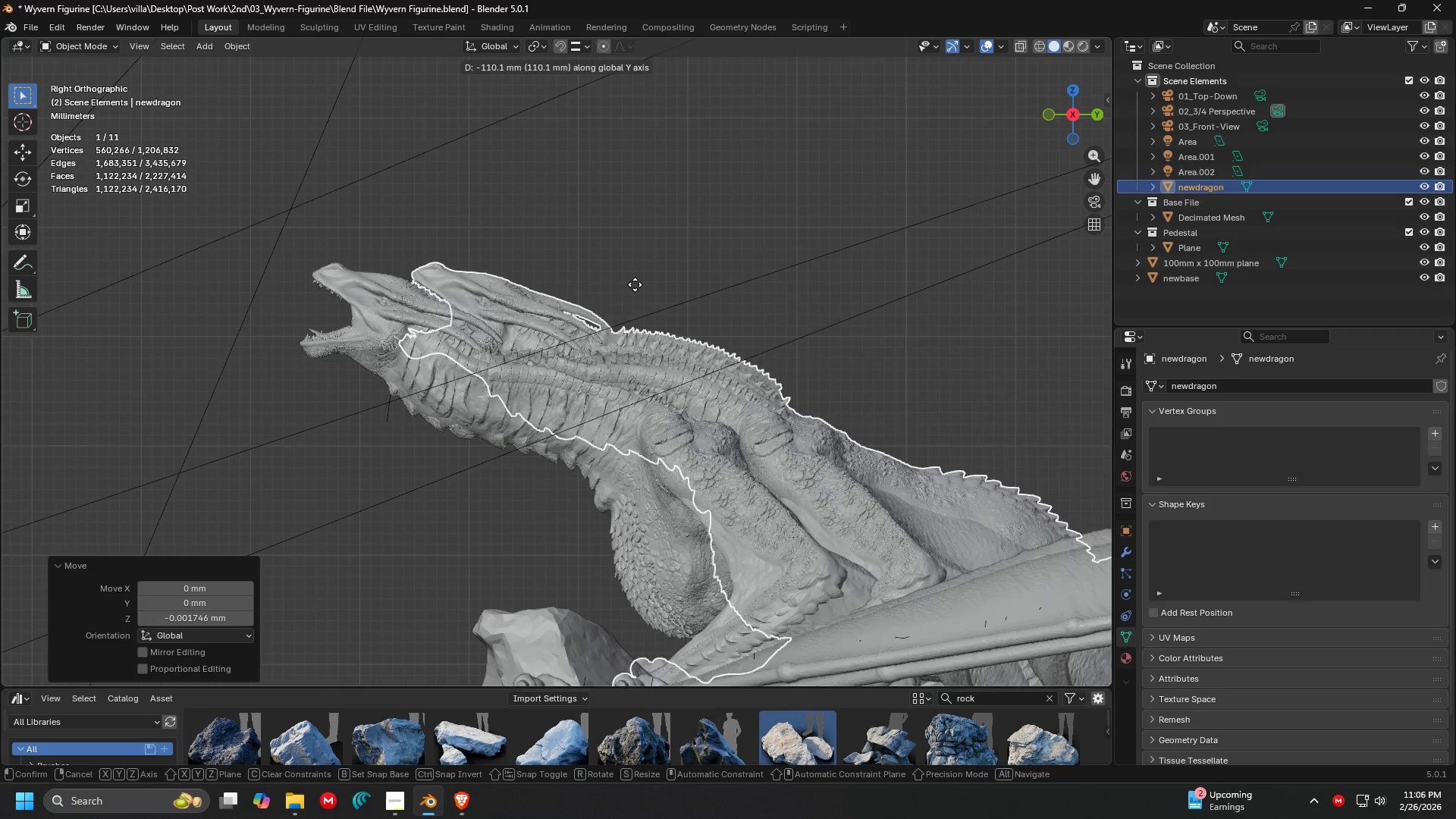 
scroll: coordinate [712, 295], scroll_direction: up, amount: 2.0
 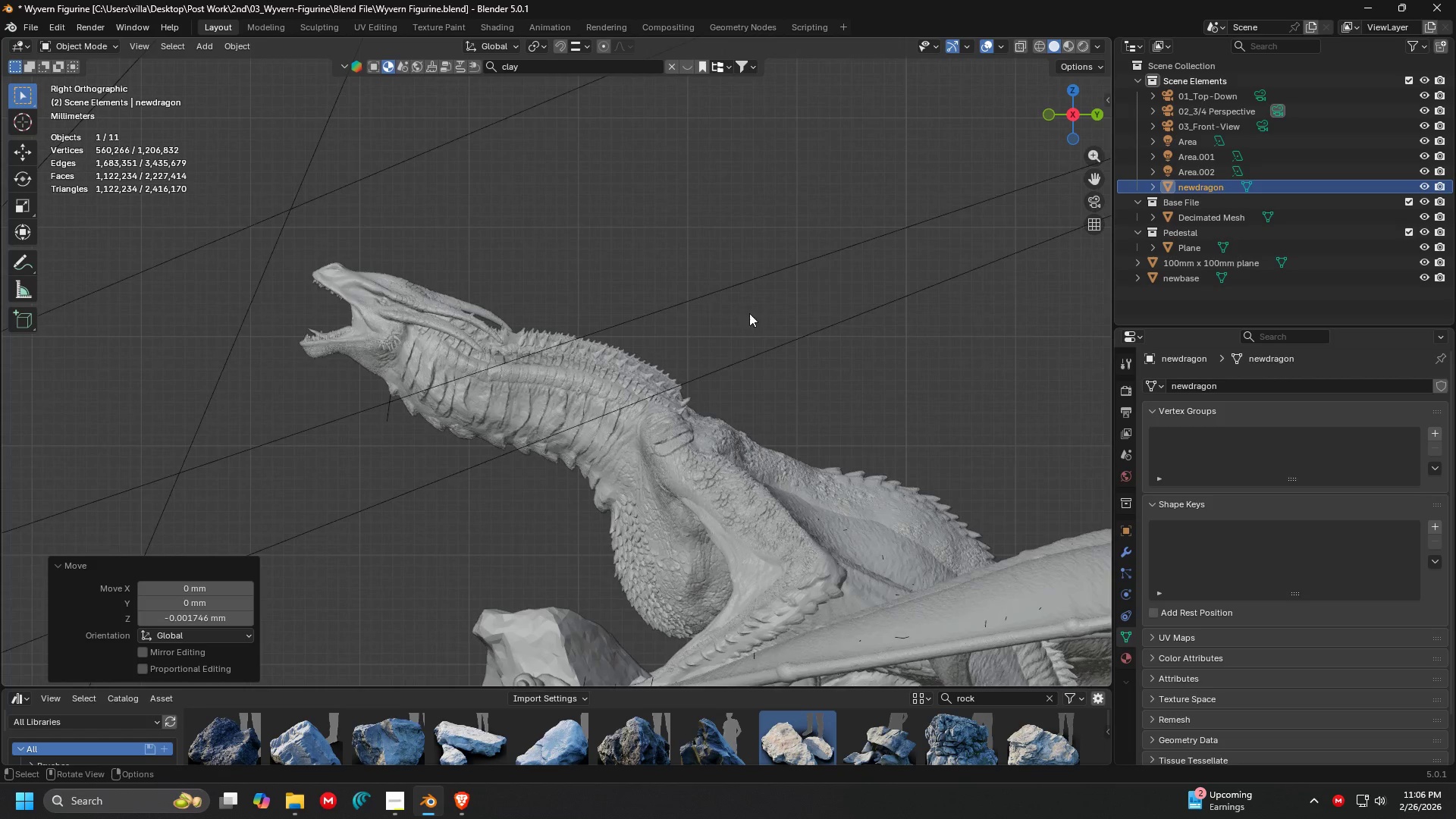 
key(Shift+ShiftLeft)
 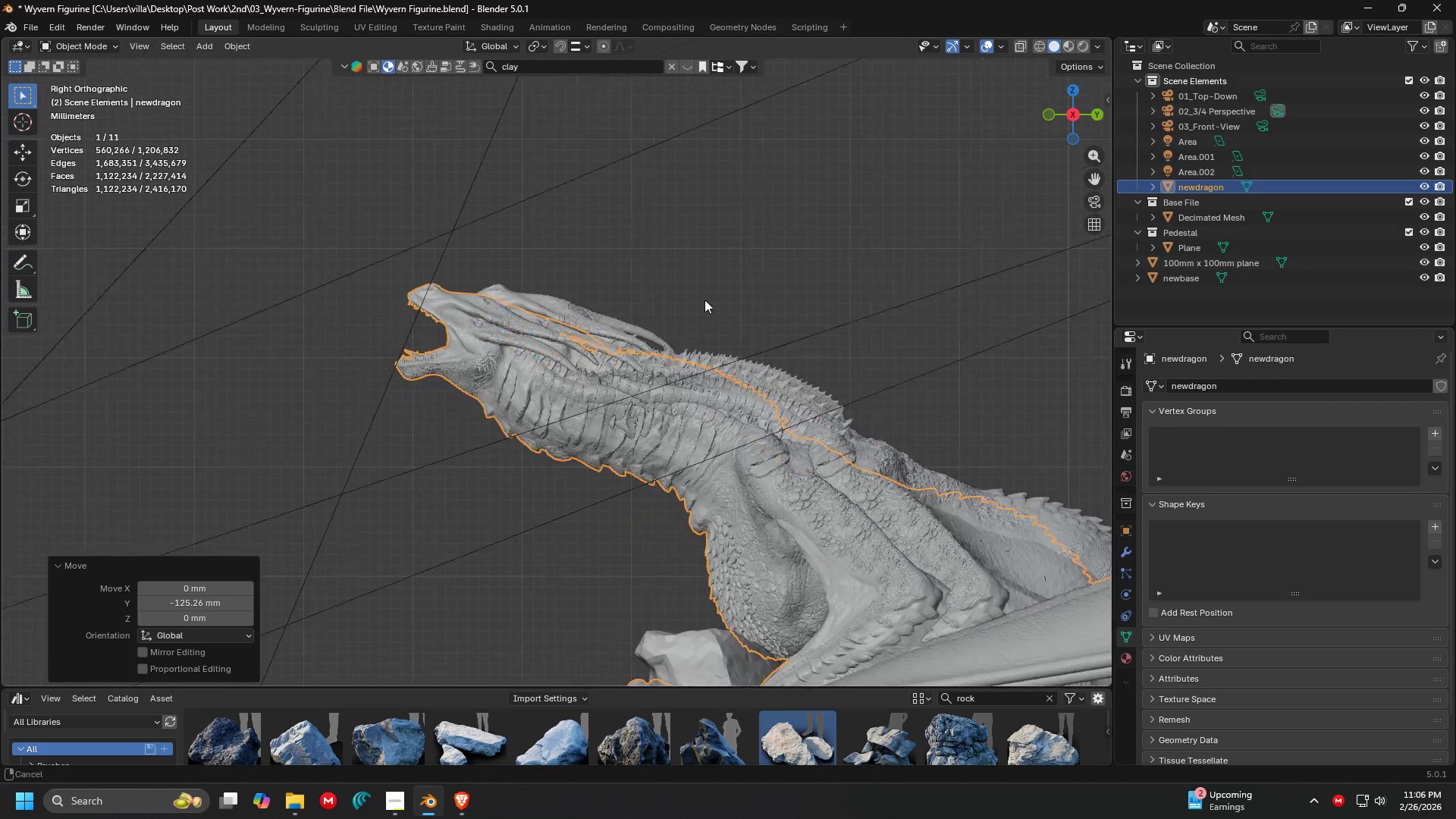 
key(Shift+ShiftLeft)
 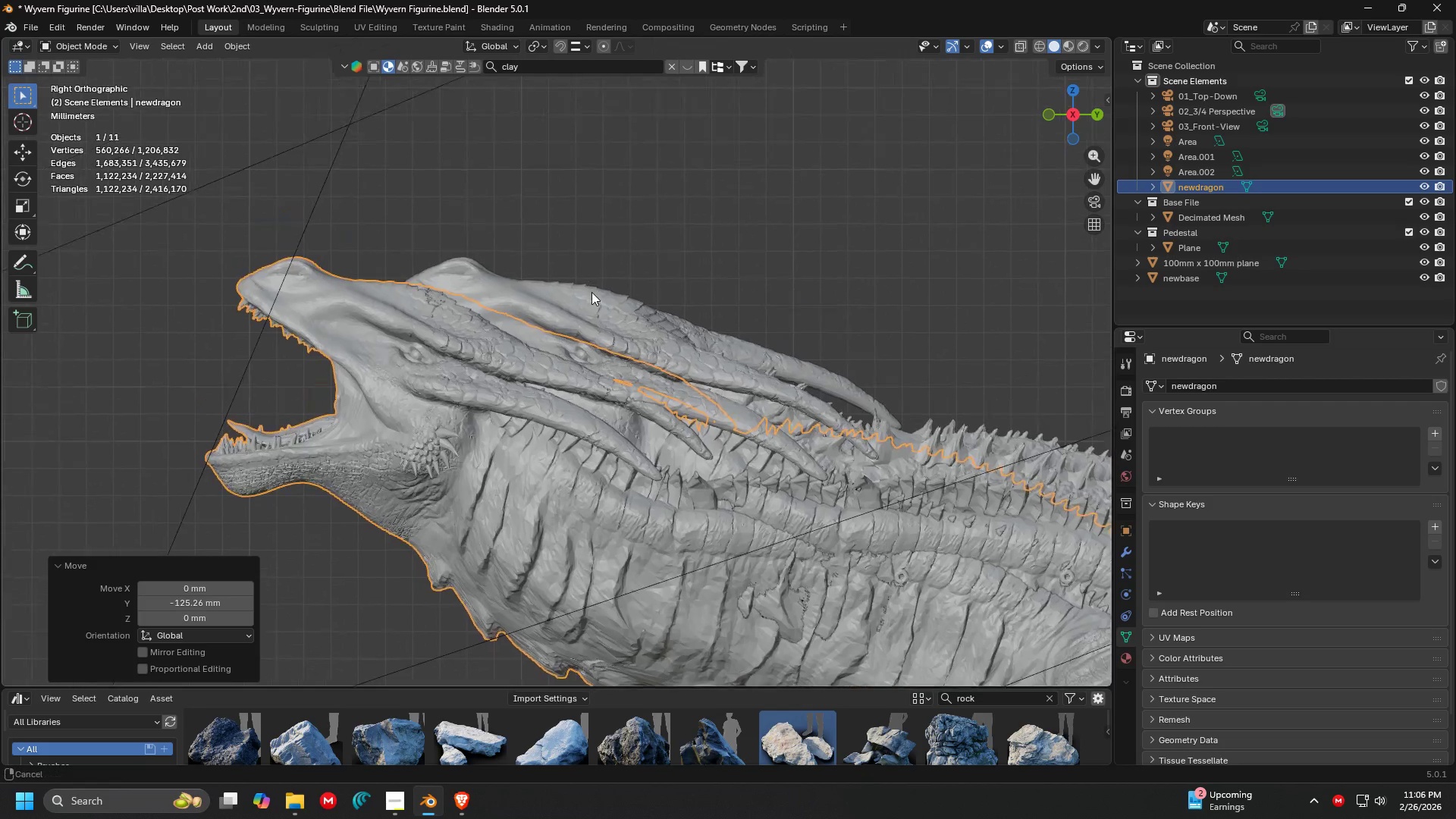 
scroll: coordinate [718, 303], scroll_direction: up, amount: 5.0
 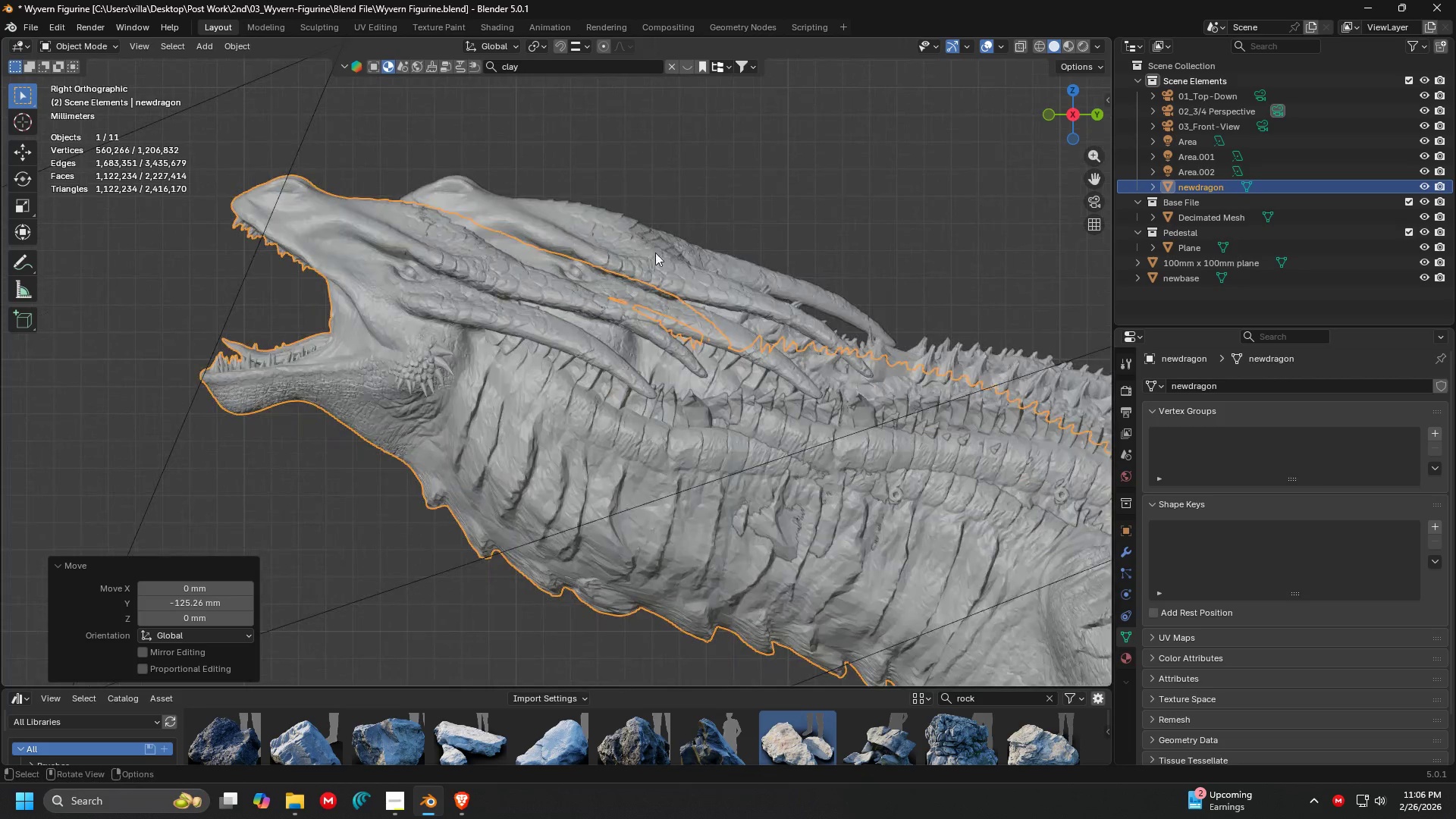 
key(G)
 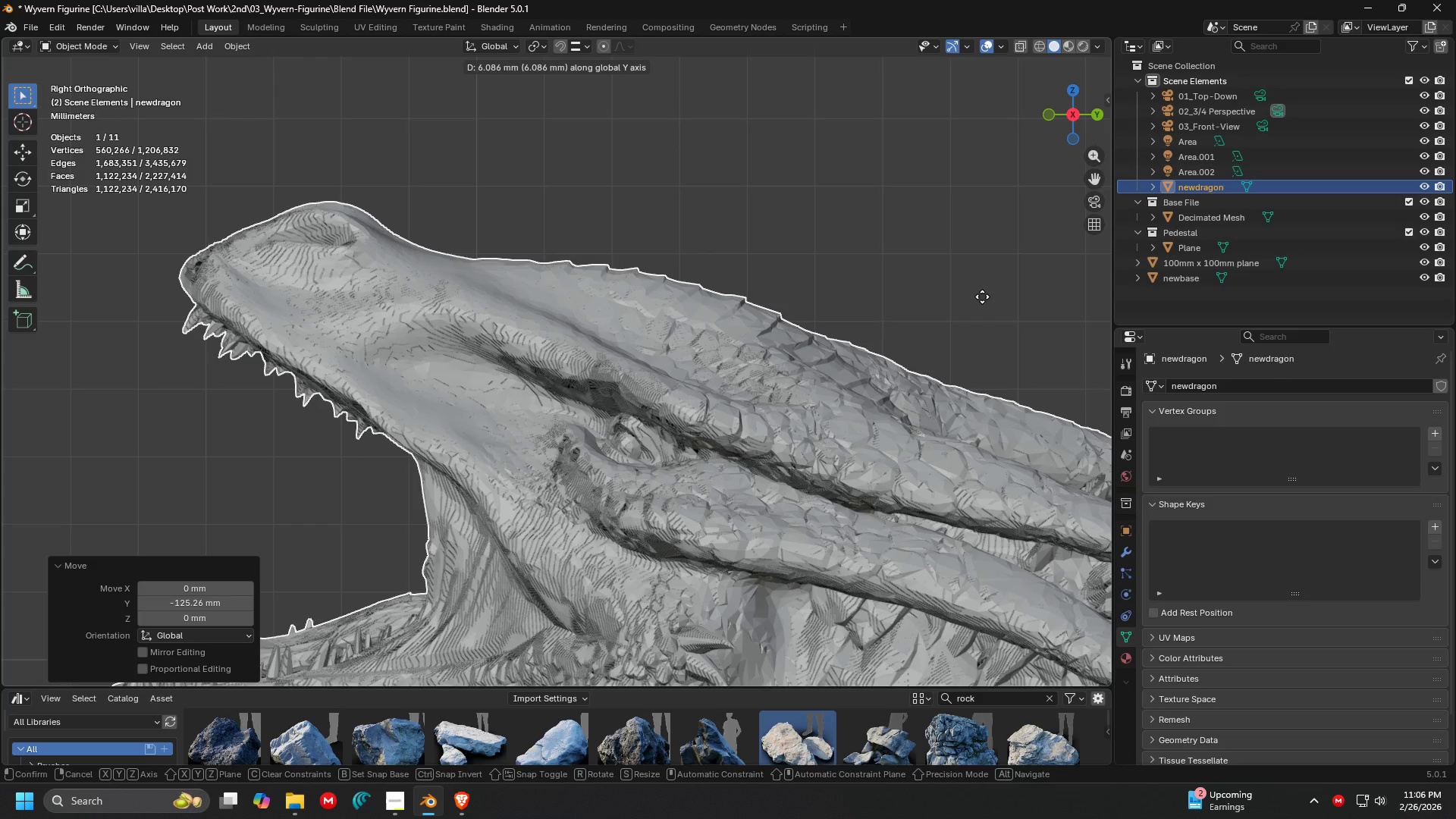 
scroll: coordinate [595, 340], scroll_direction: up, amount: 5.0
 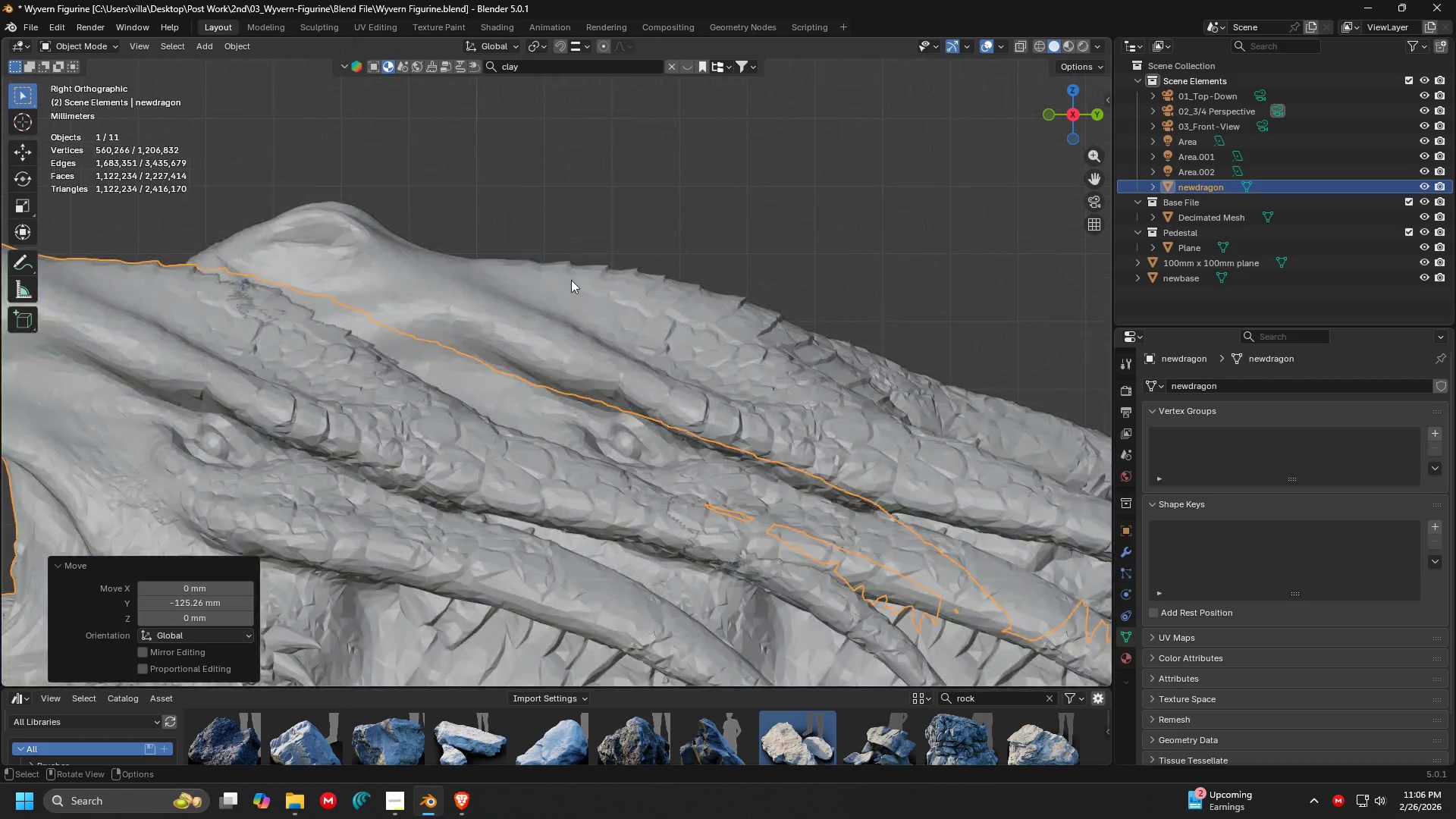 
left_click([982, 297])
 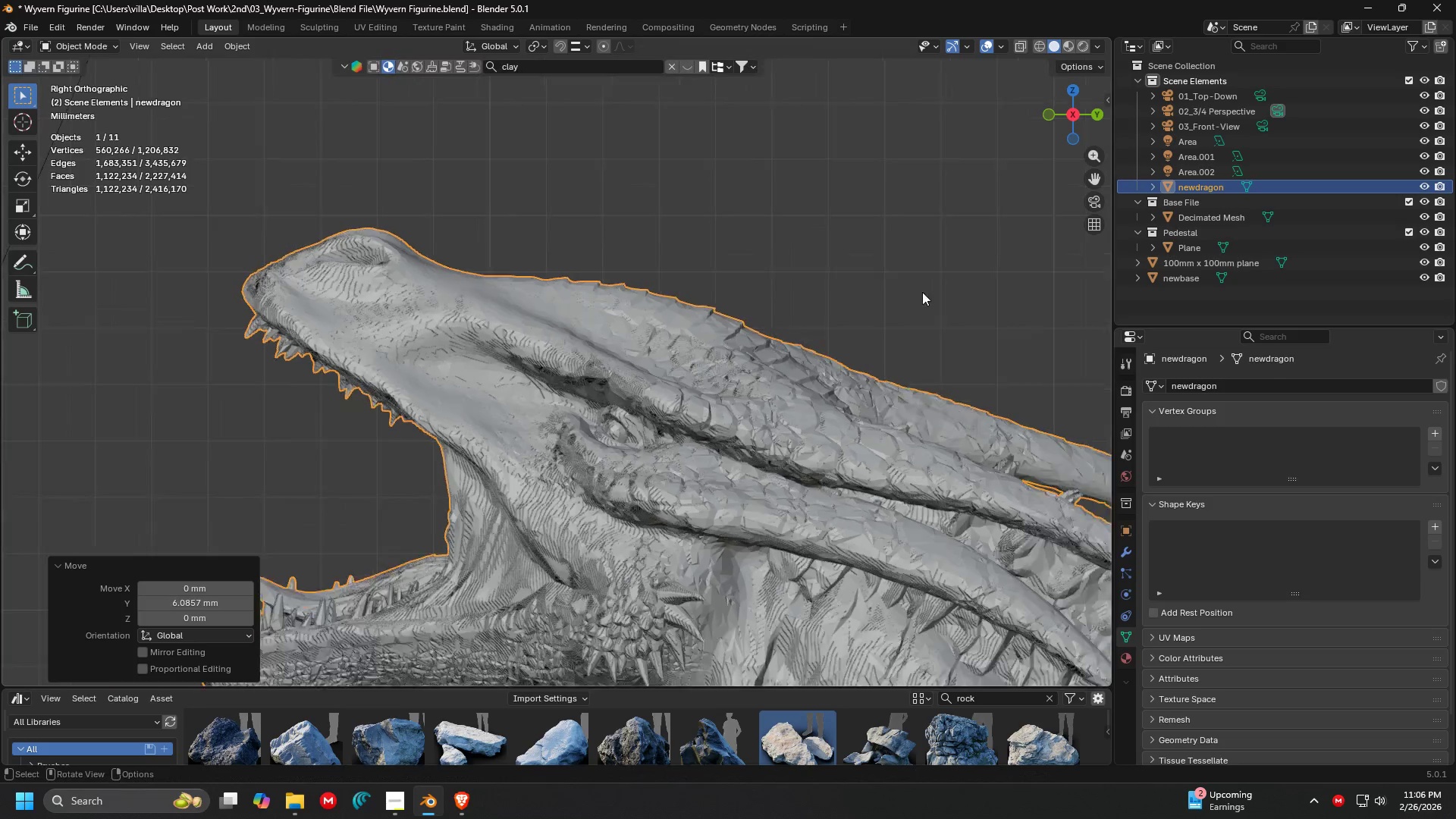 
key(Shift+ShiftLeft)
 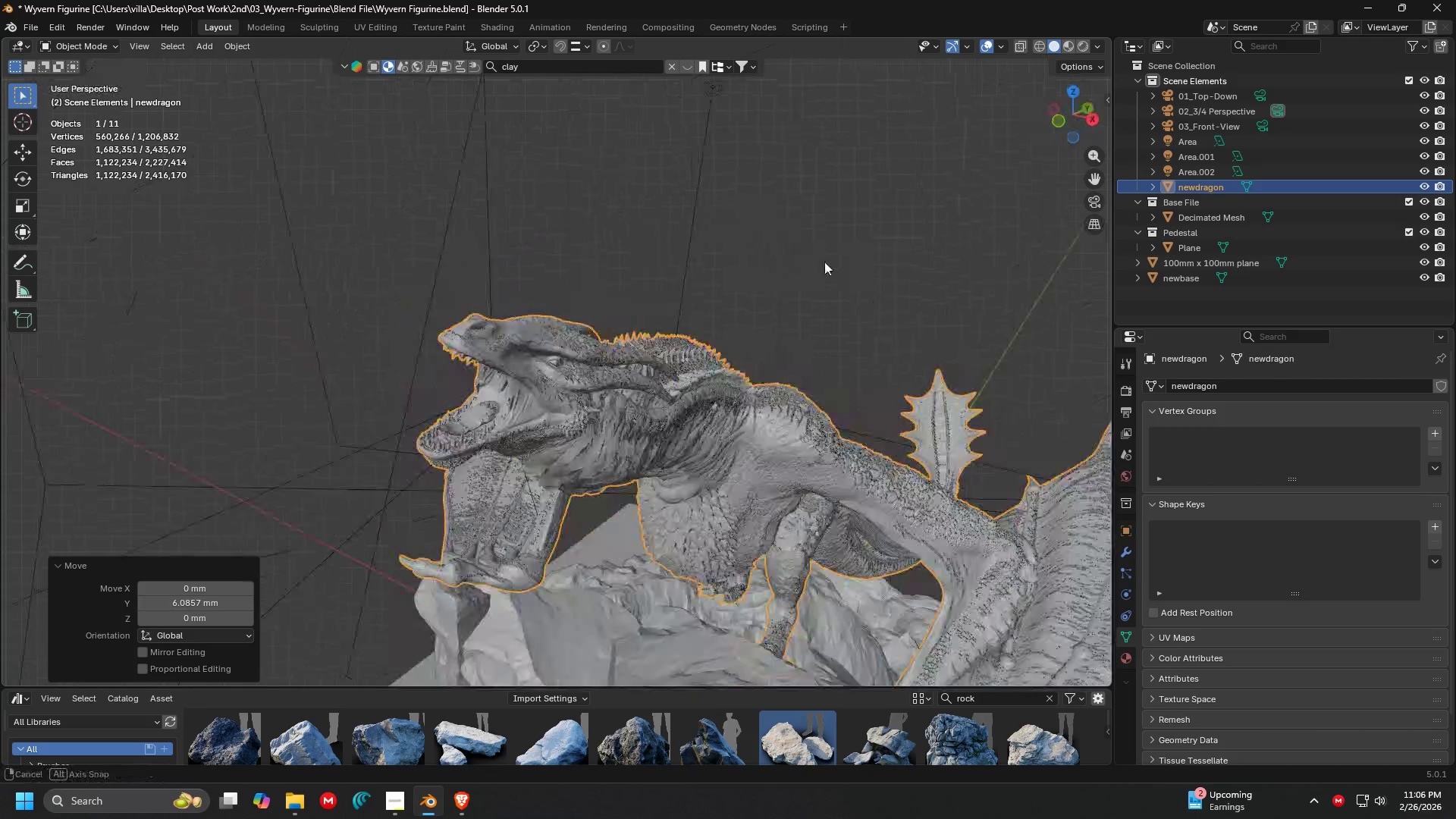 
scroll: coordinate [686, 184], scroll_direction: down, amount: 8.0
 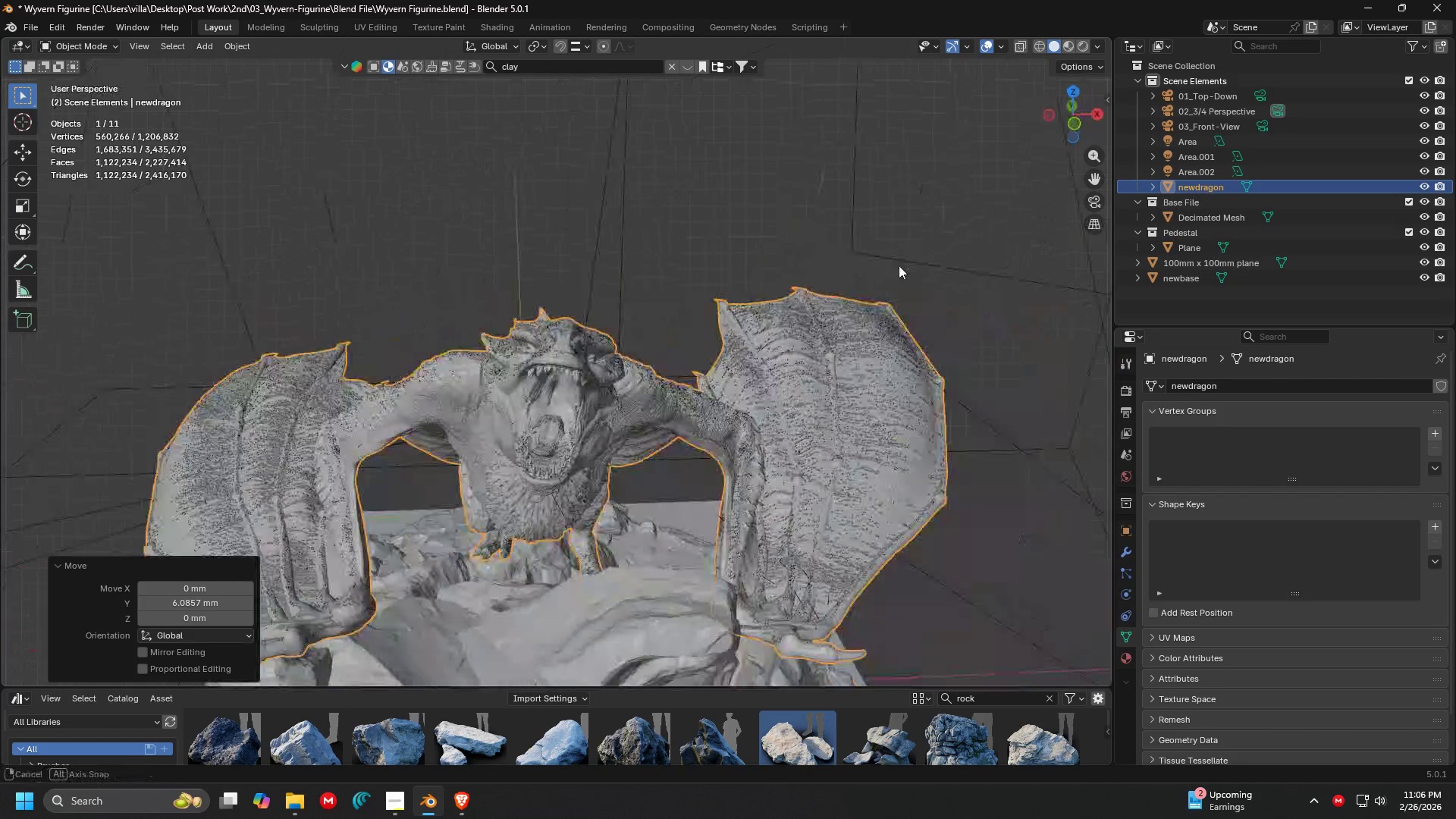 
key(Shift+ShiftLeft)
 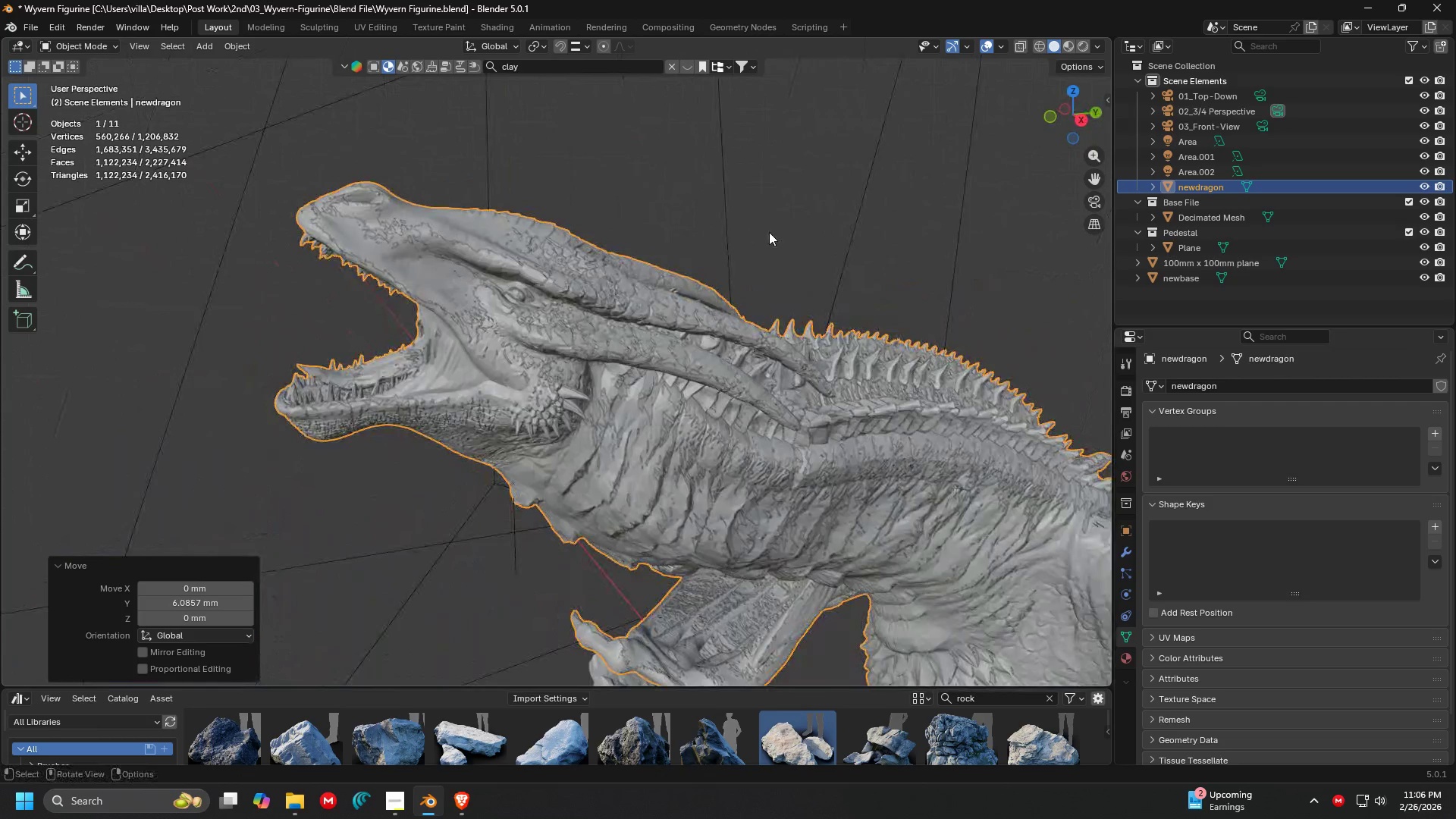 
scroll: coordinate [869, 240], scroll_direction: up, amount: 3.0
 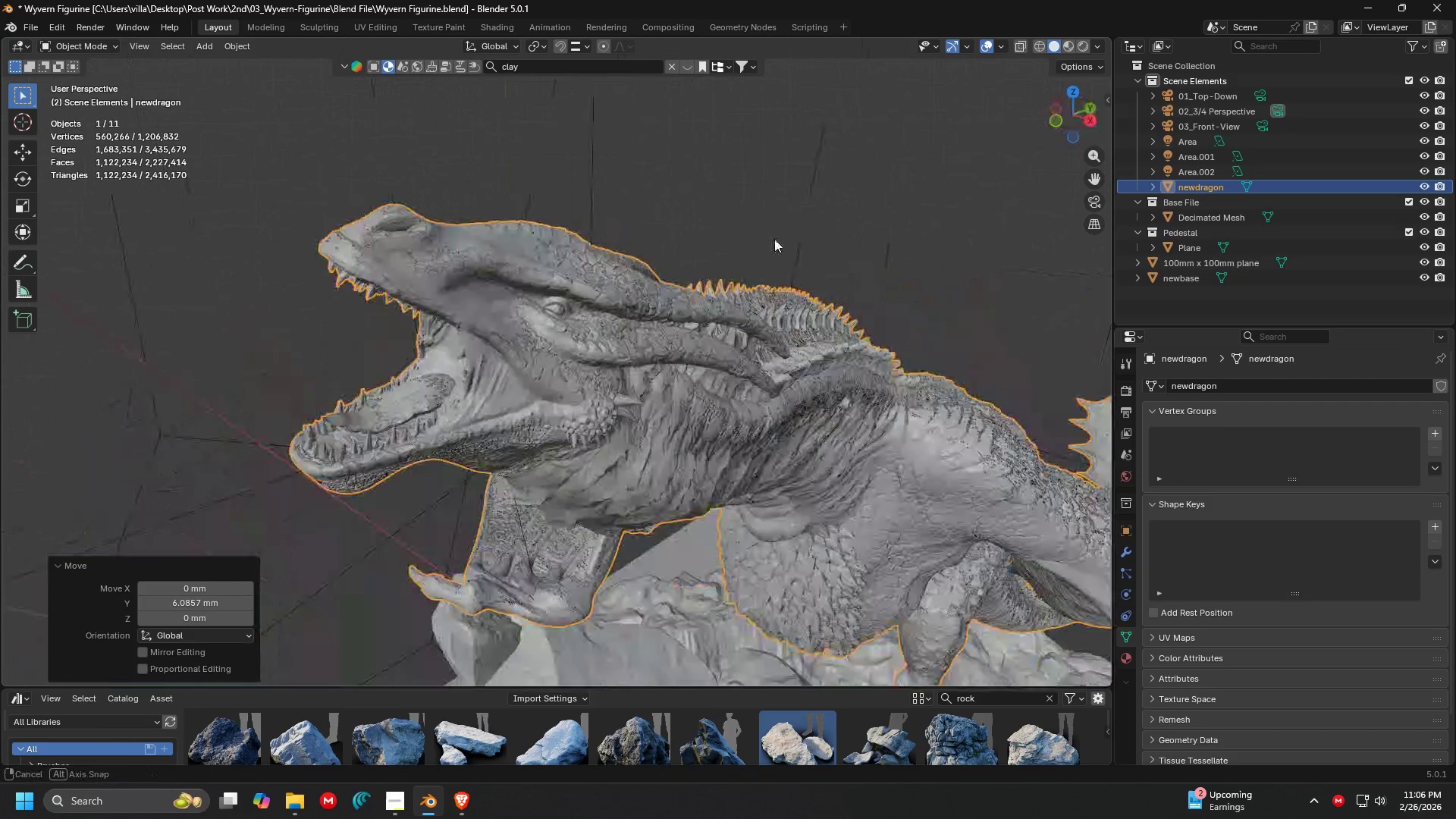 
key(Shift+H)
 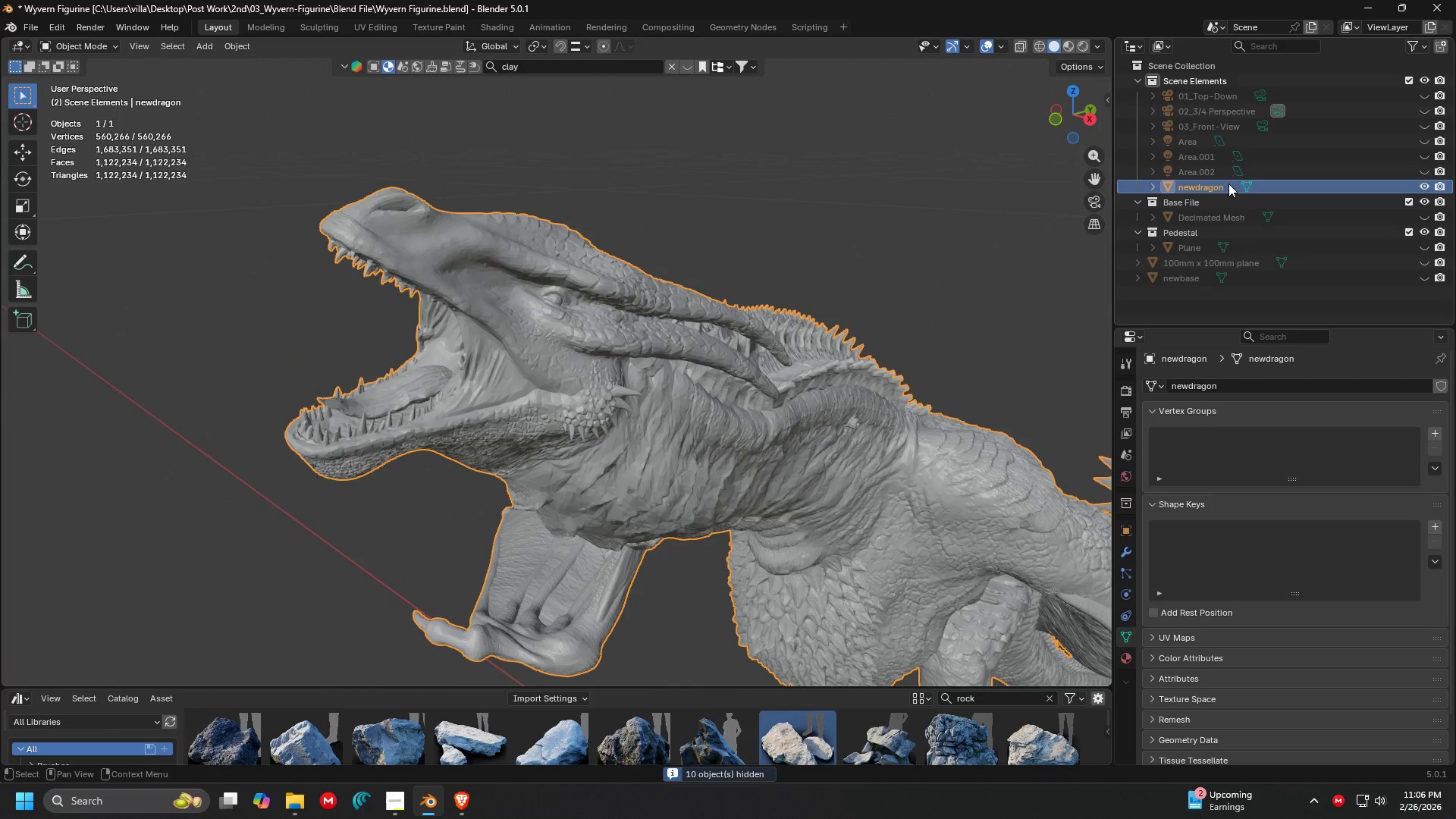 
double_click([1228, 184])
 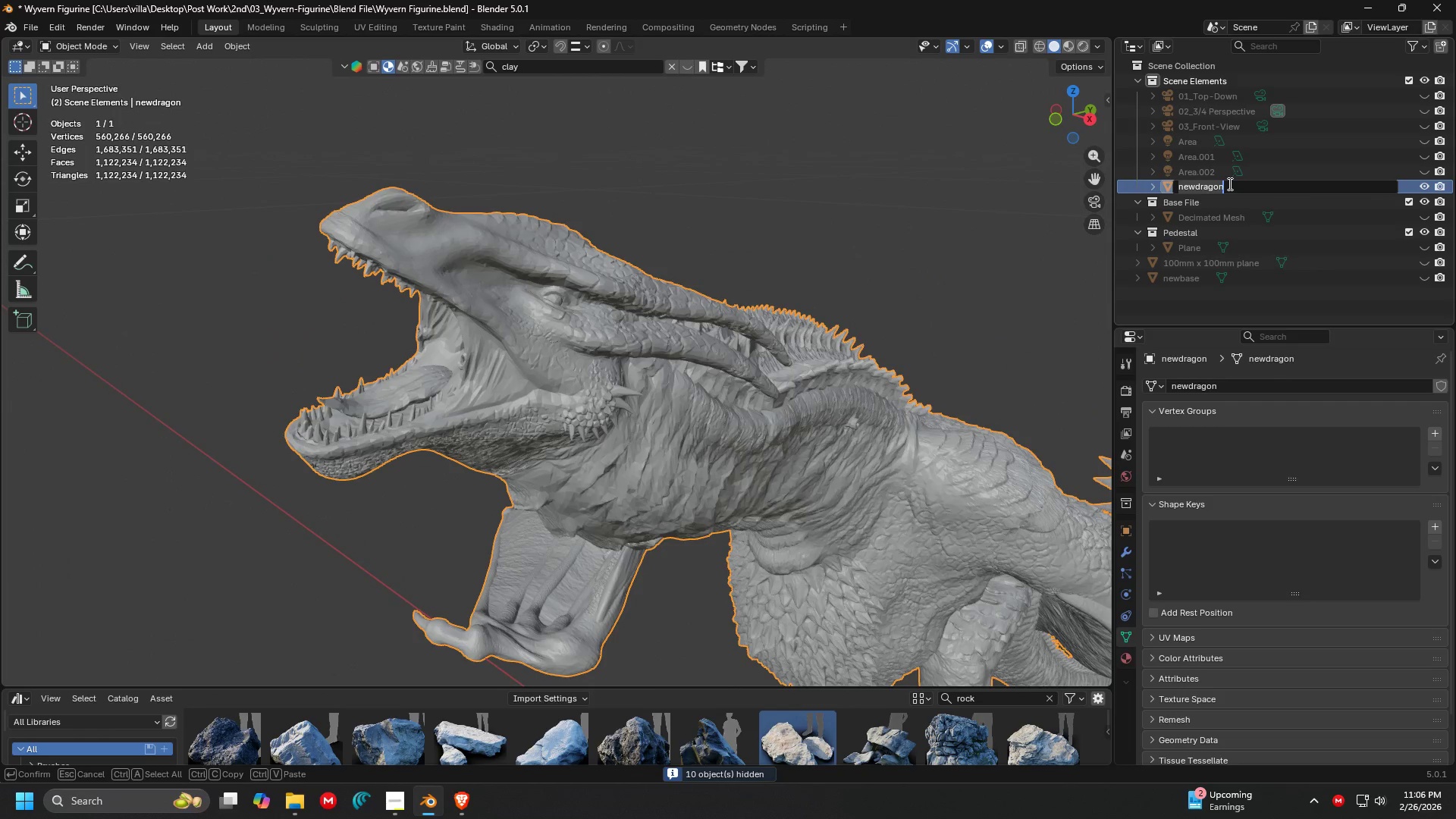 
hold_key(key=ShiftLeft, duration=0.39)
 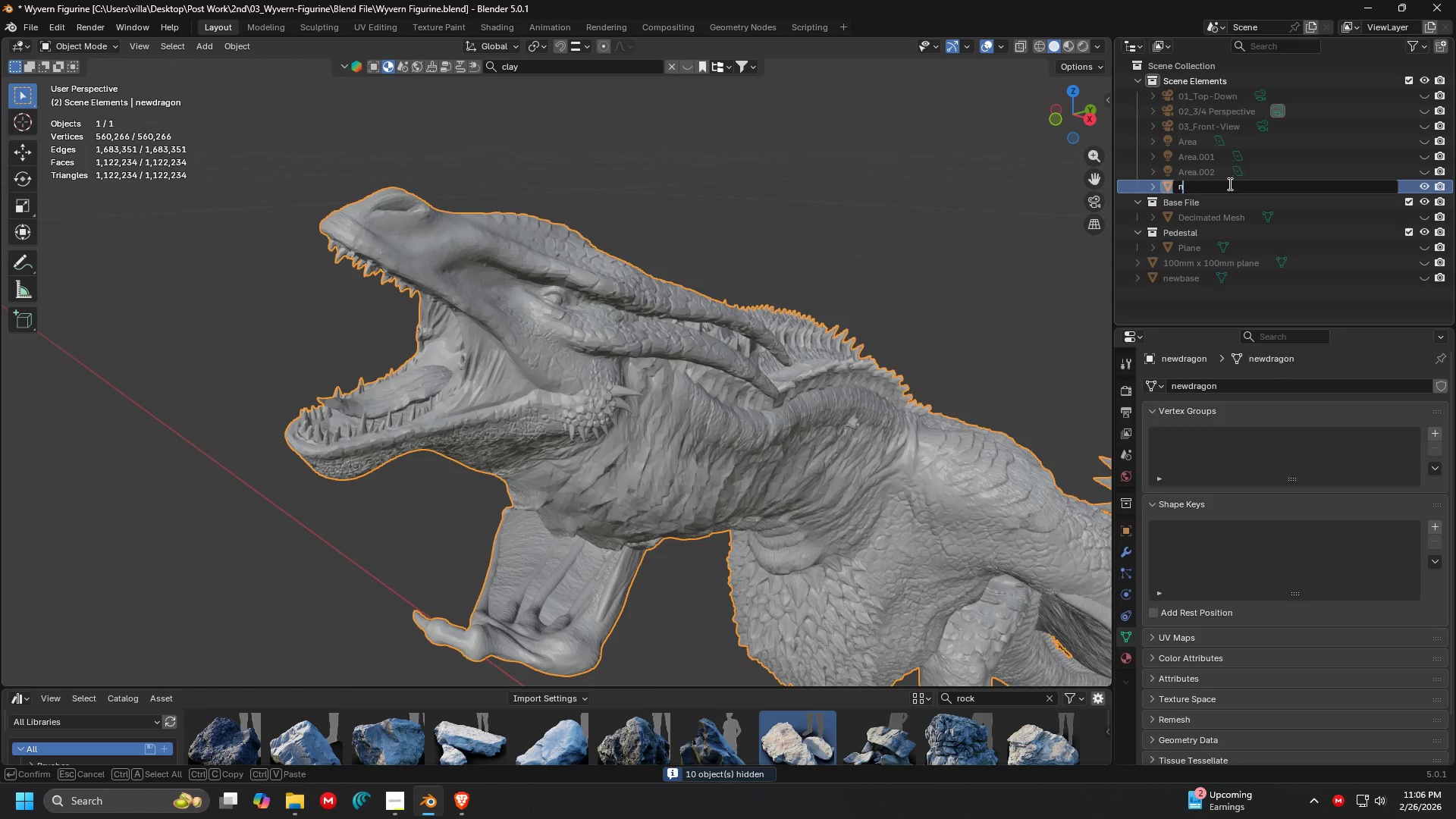 
type(non-manifold)
 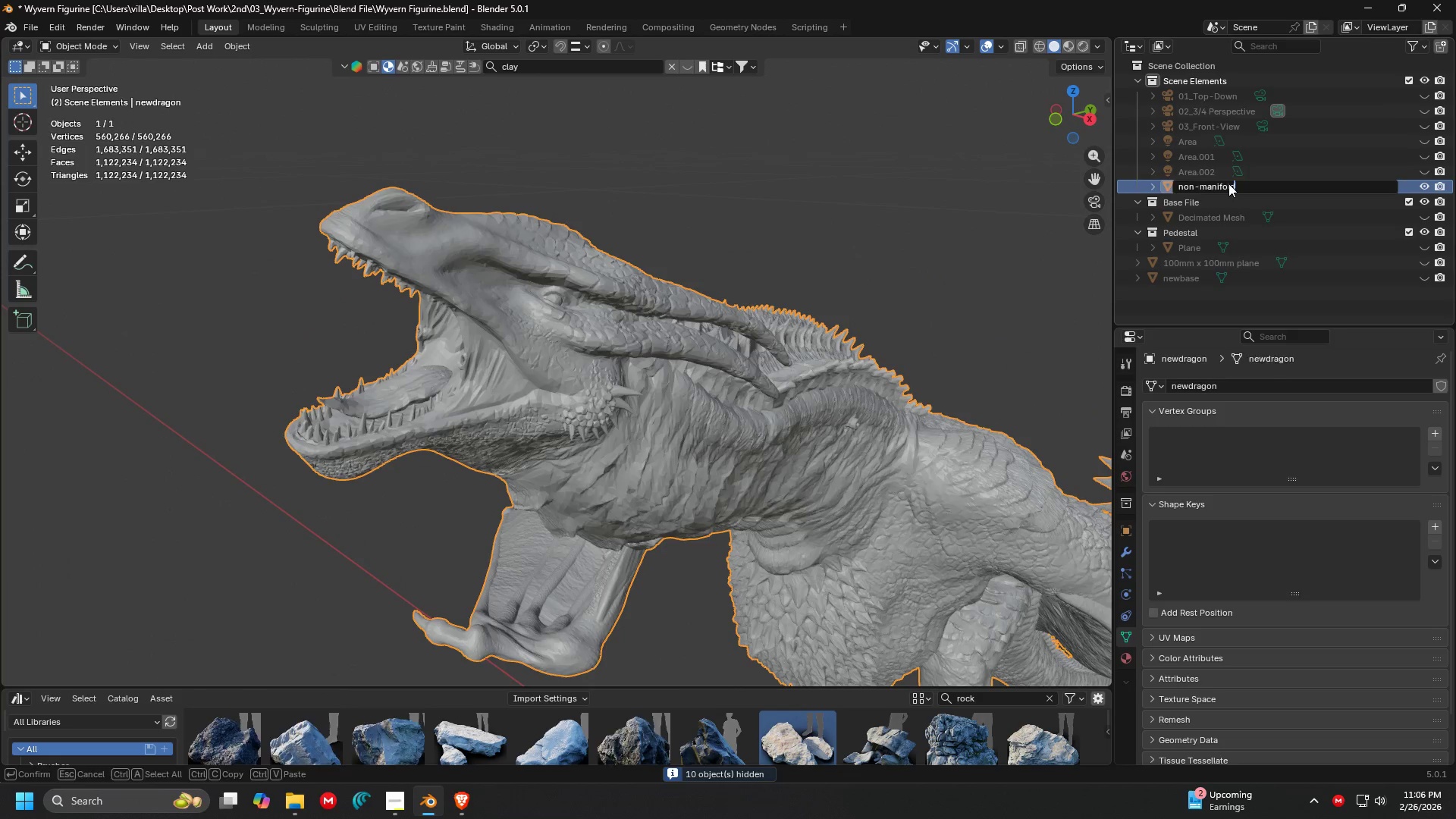 
key(Enter)
 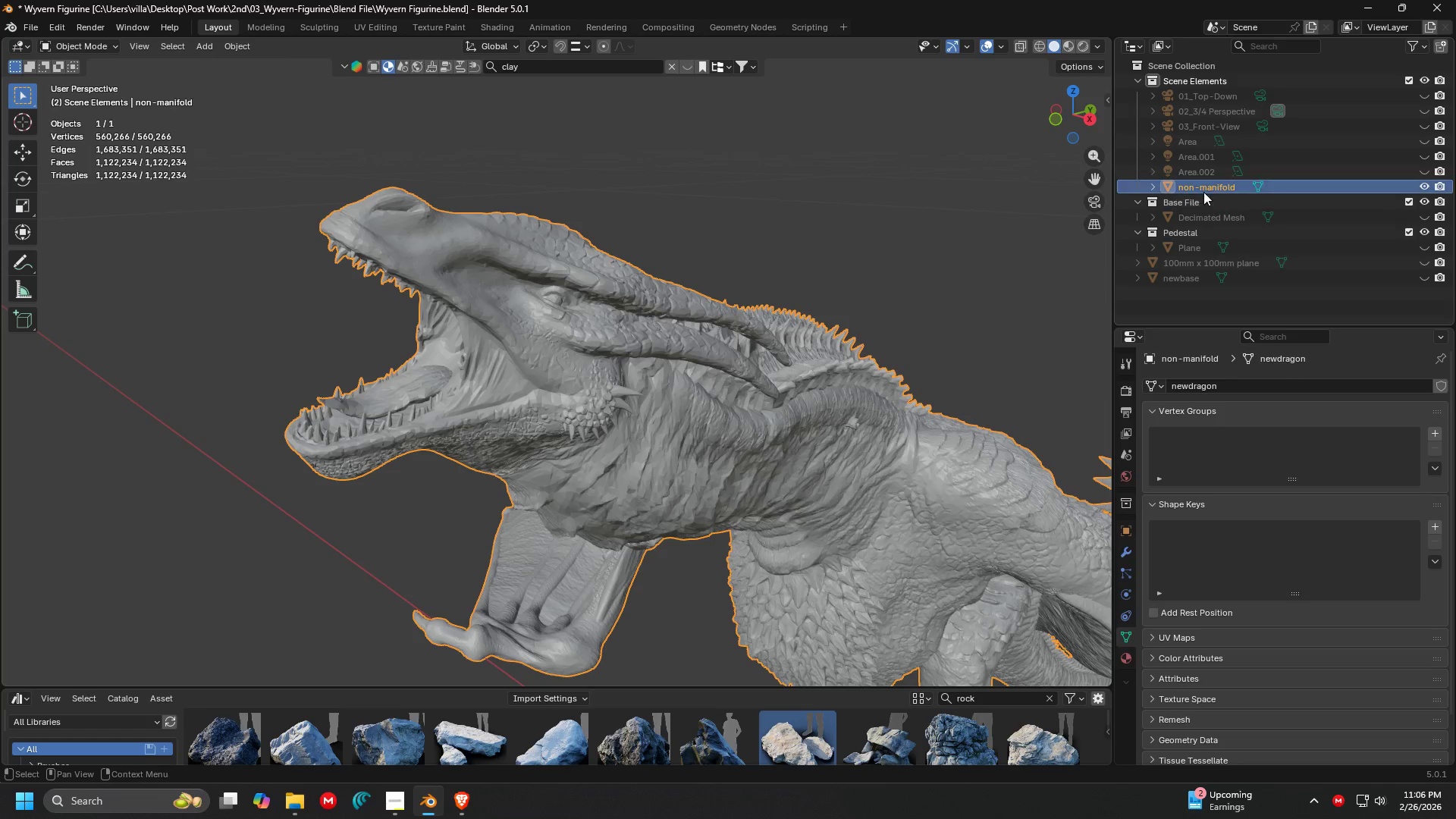 
left_click_drag(start_coordinate=[1204, 187], to_coordinate=[1197, 284])
 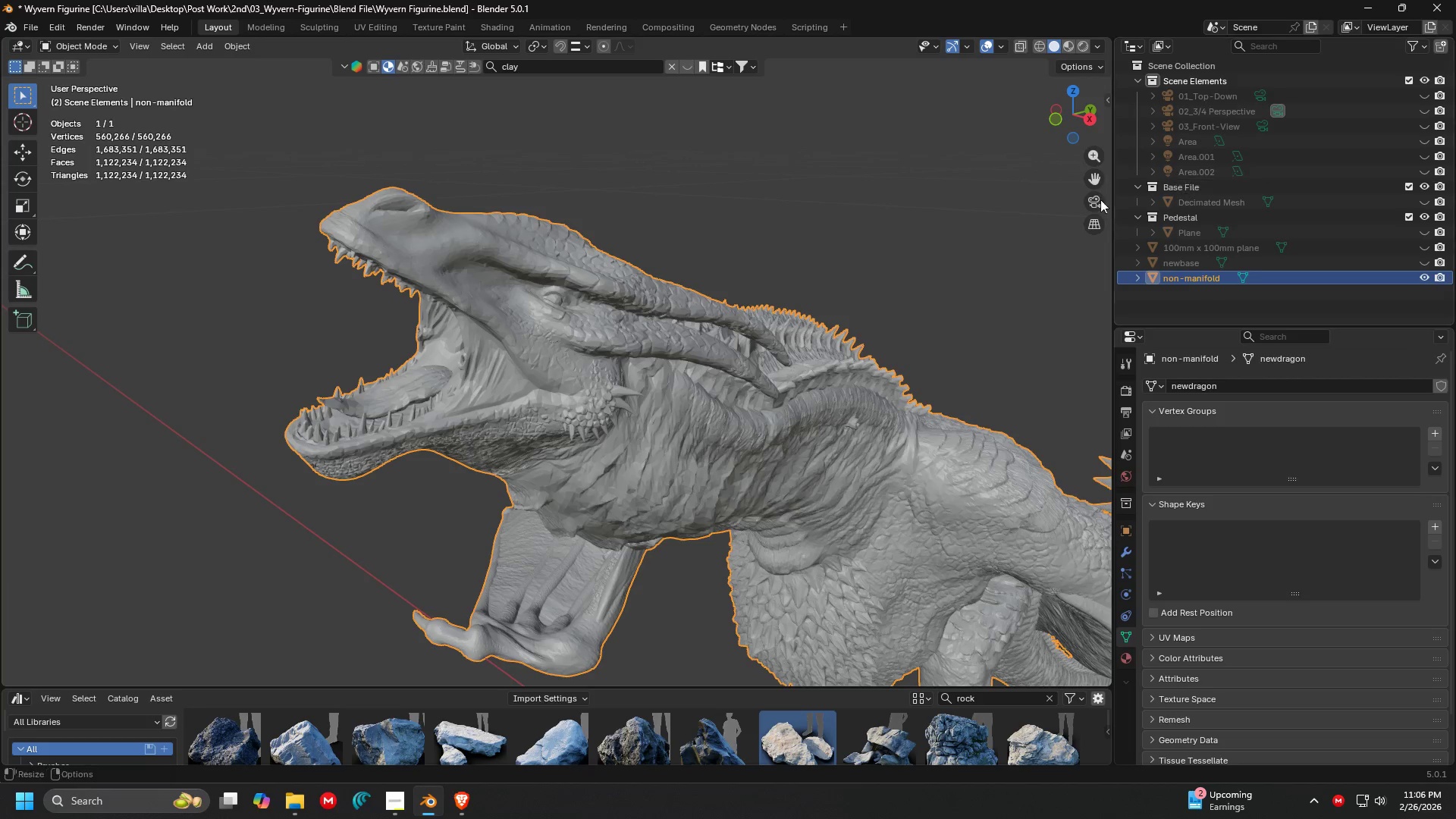 
left_click([766, 205])
 